 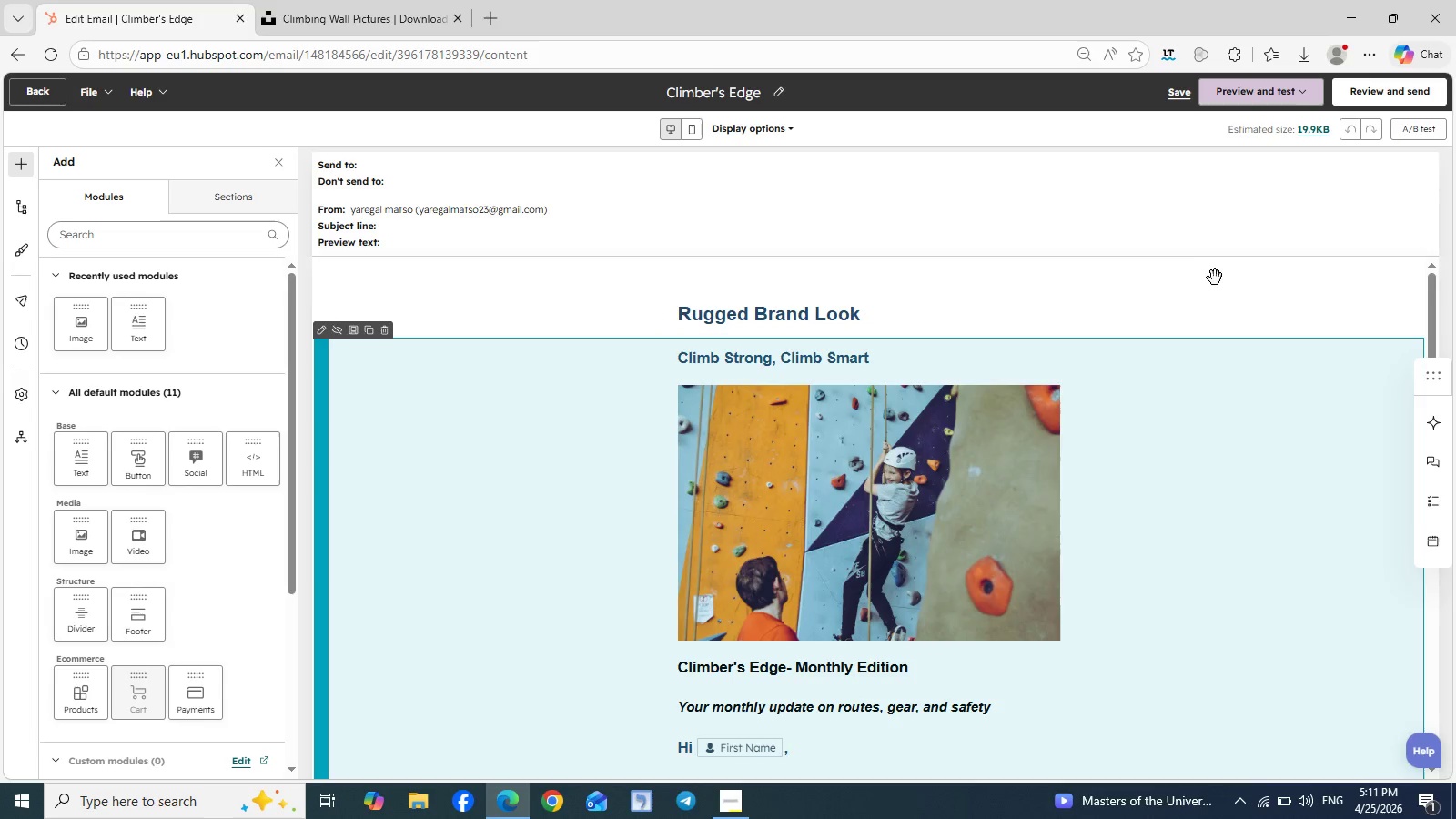 
scroll: coordinate [1298, 551], scroll_direction: down, amount: 2.0
 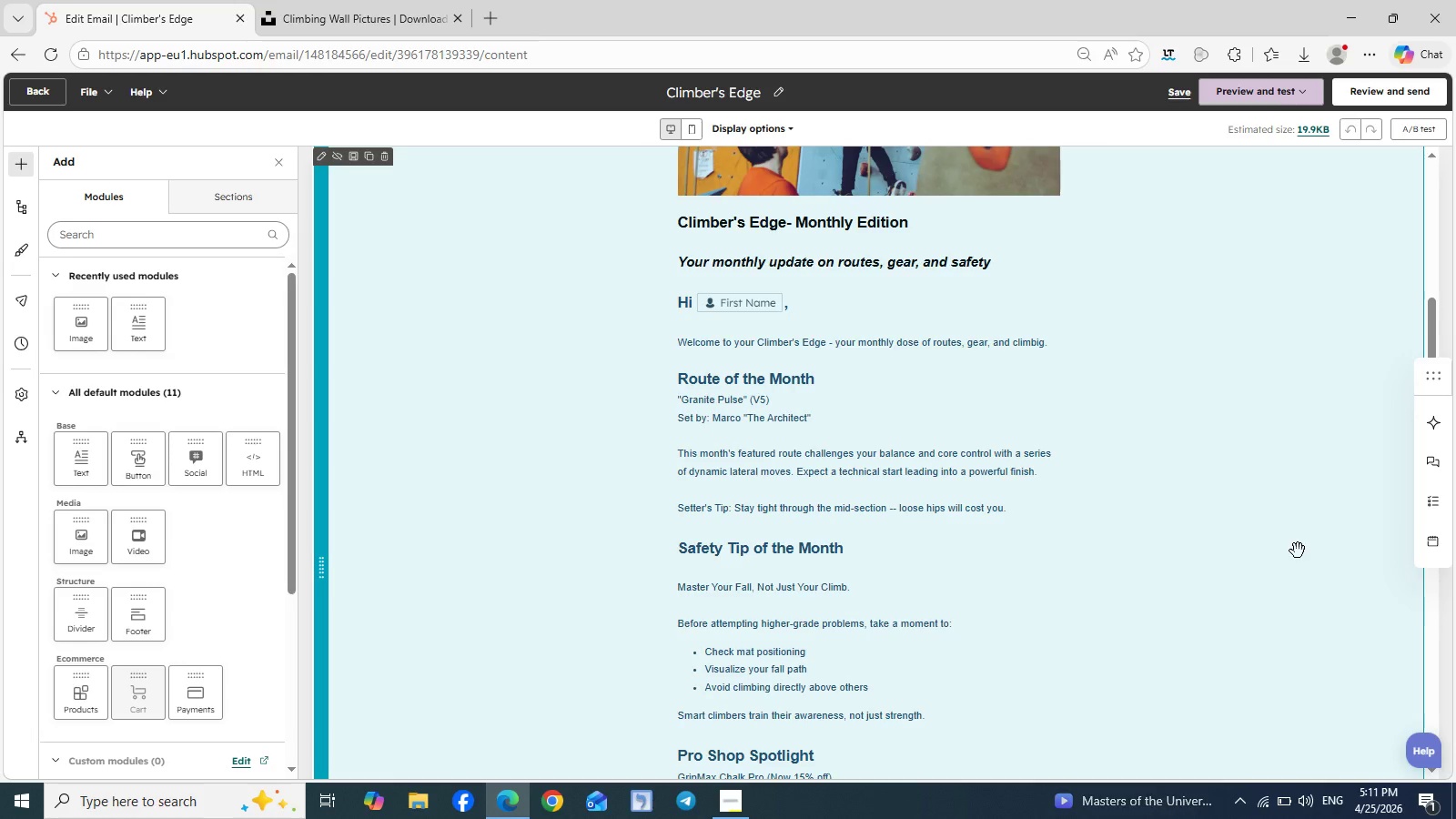 
wait(8.48)
 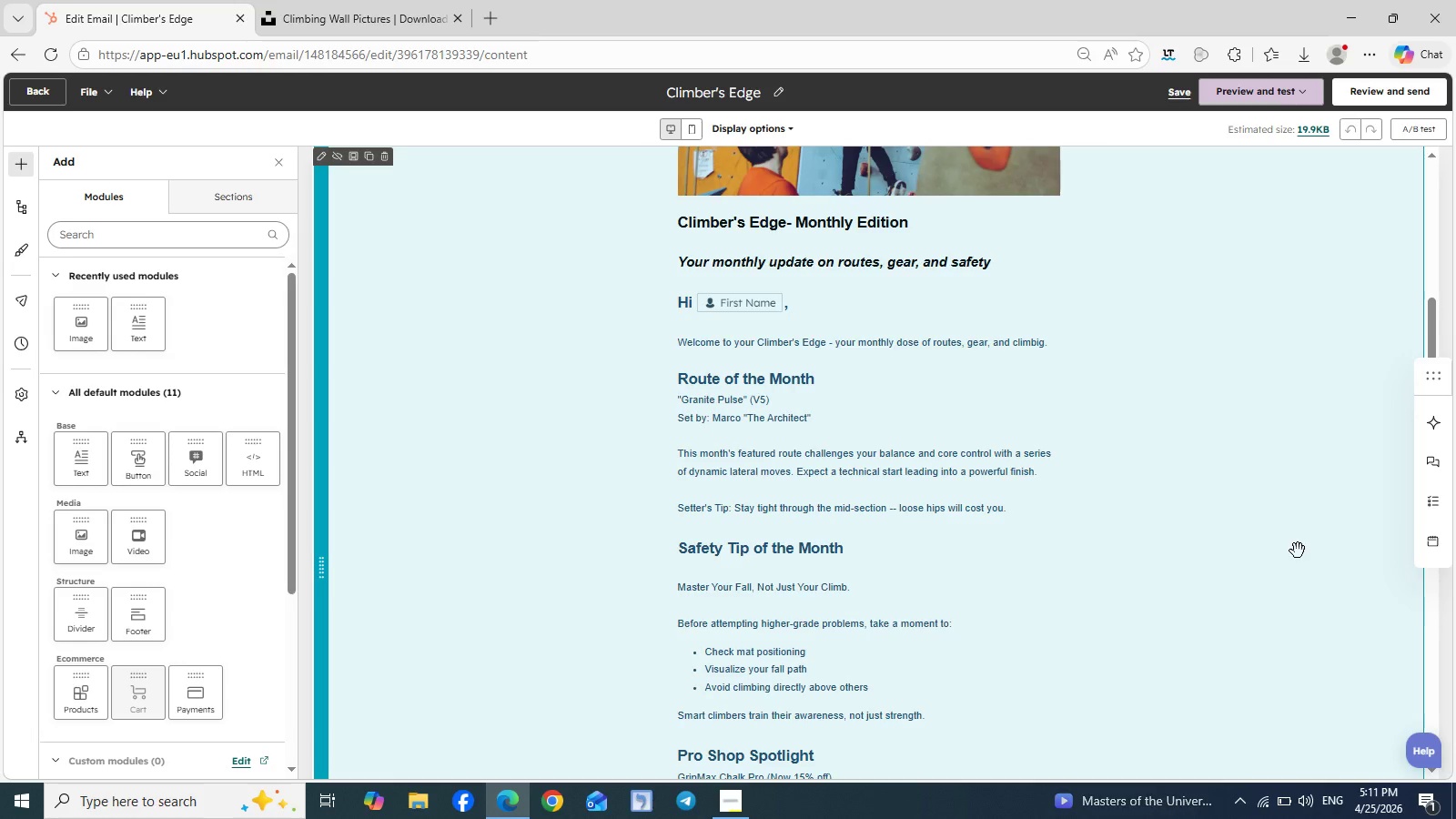 
scroll: coordinate [828, 490], scroll_direction: down, amount: 9.0
 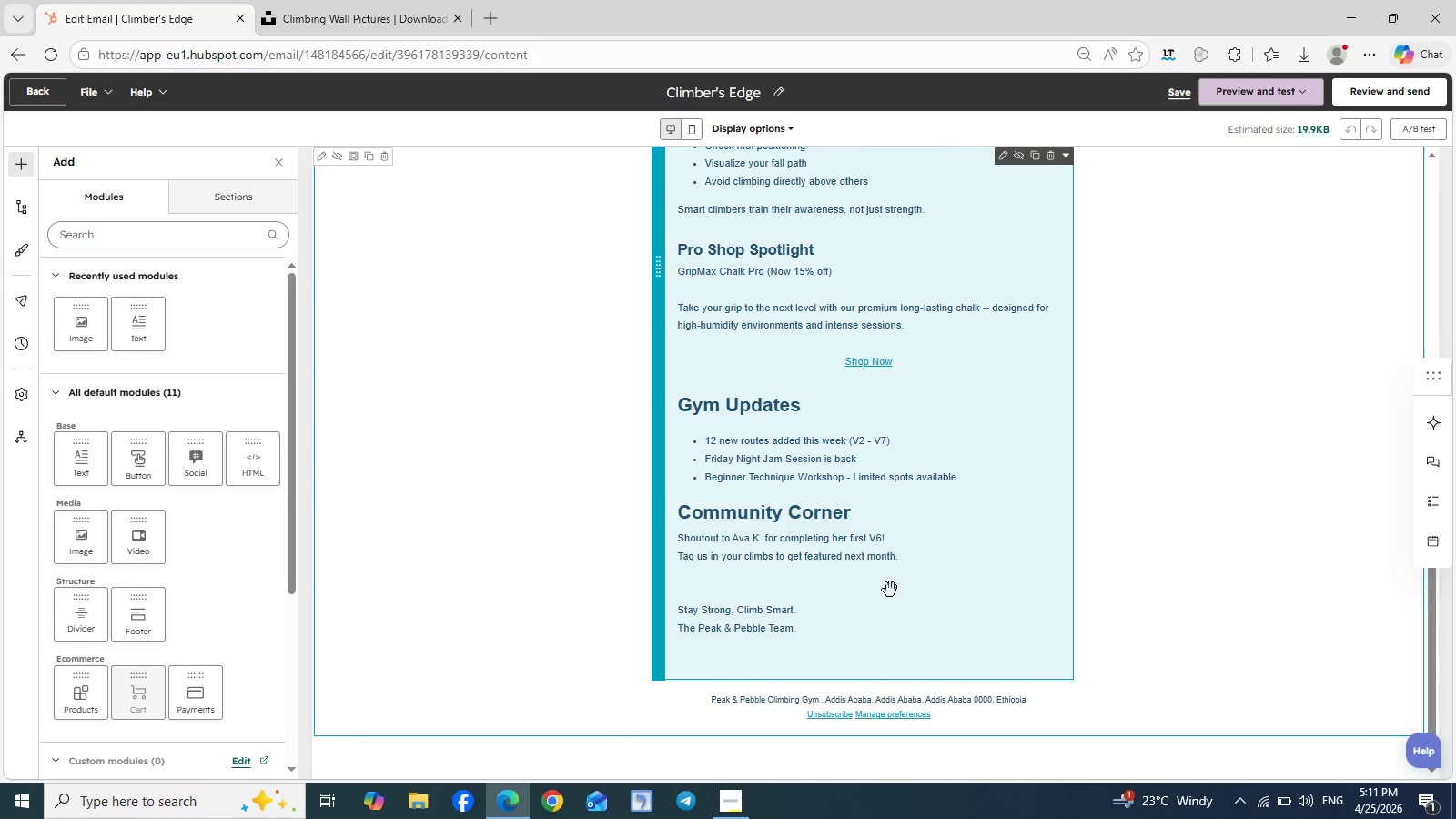 
left_click([890, 607])
 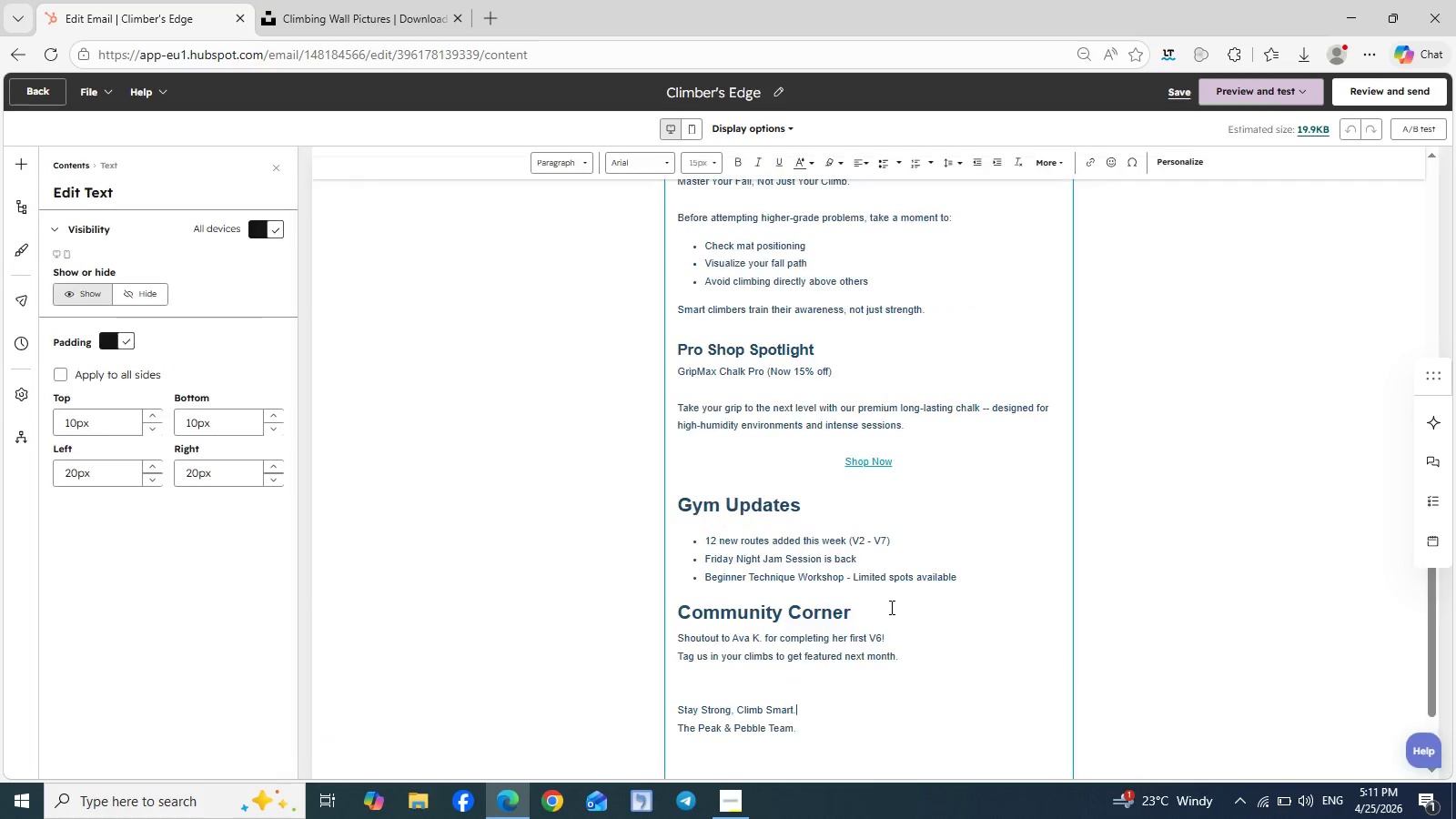 
left_click([890, 607])
 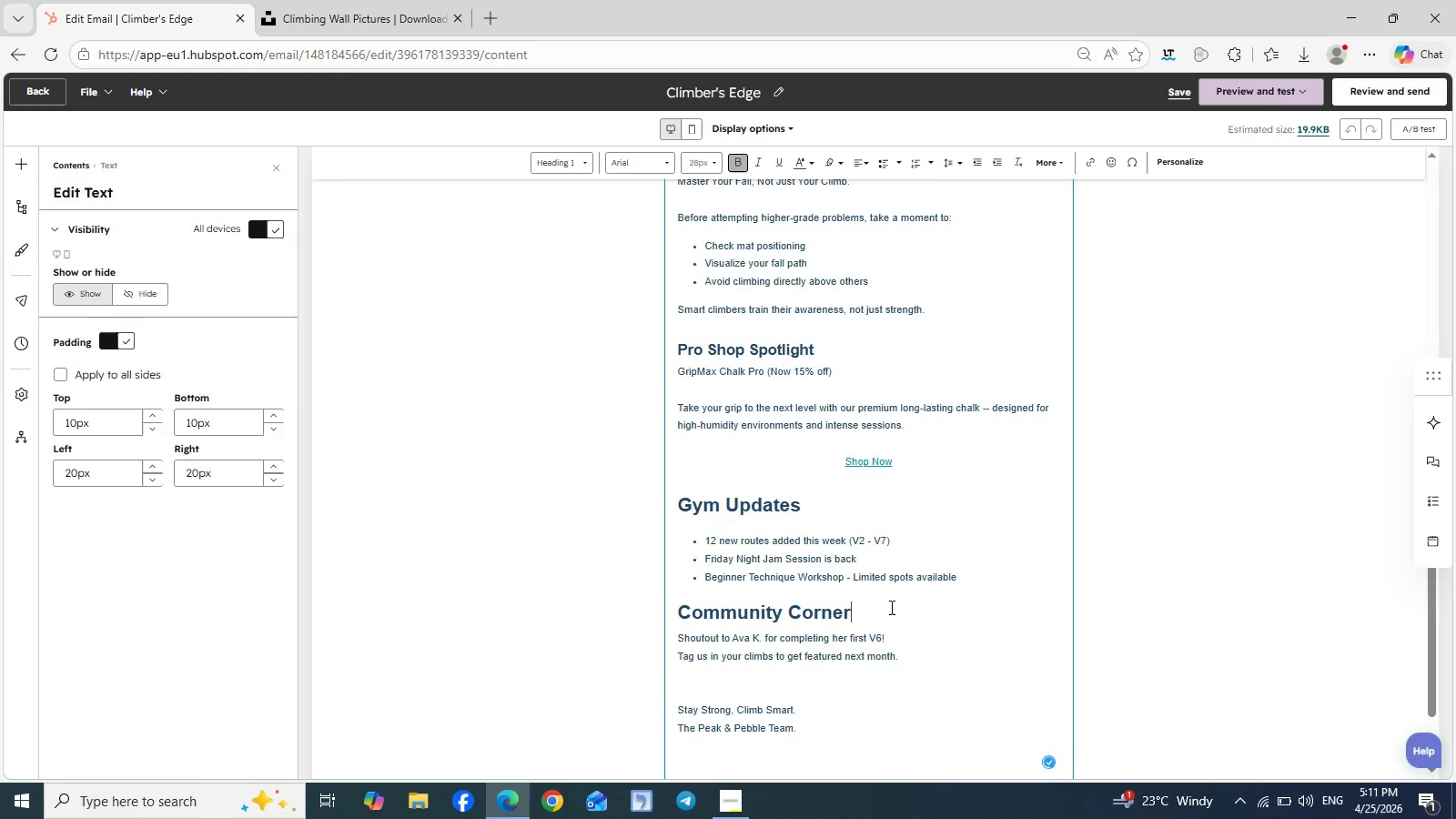 
key(Control+A)
 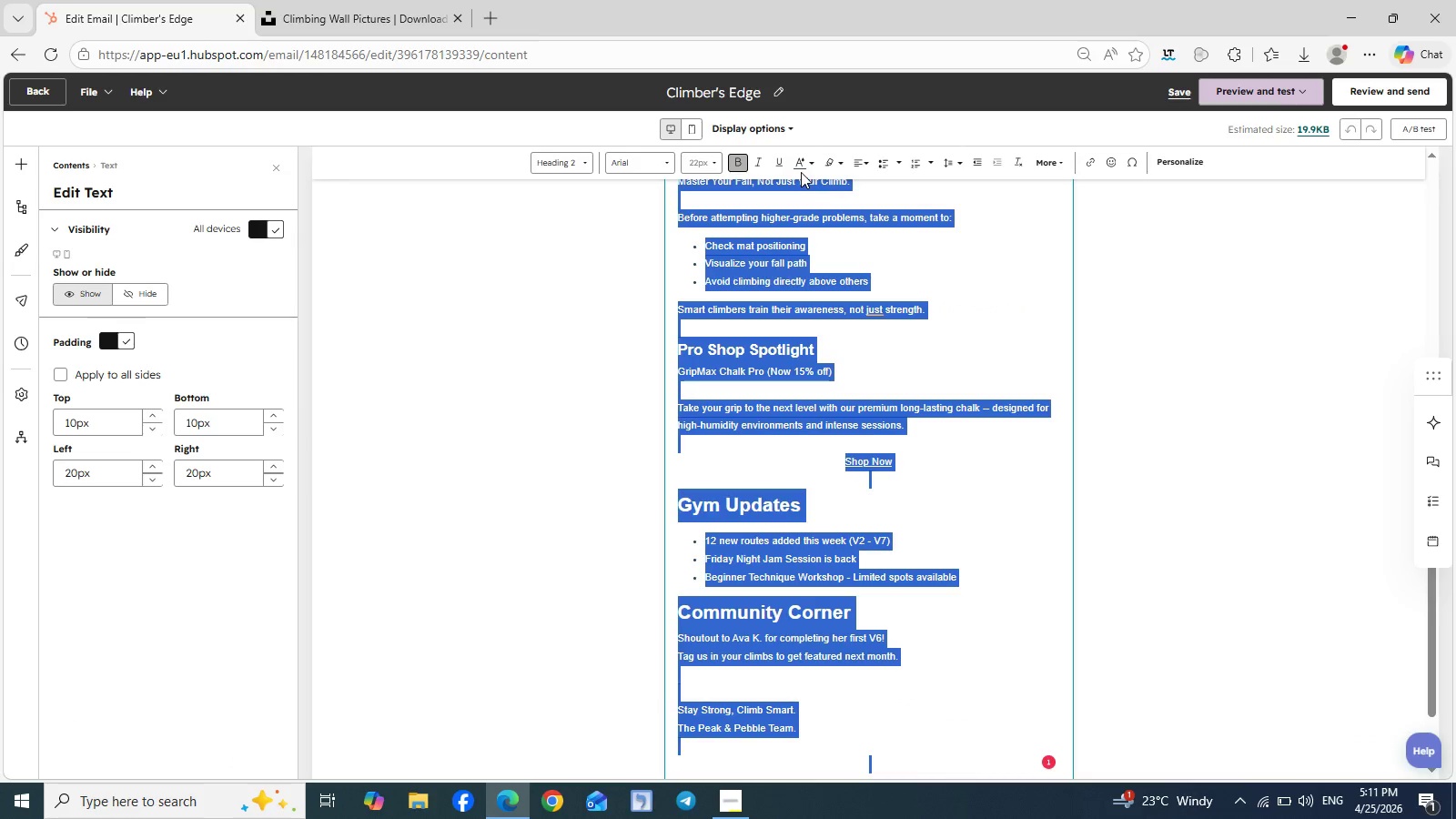 
left_click([811, 167])
 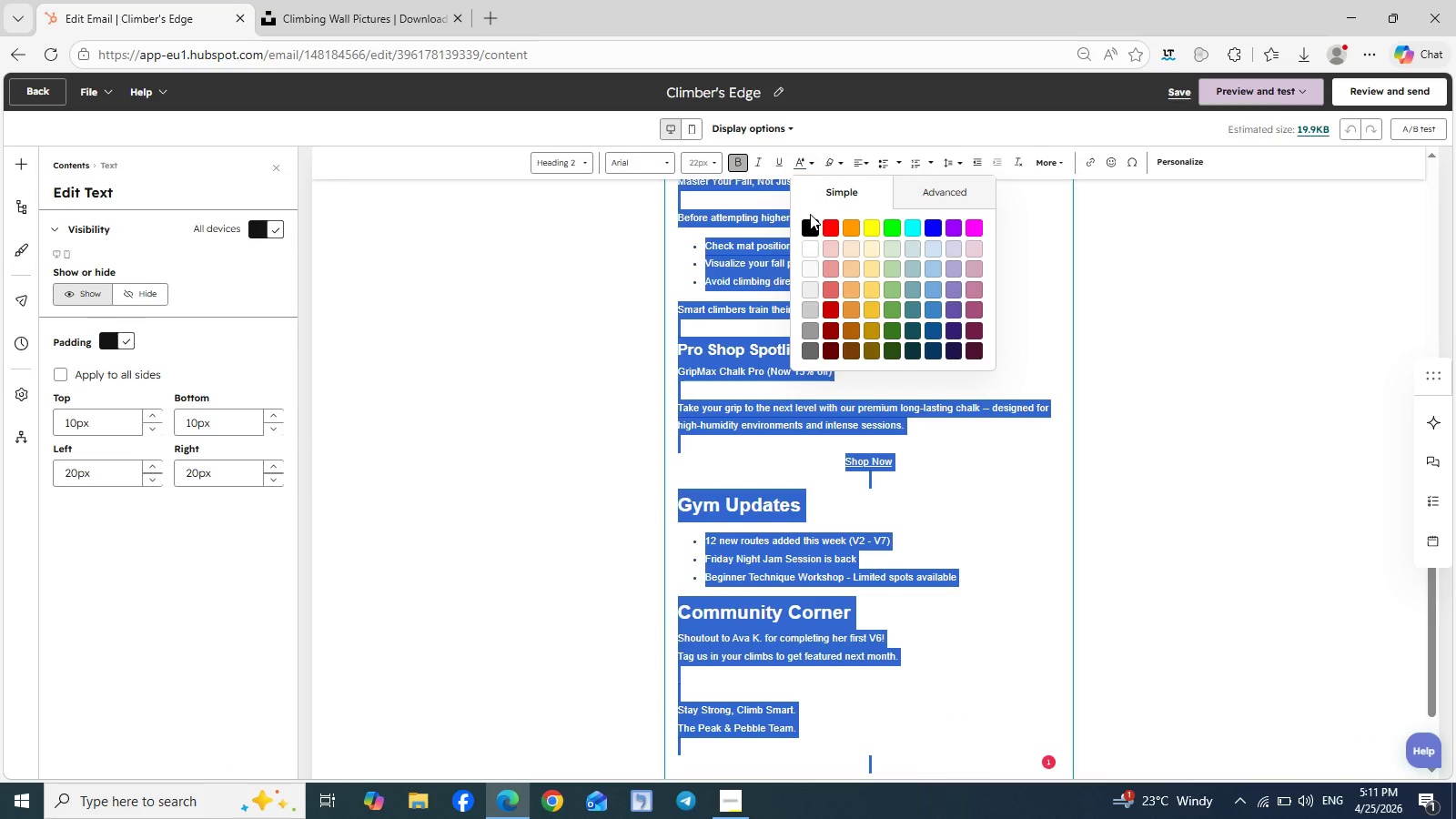 
left_click([811, 223])
 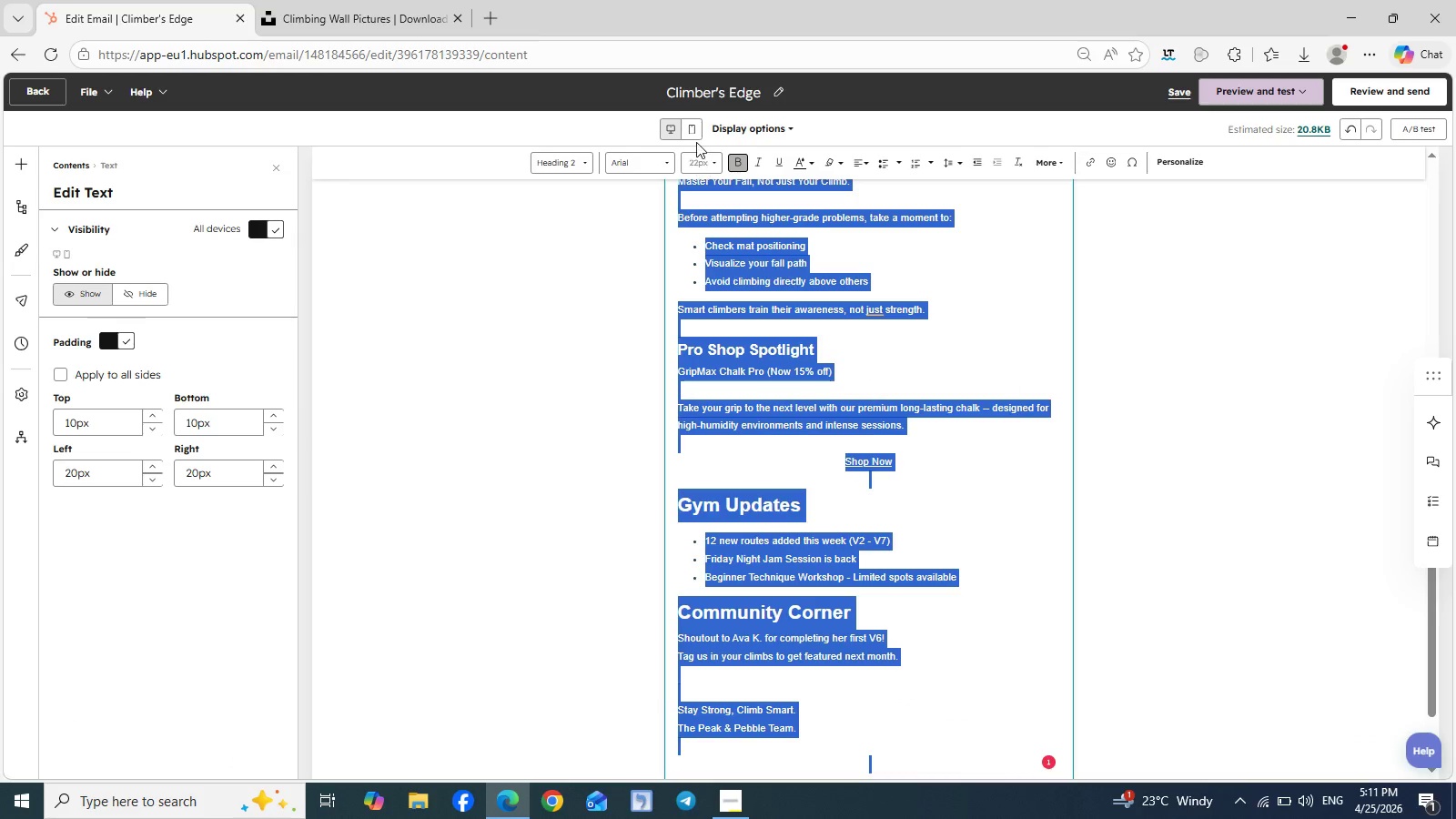 
left_click([713, 161])
 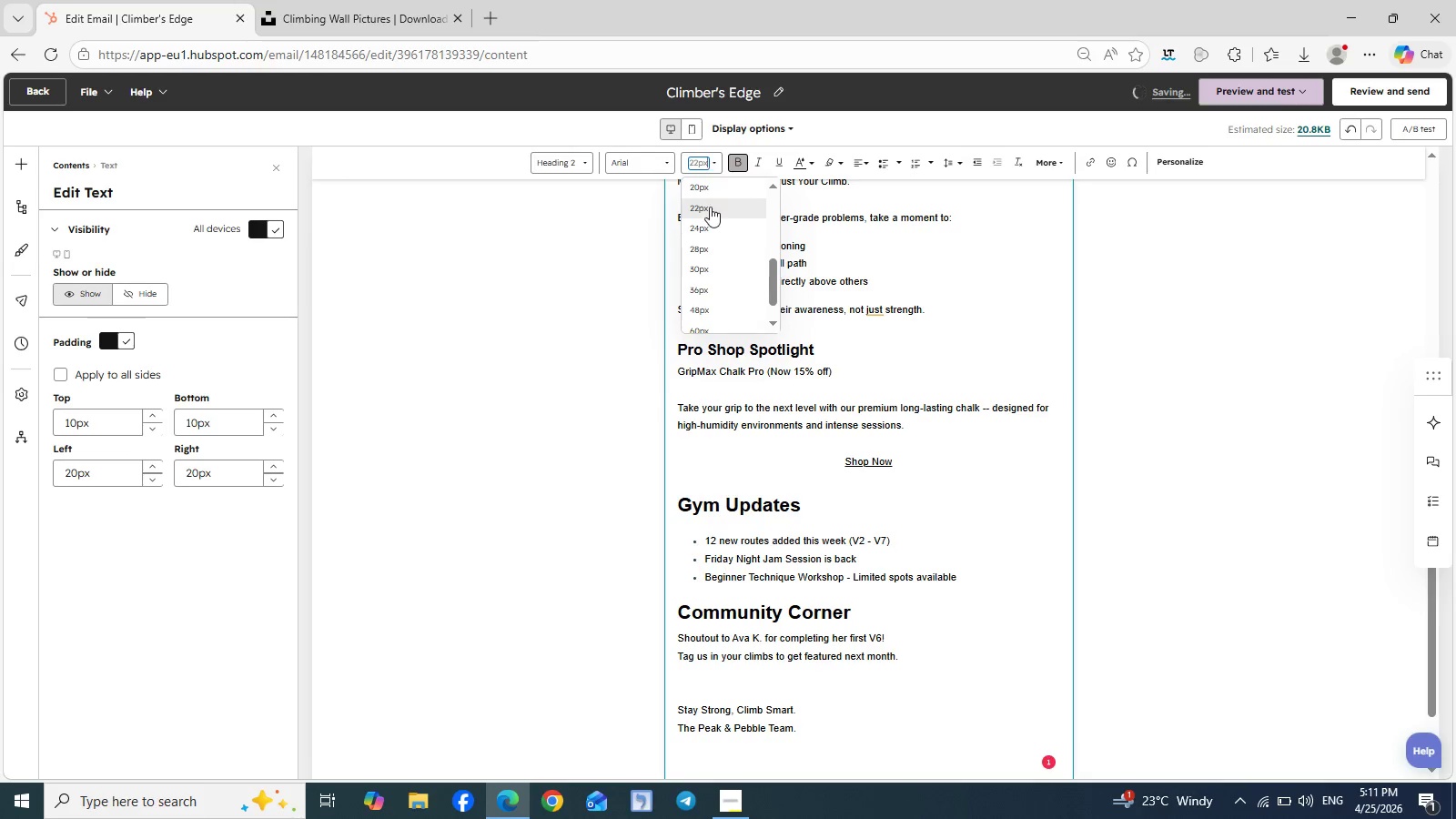 
scroll: coordinate [710, 207], scroll_direction: none, amount: 0.0
 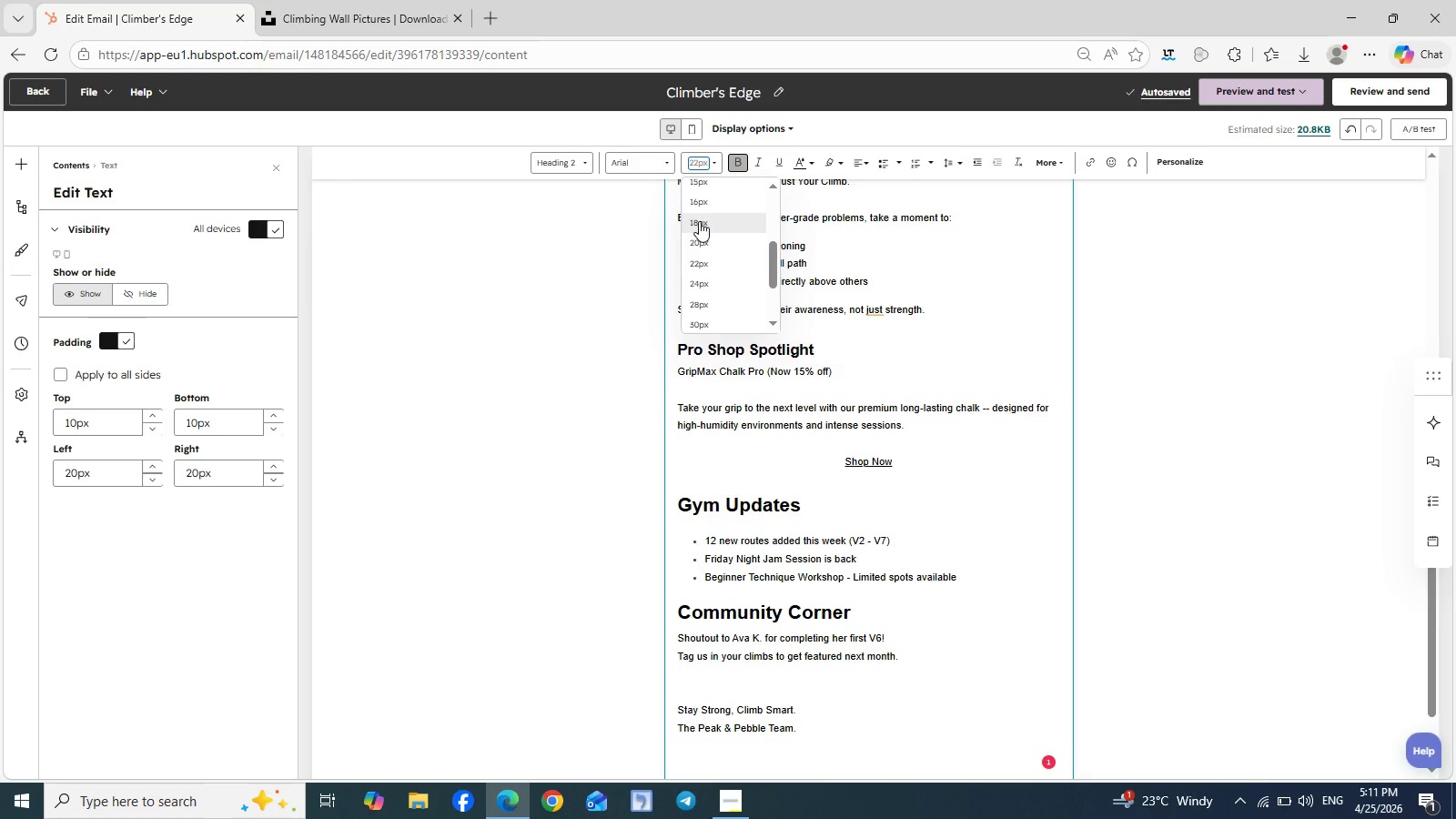 
left_click([699, 221])
 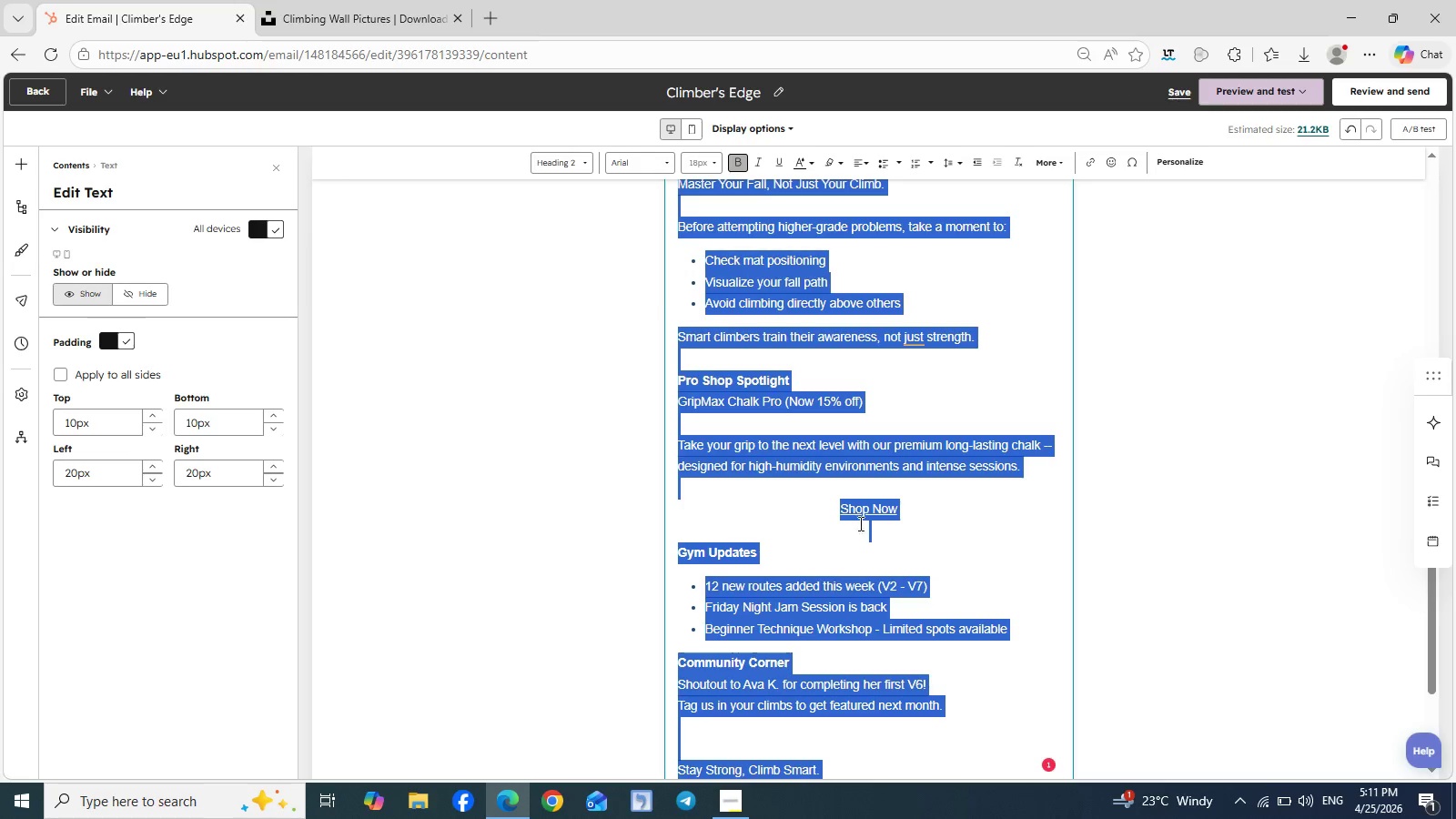 
left_click([923, 545])
 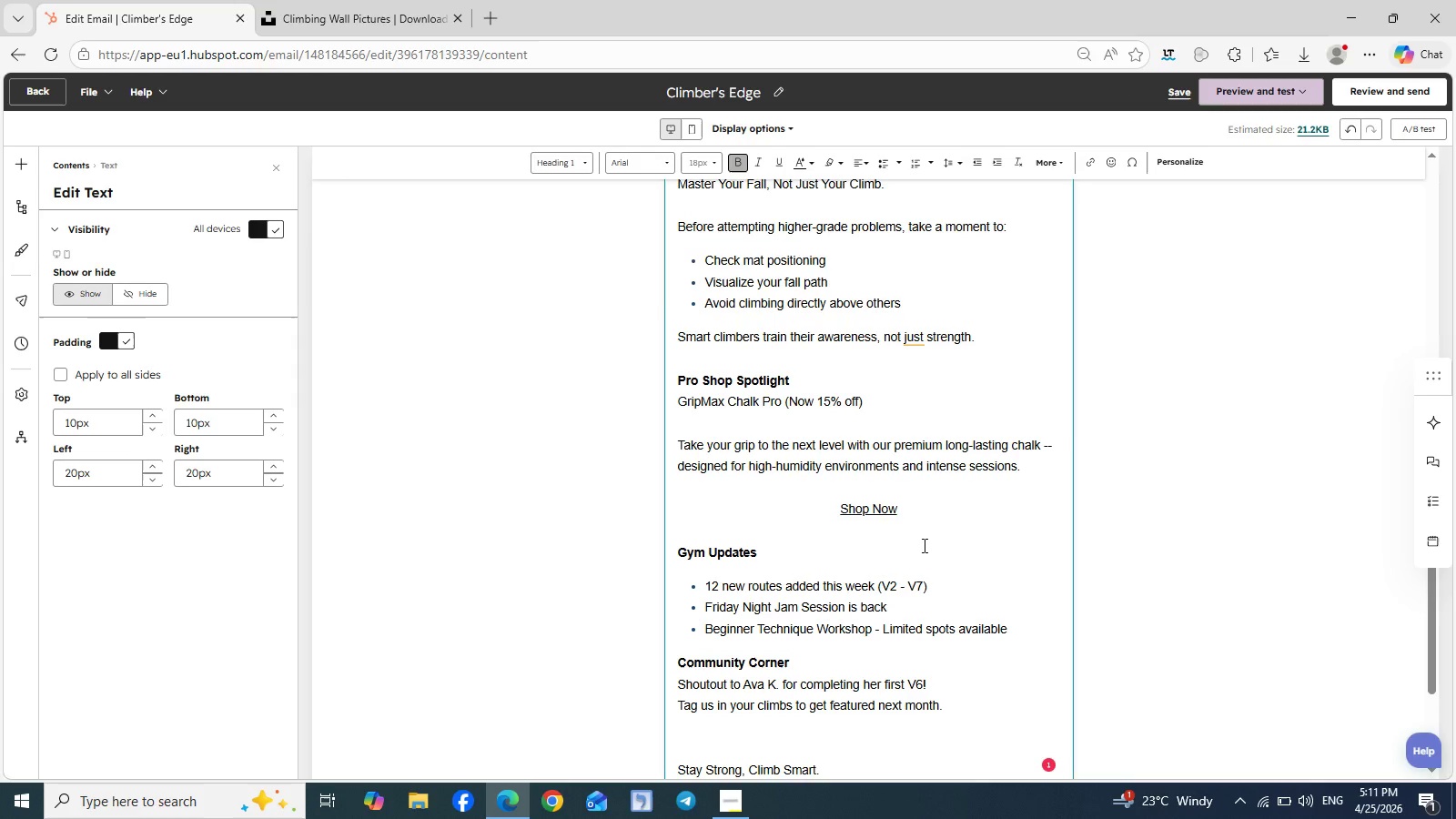 
scroll: coordinate [923, 545], scroll_direction: up, amount: 3.0
 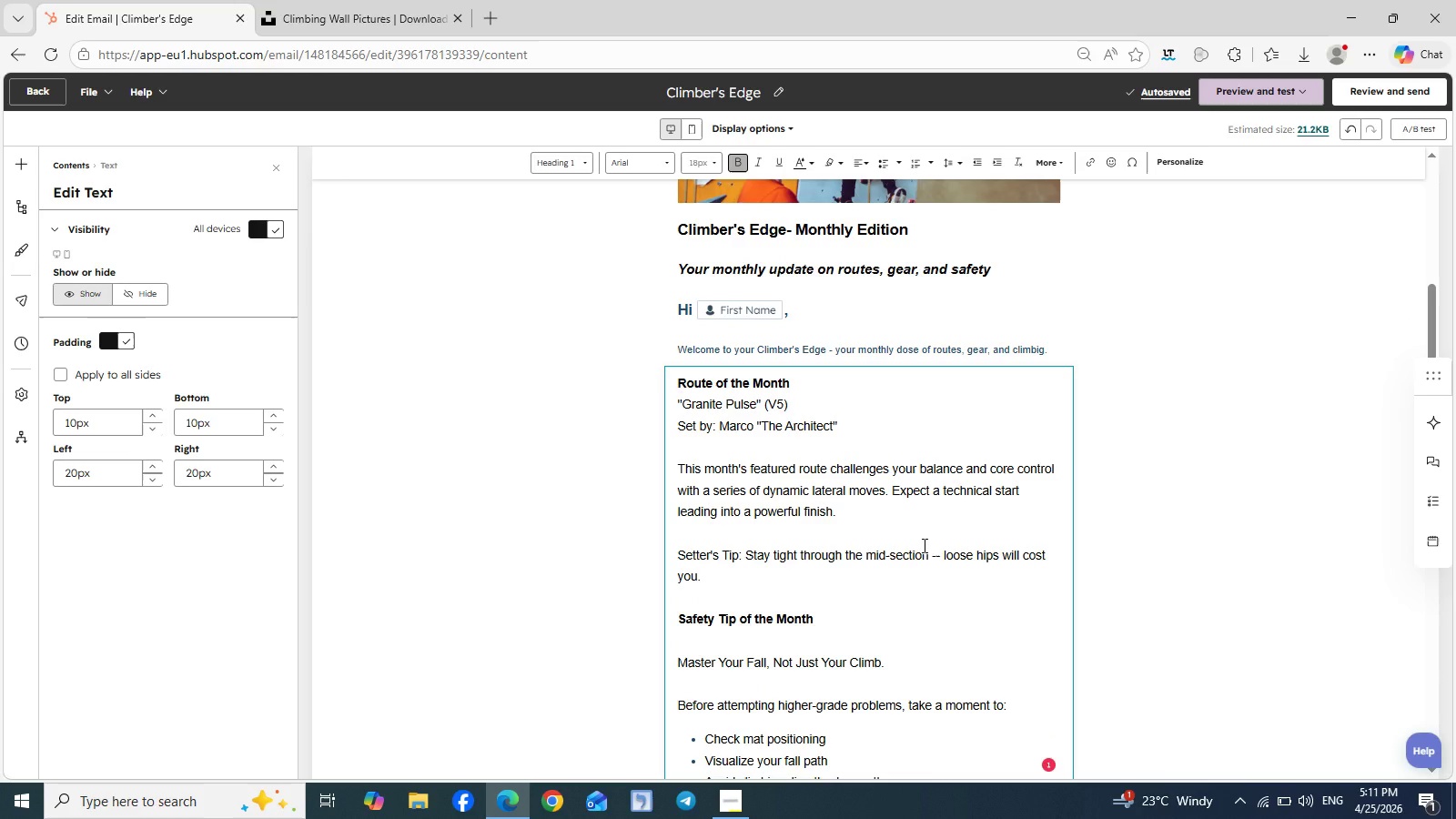 
left_click([923, 545])
 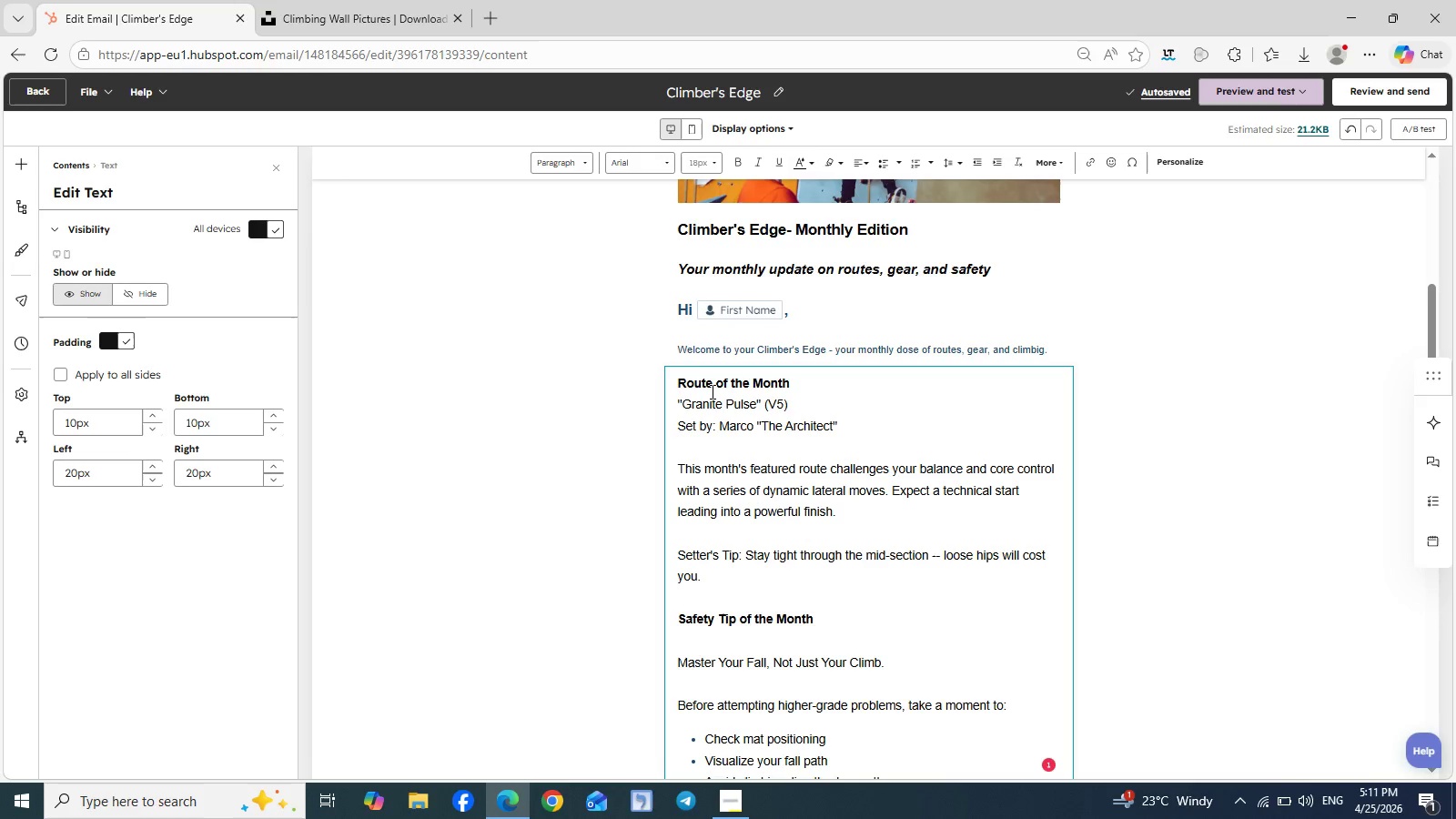 
scroll: coordinate [773, 341], scroll_direction: up, amount: 3.0
 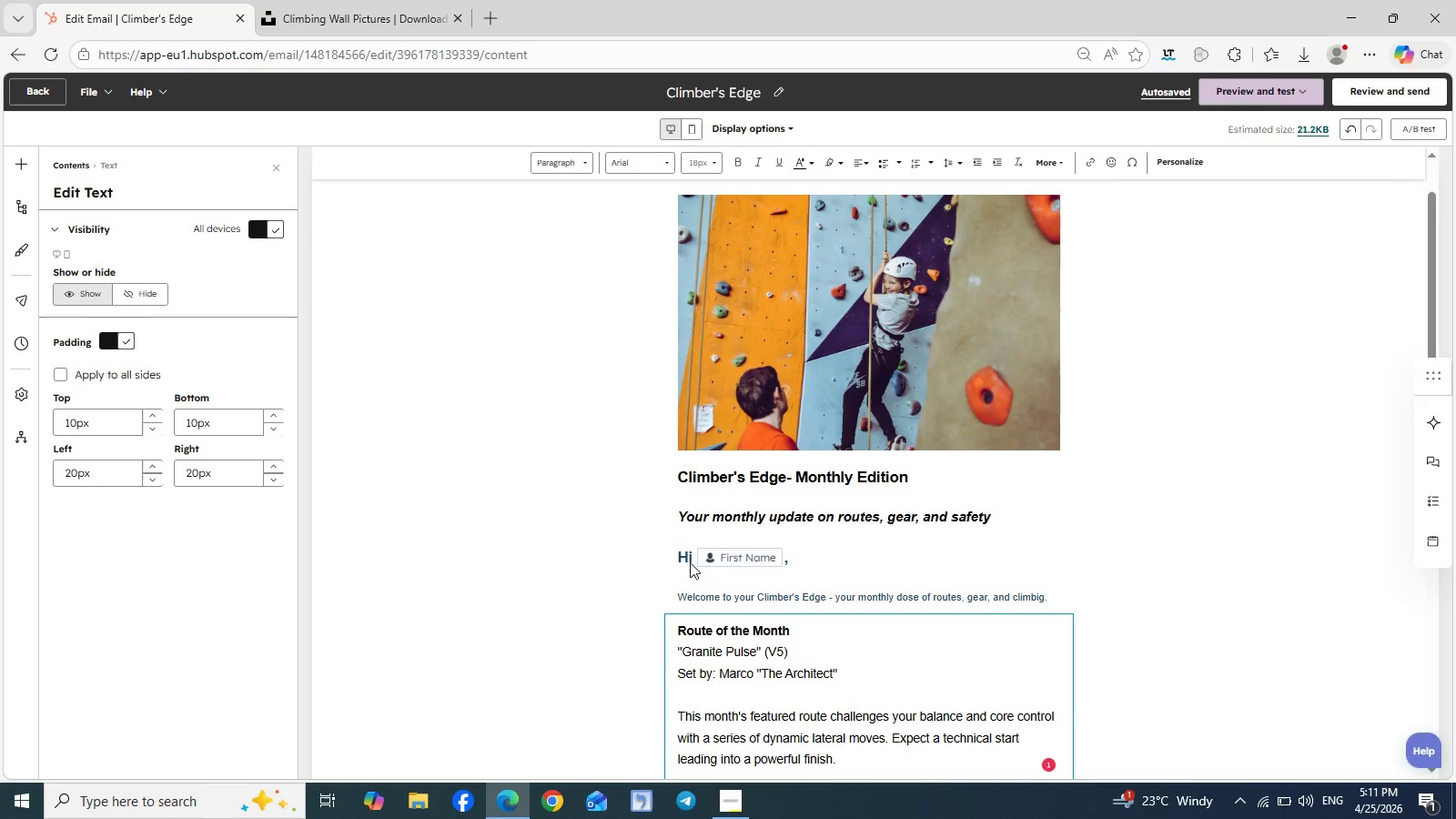 
left_click([764, 598])
 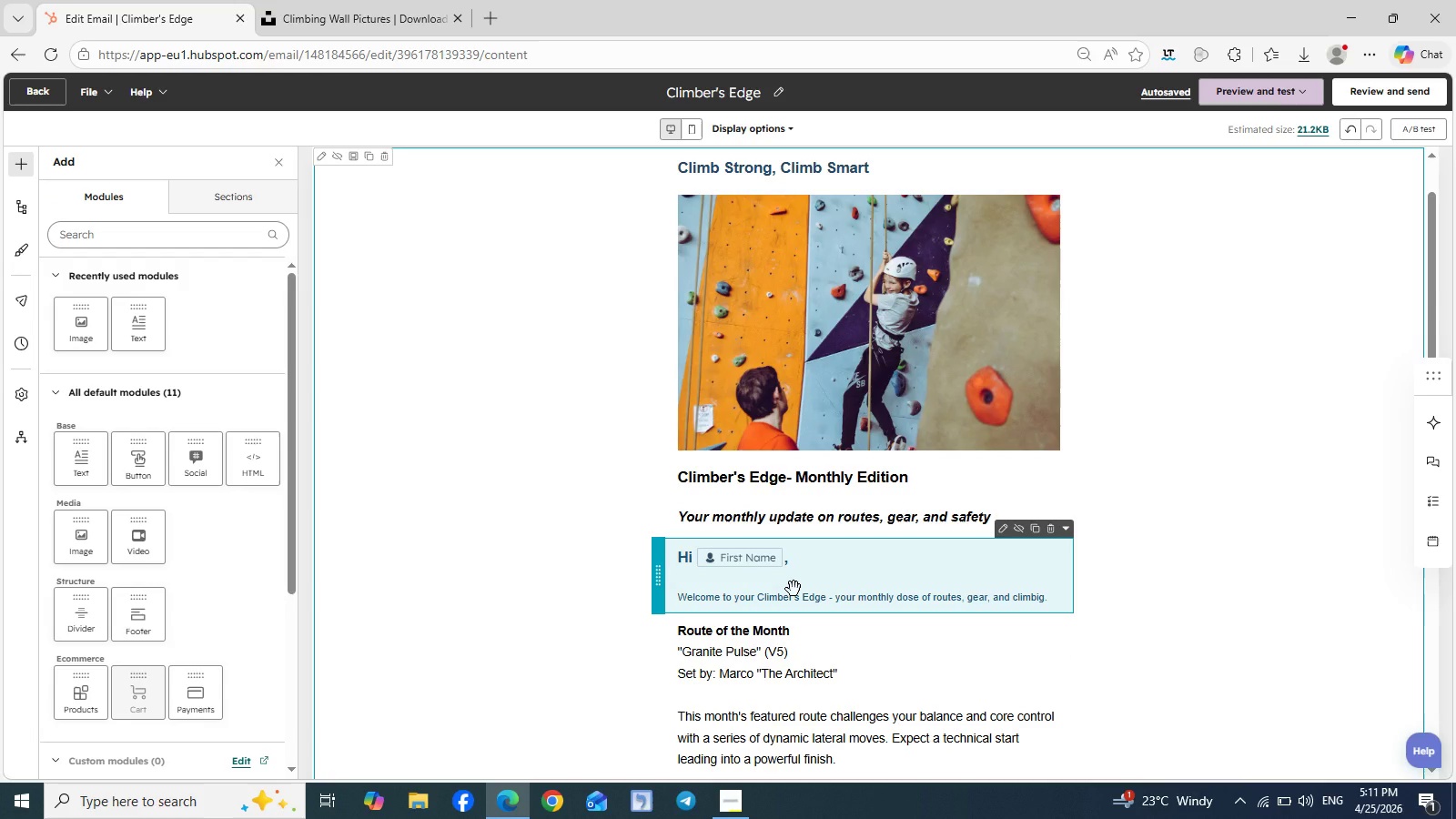 
double_click([794, 589])
 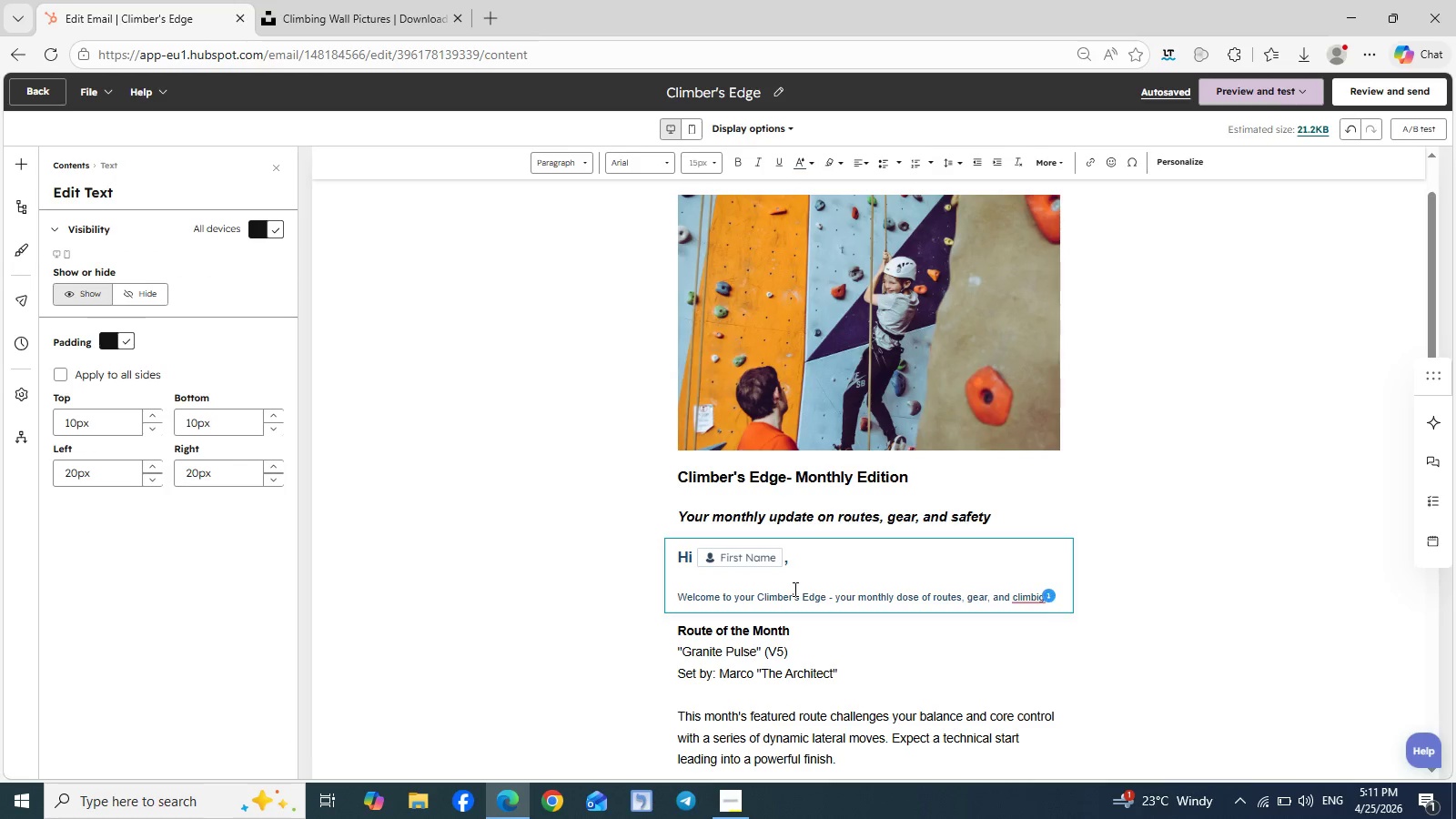 
key(Control+A)
 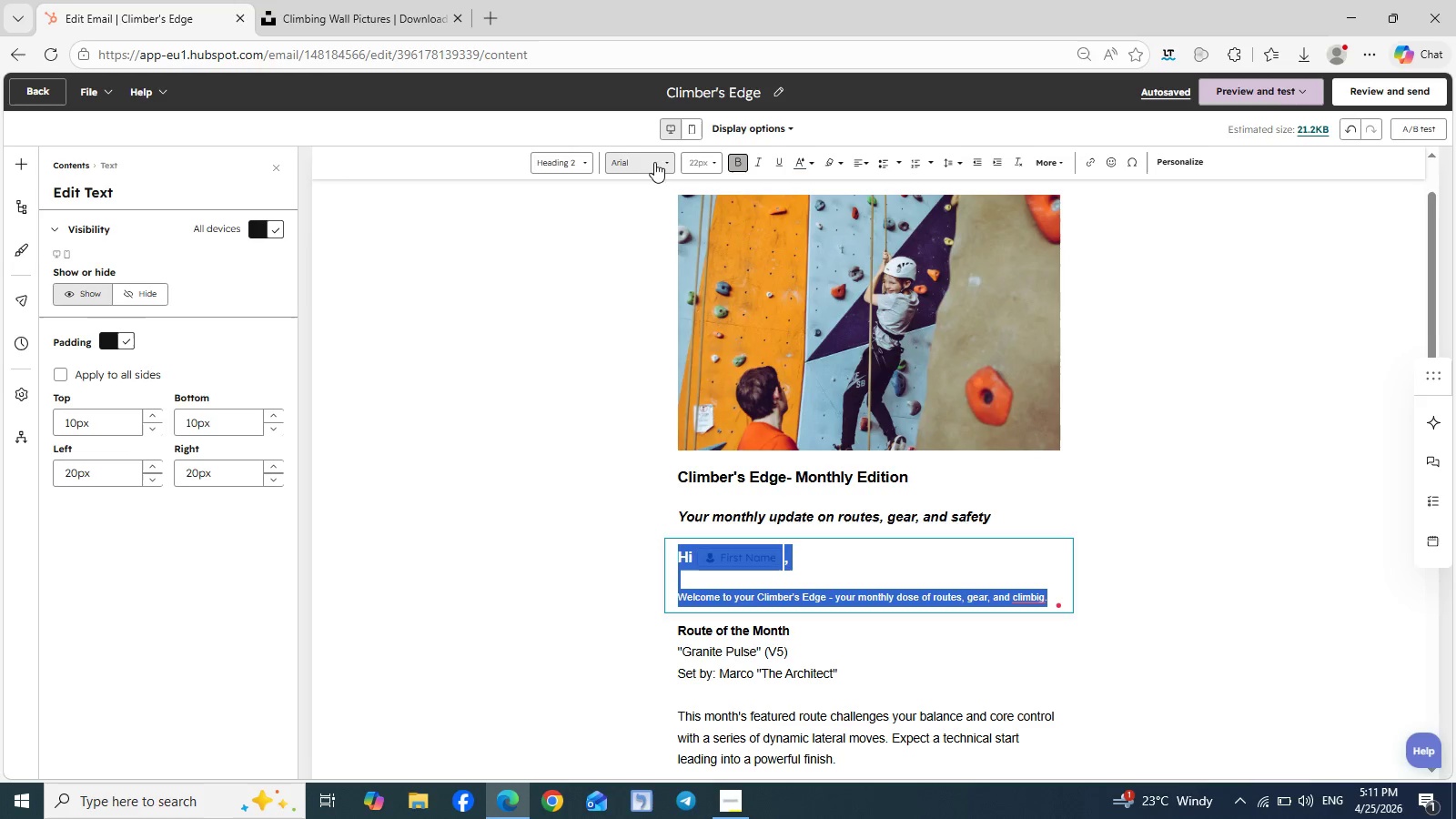 
left_click([588, 161])
 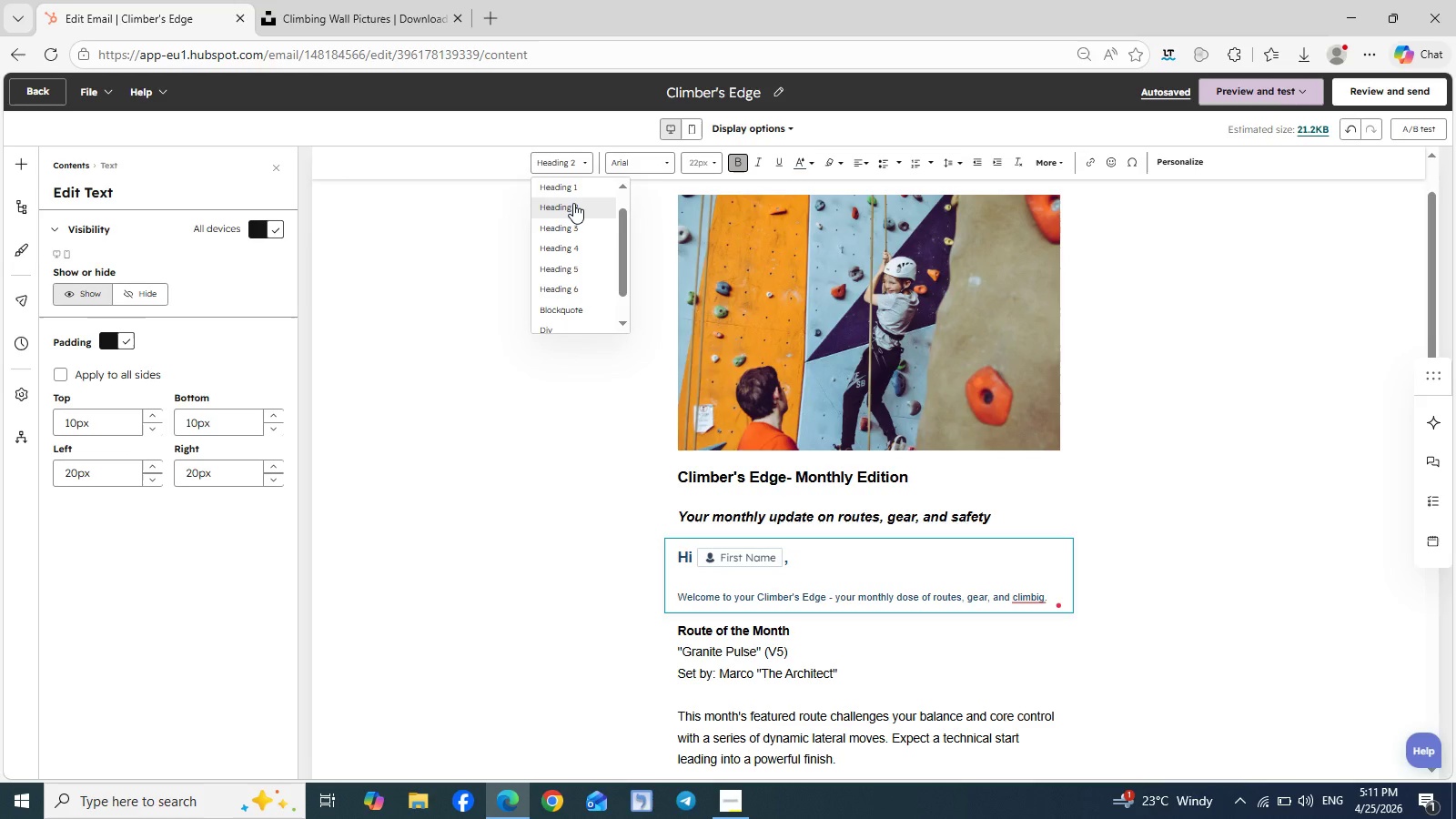 
scroll: coordinate [577, 210], scroll_direction: up, amount: 2.0
 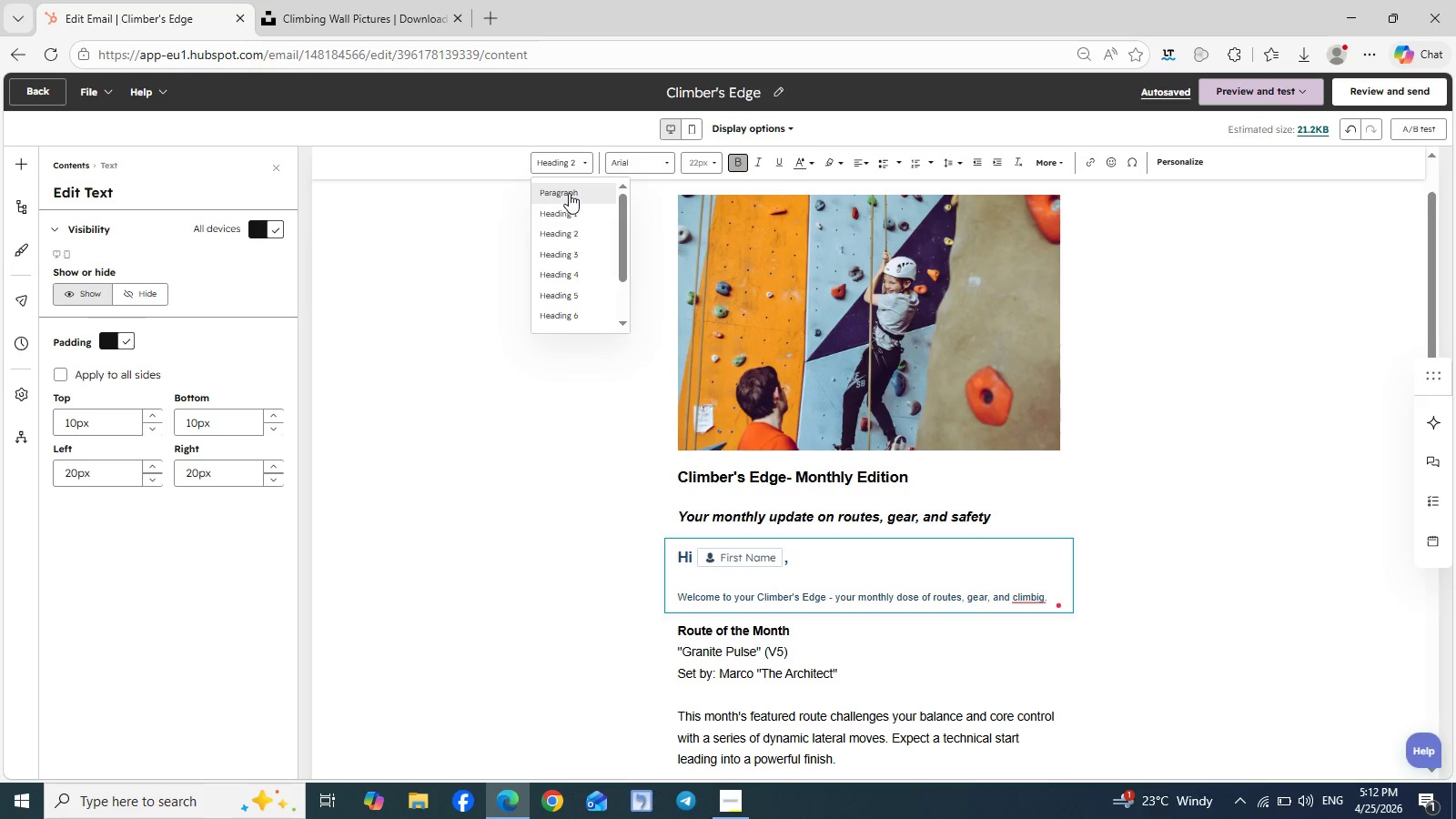 
left_click([570, 193])
 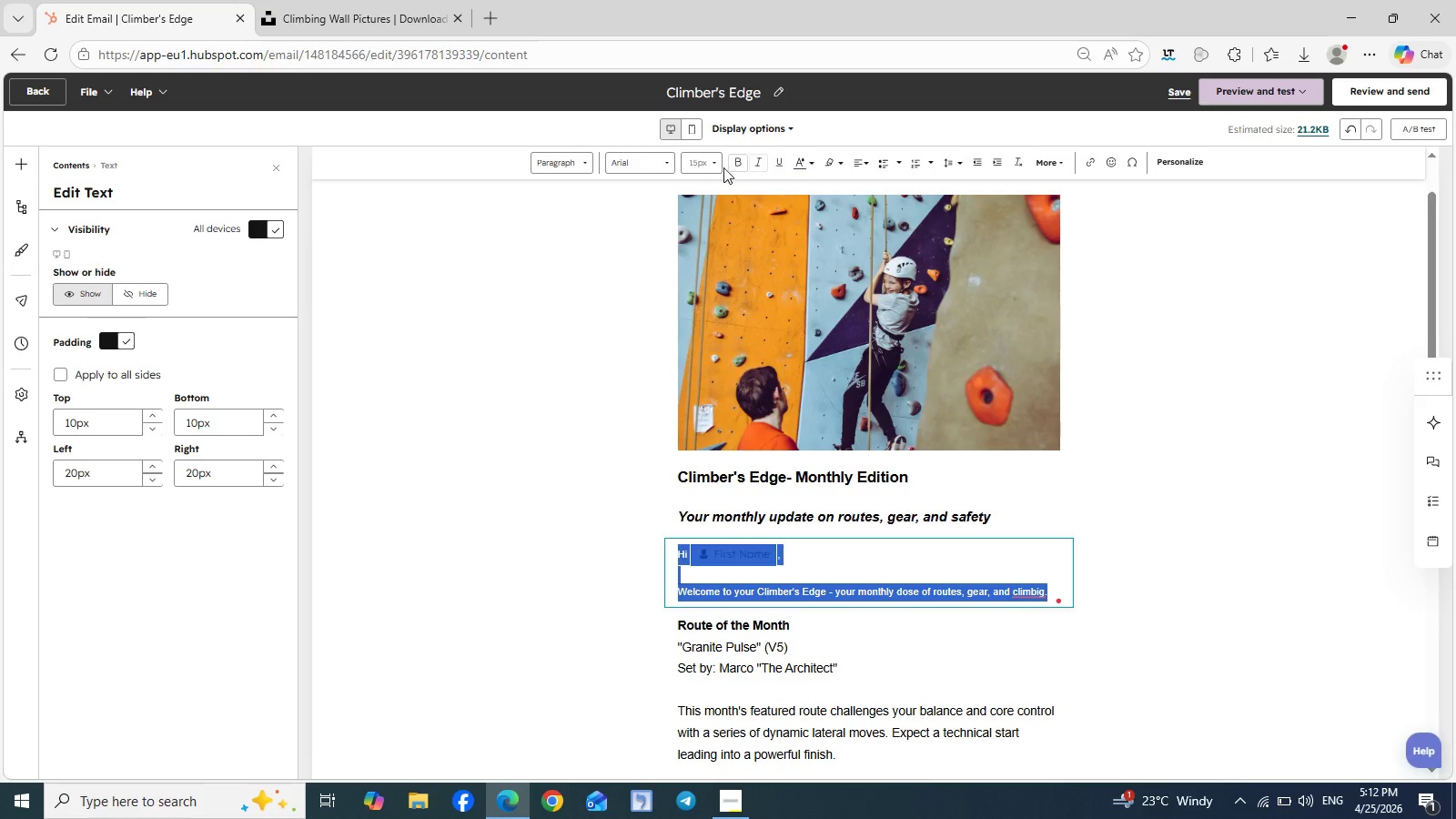 
left_click([712, 165])
 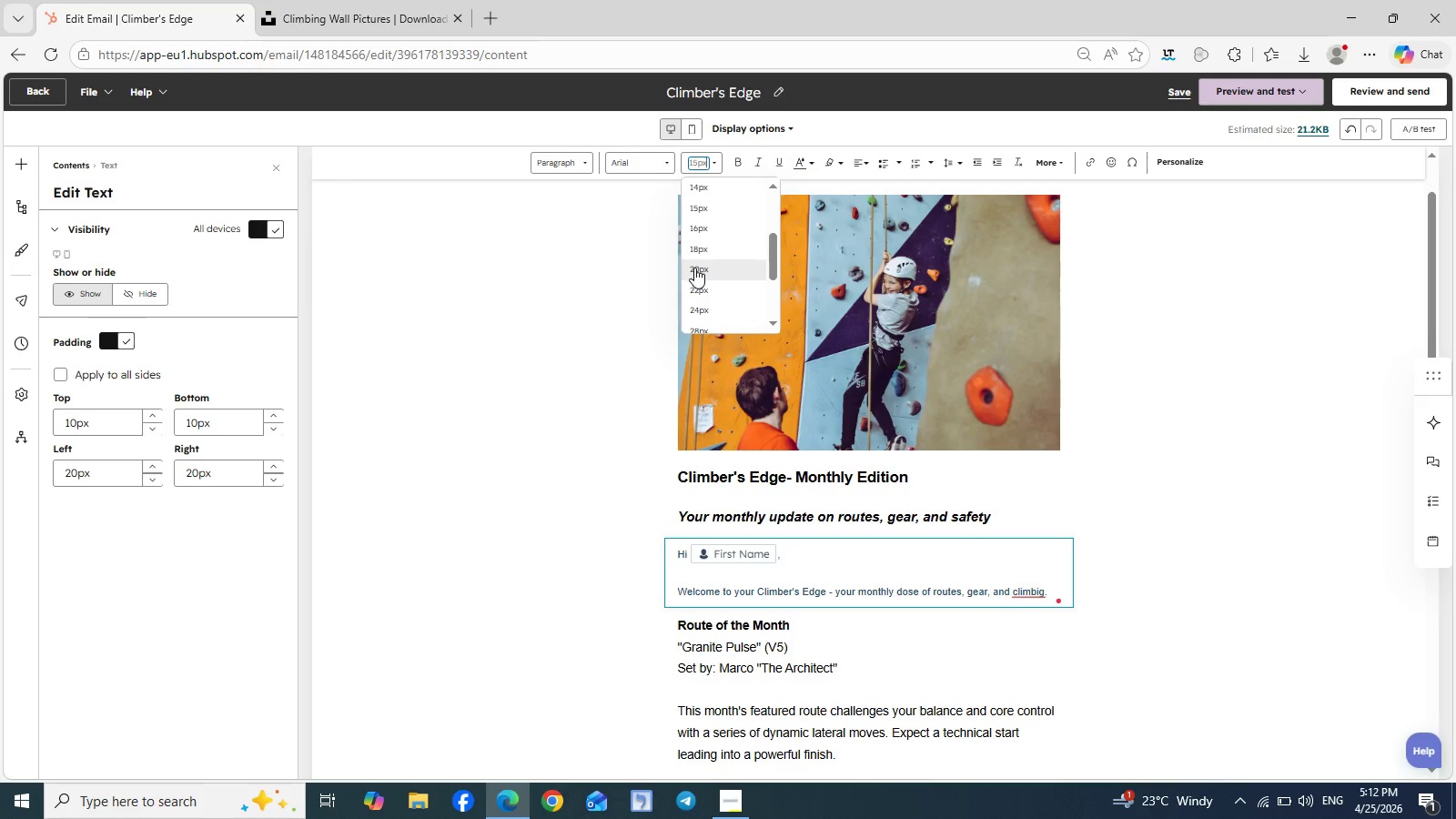 
left_click([694, 268])
 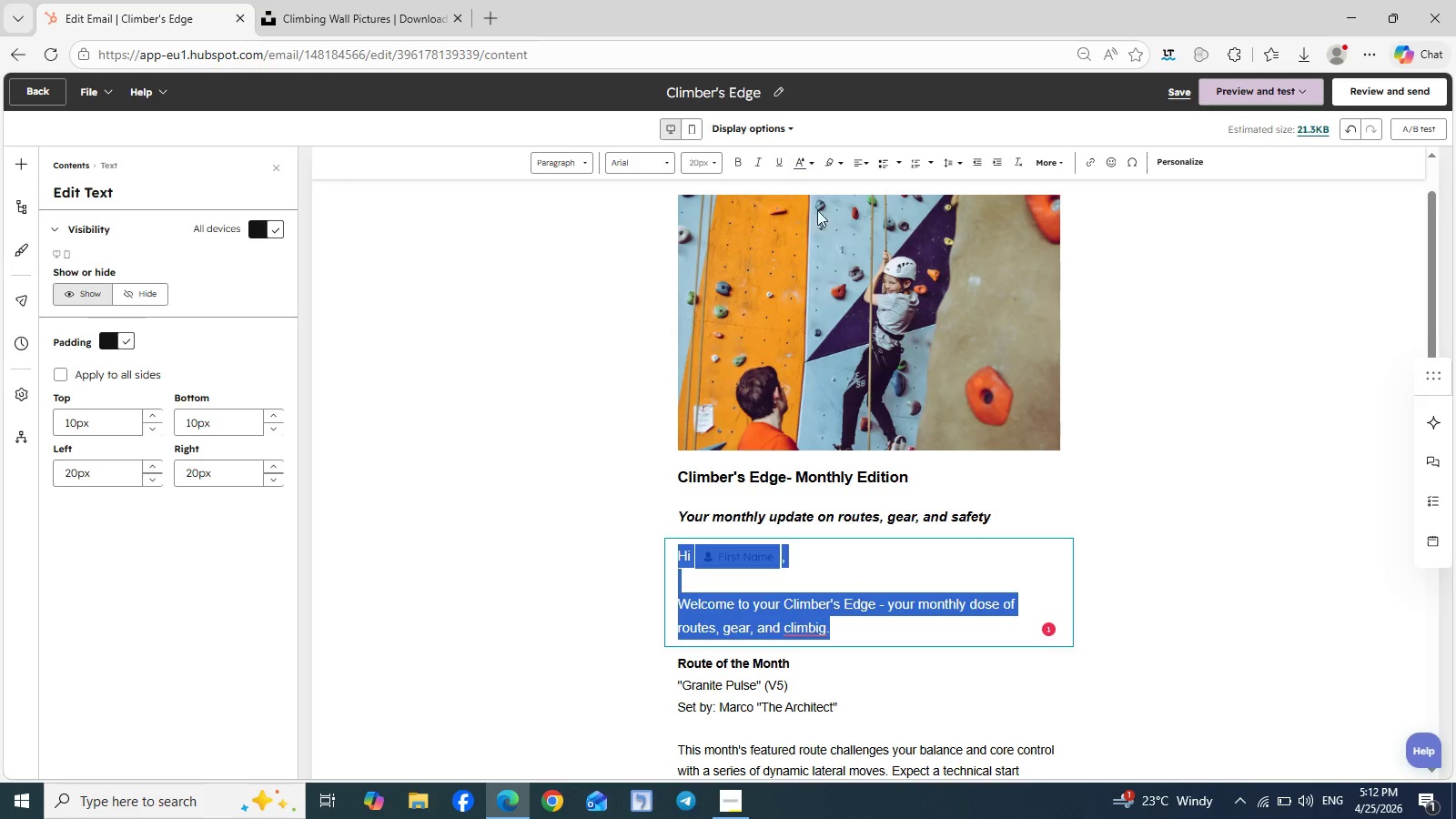 
left_click([811, 160])
 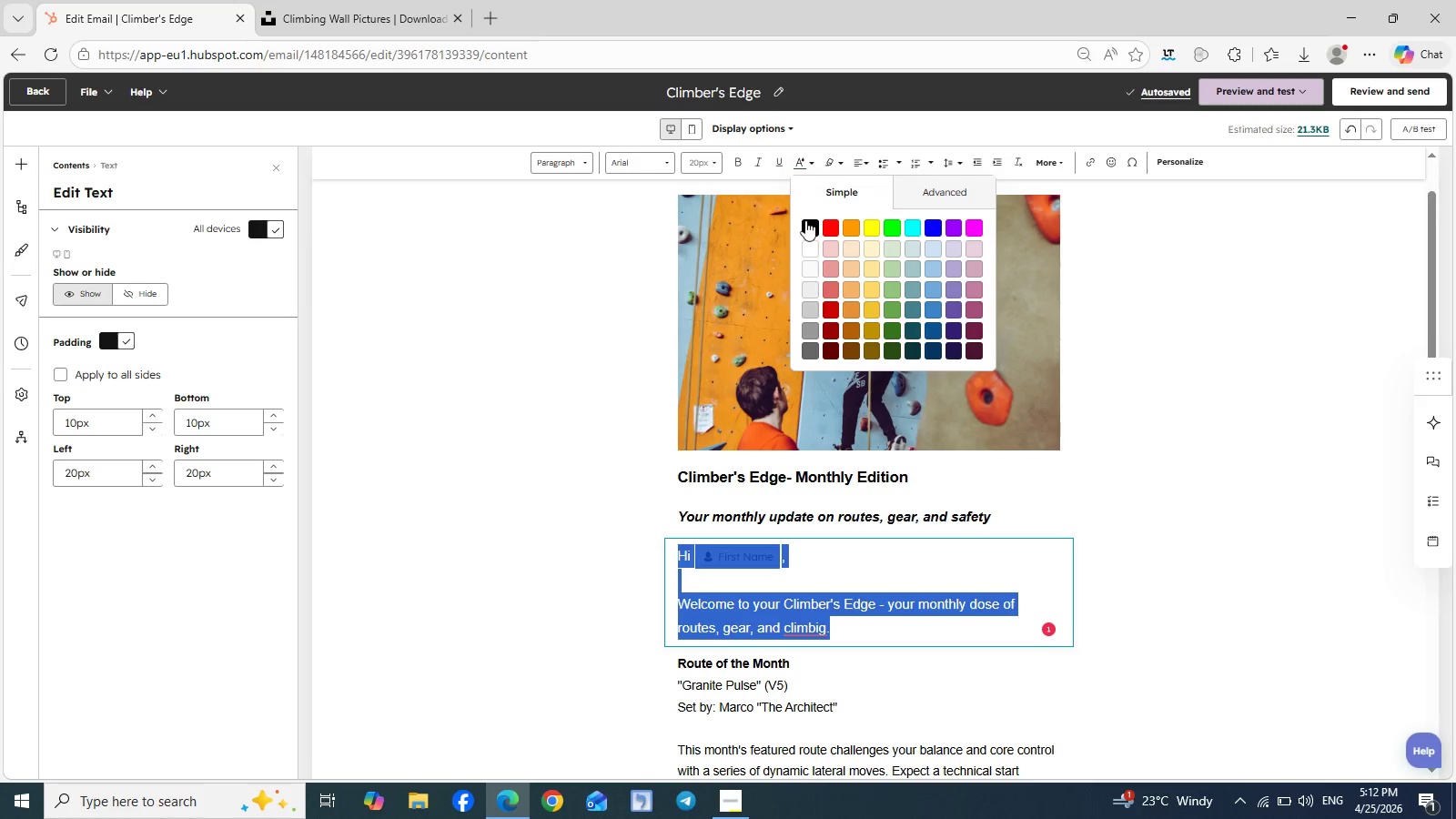 
left_click([808, 224])
 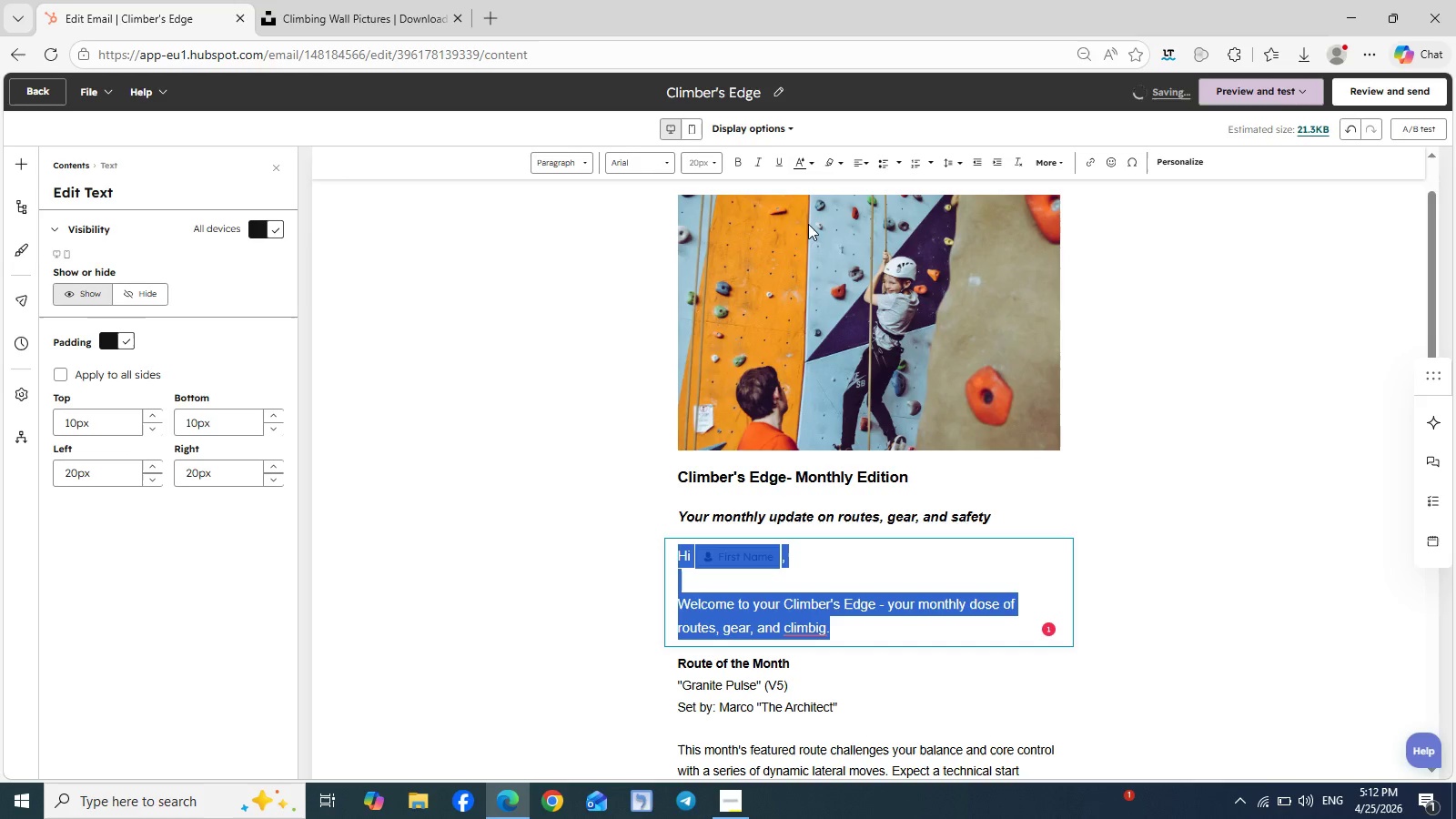 
wait(5.19)
 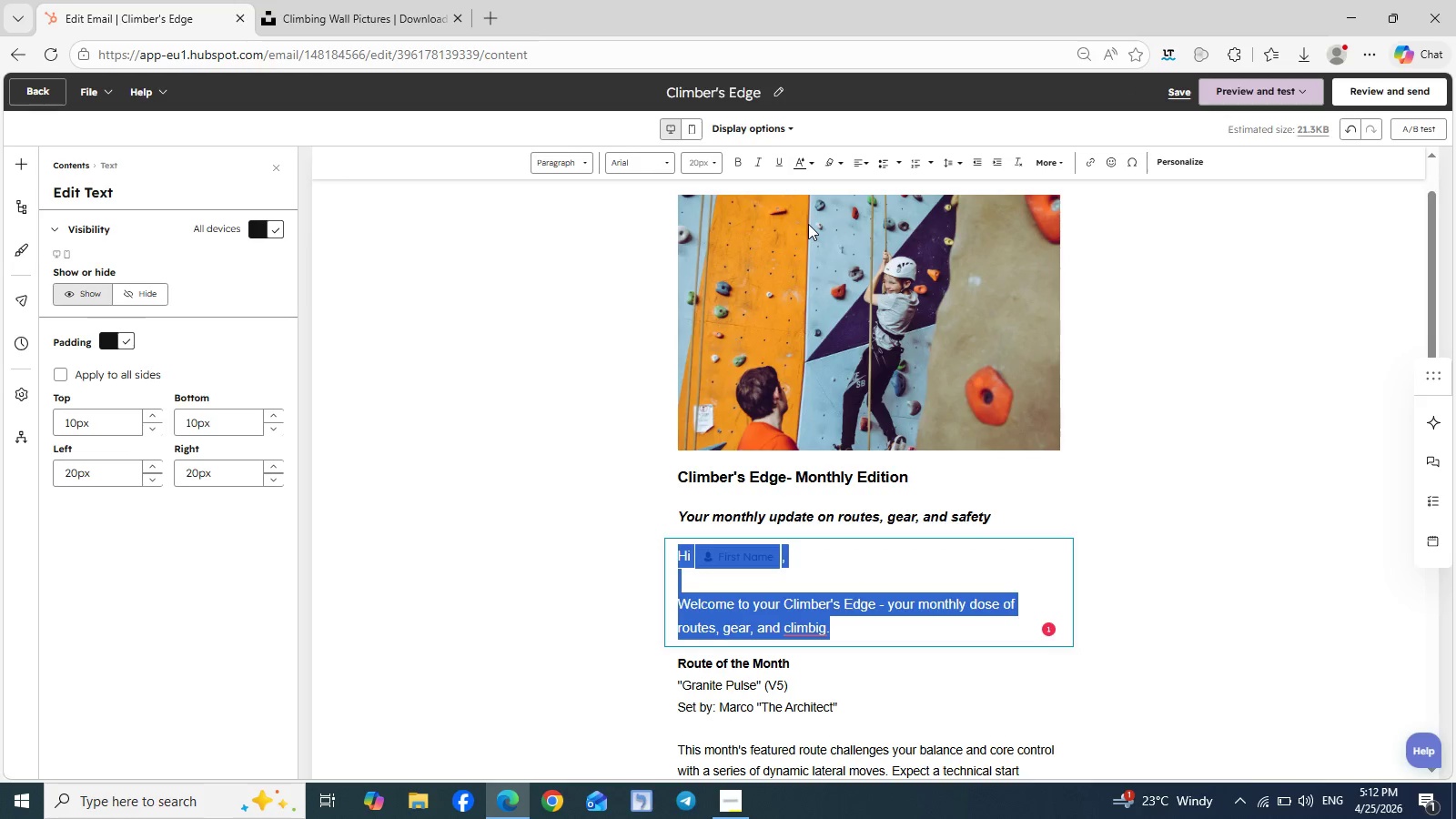 
left_click([668, 160])
 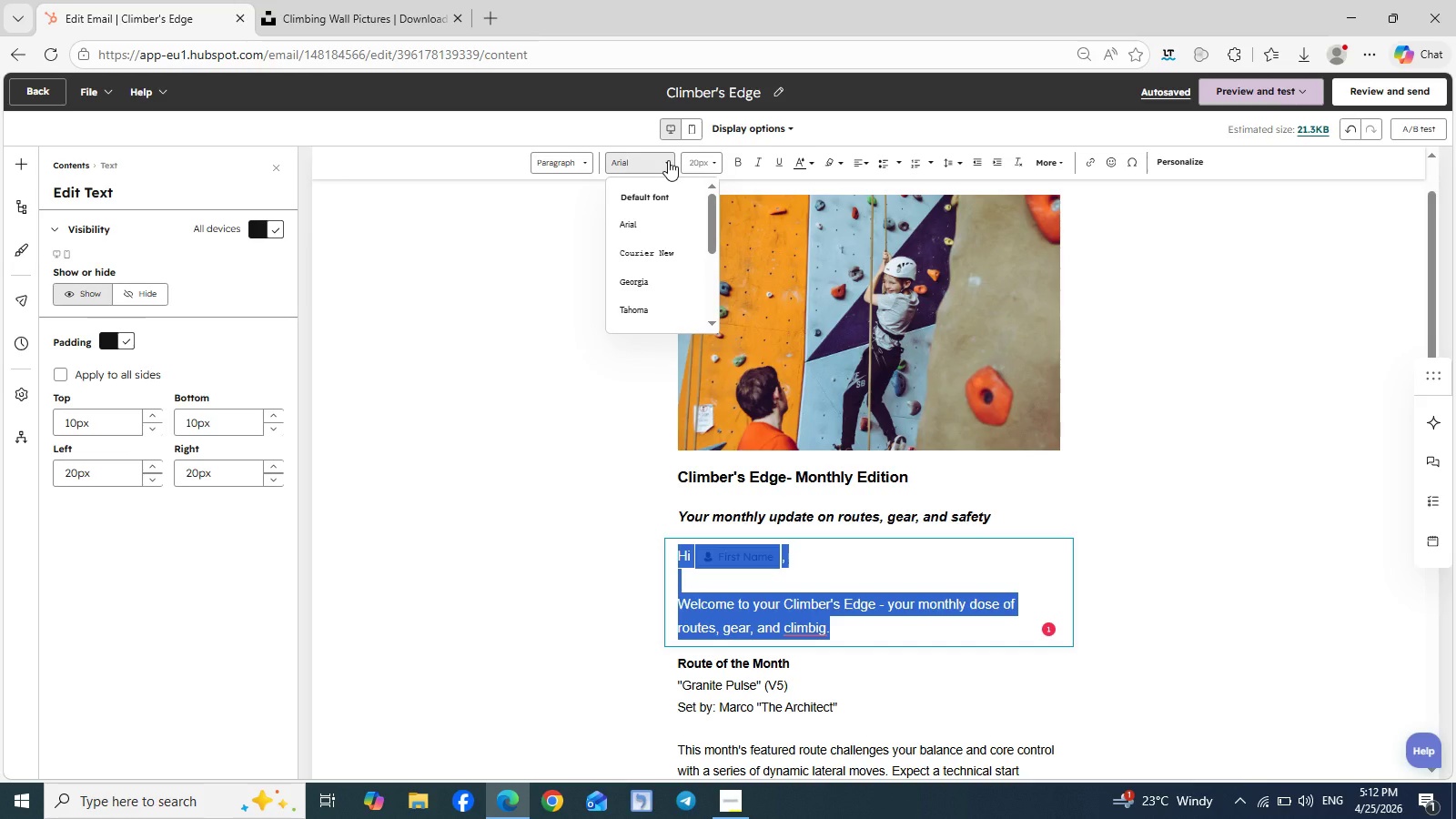 
wait(31.38)
 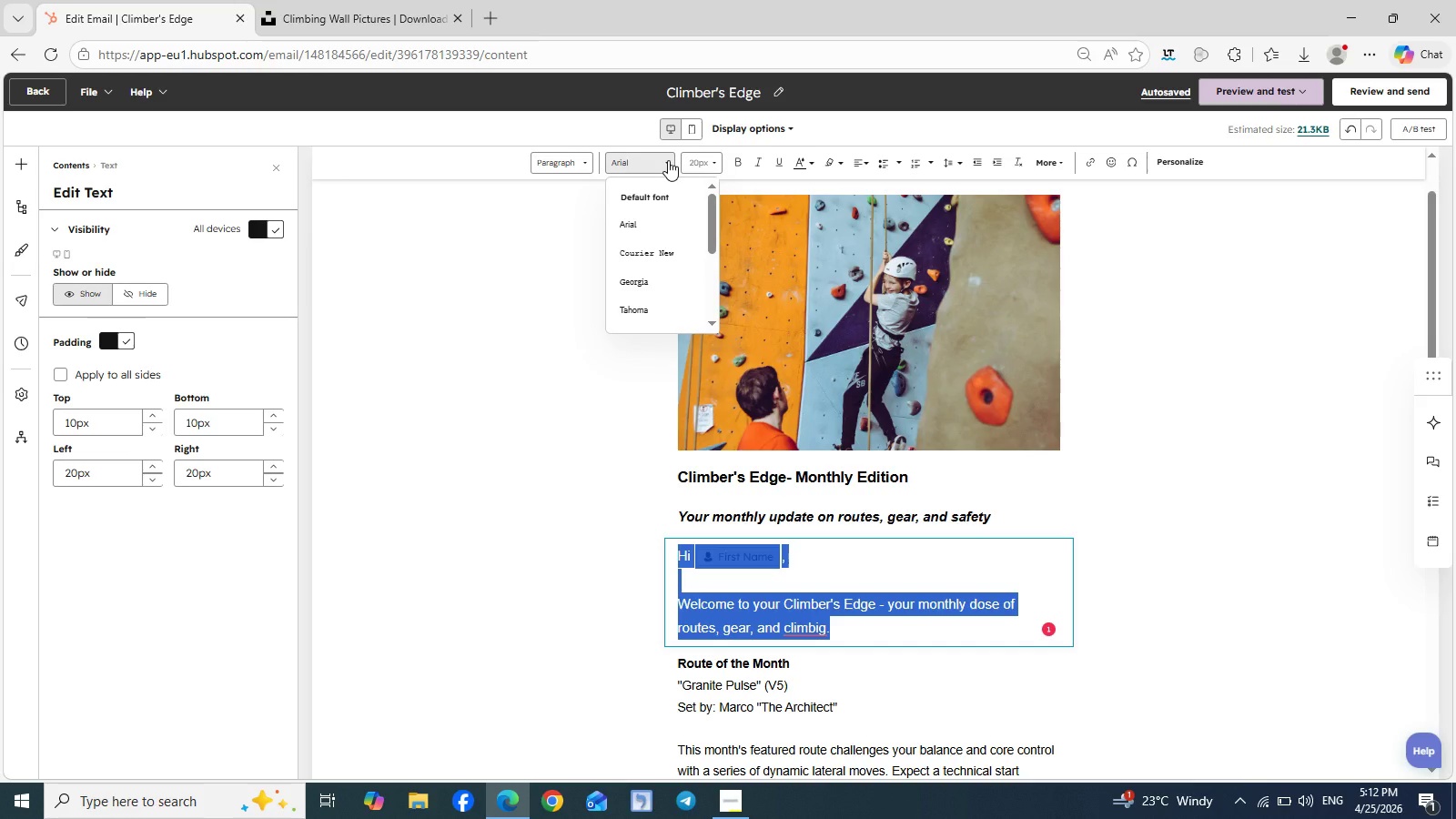 
left_click([1160, 475])
 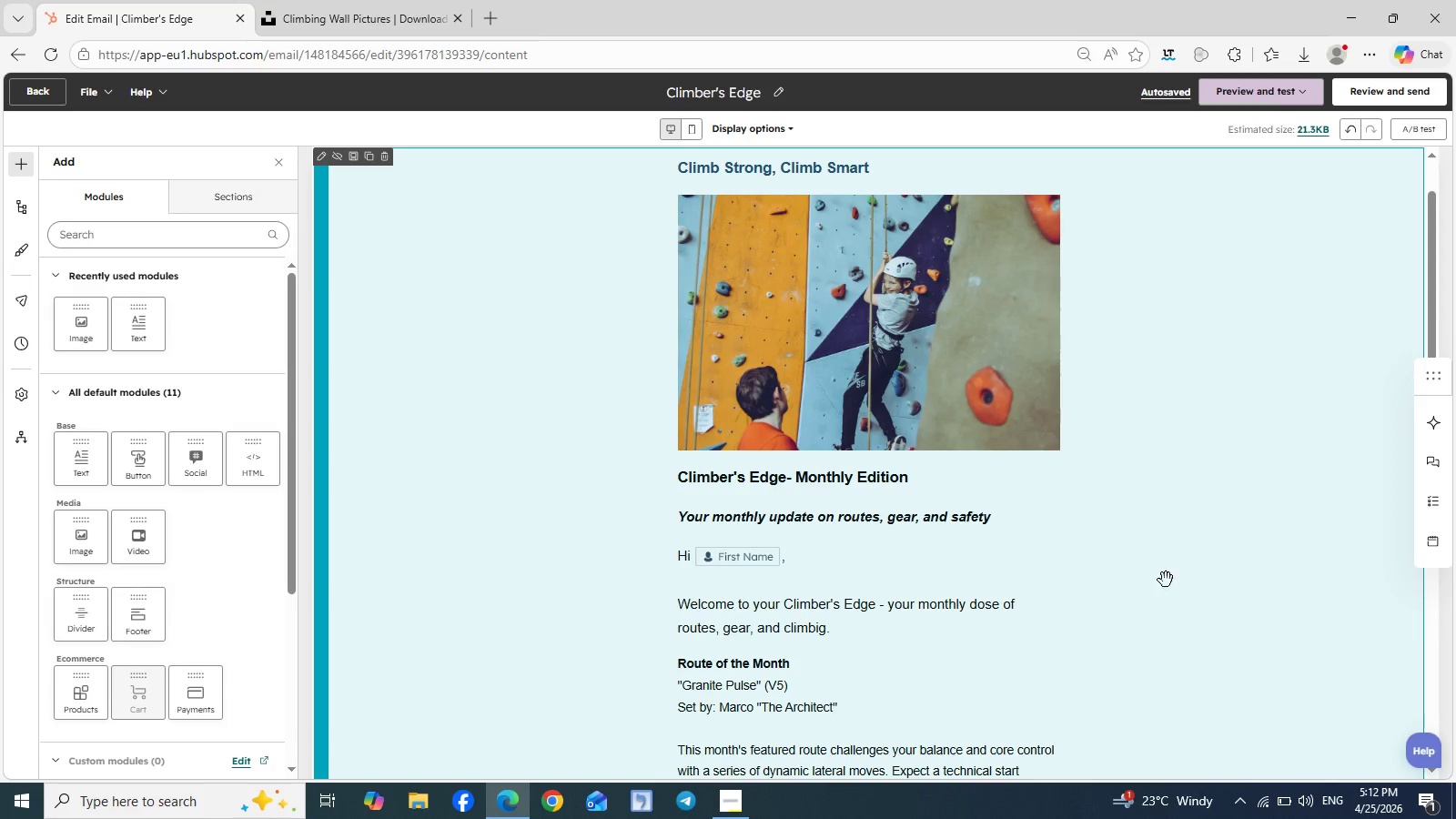 
scroll: coordinate [1173, 606], scroll_direction: down, amount: 3.0
 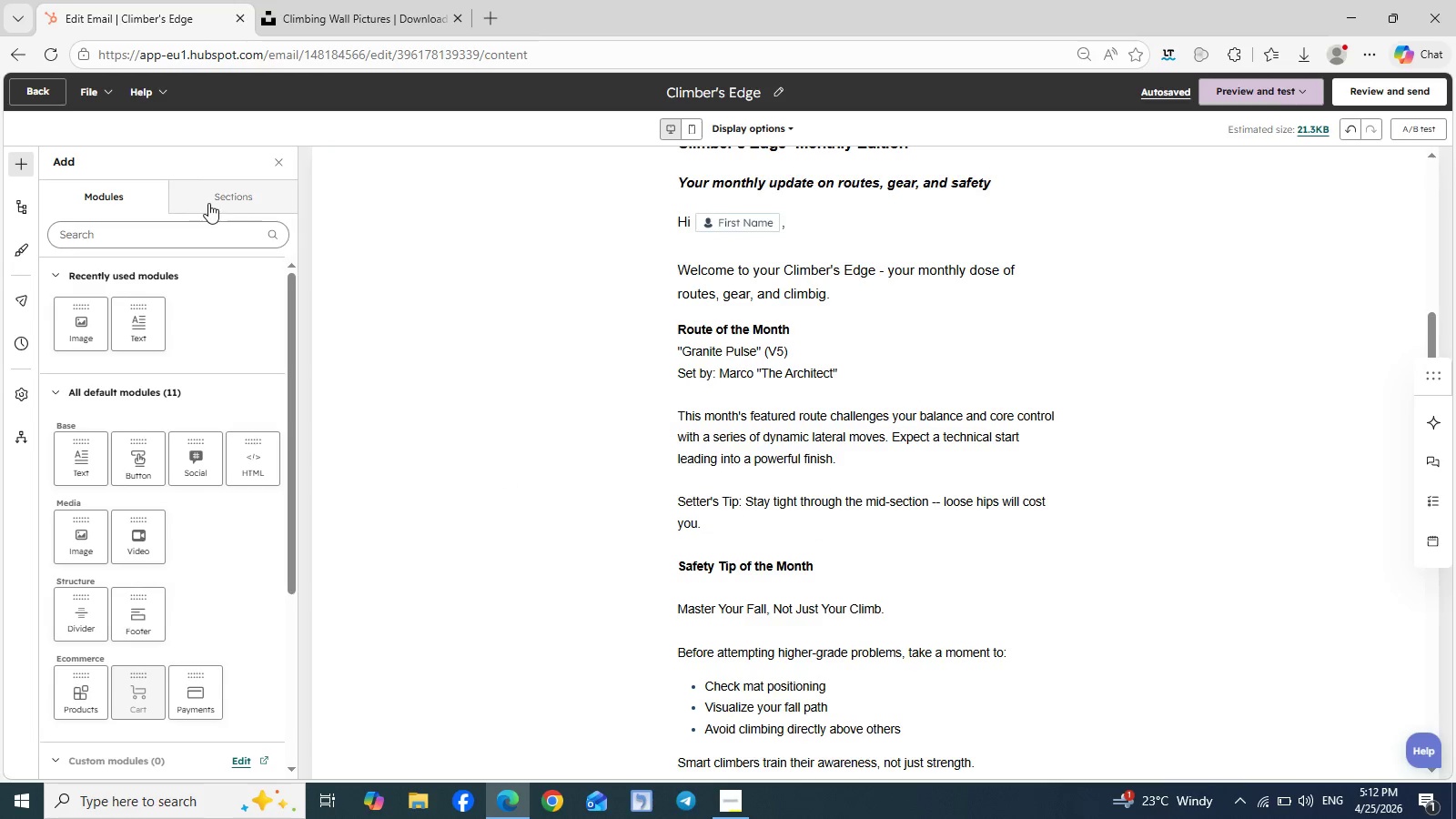 
left_click([238, 187])
 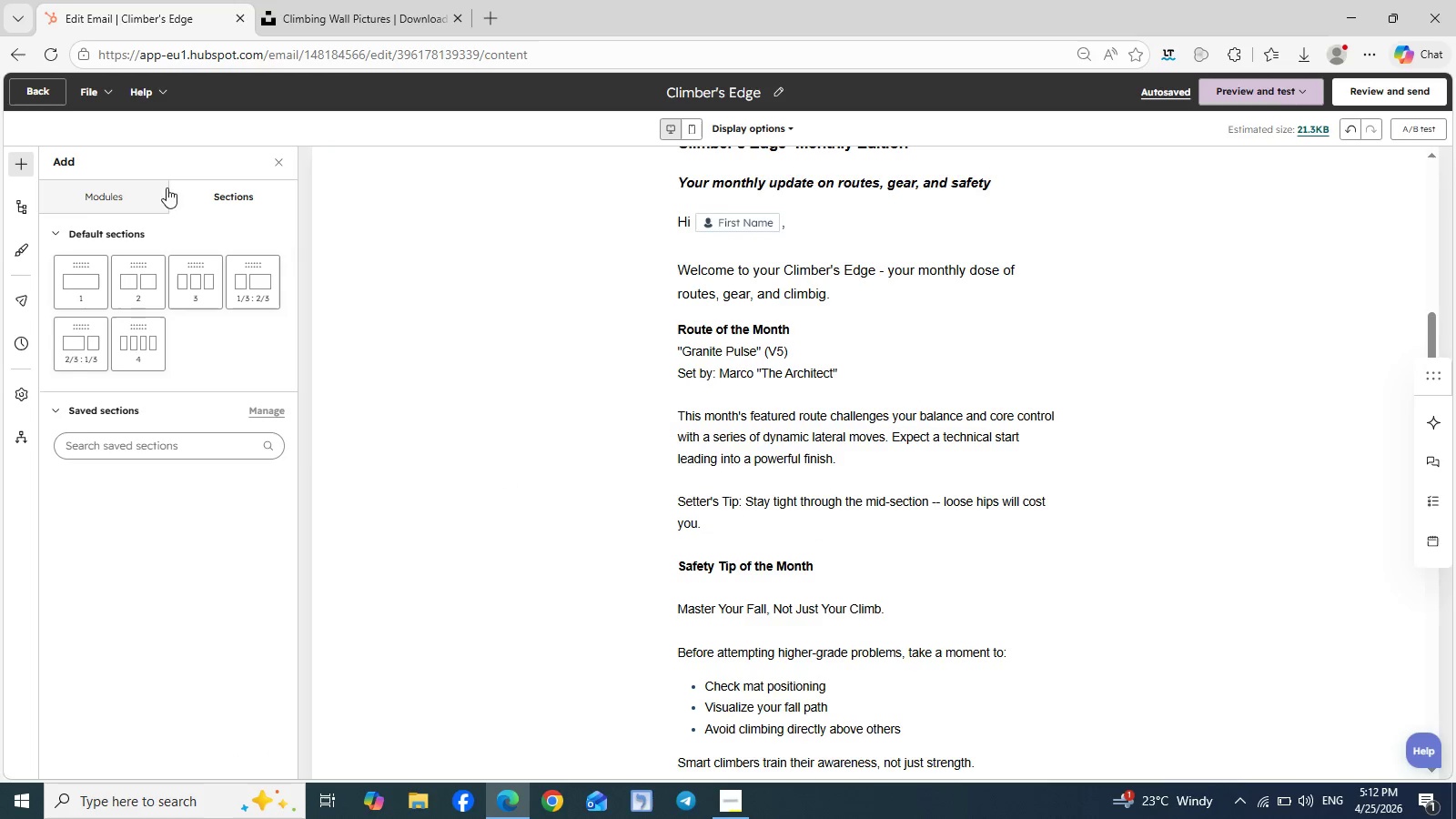 
left_click([111, 202])
 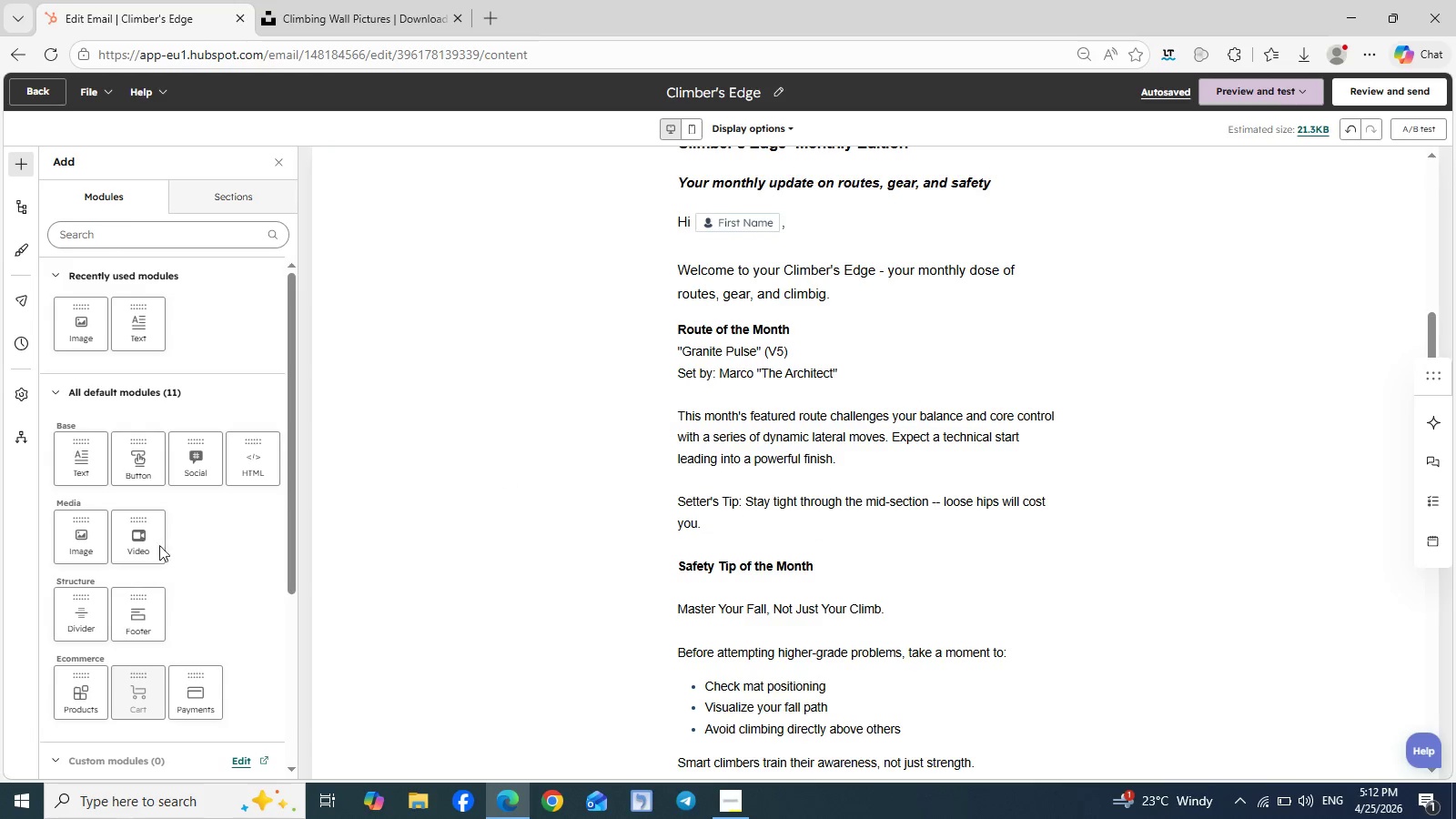 
scroll: coordinate [159, 545], scroll_direction: down, amount: 8.0
 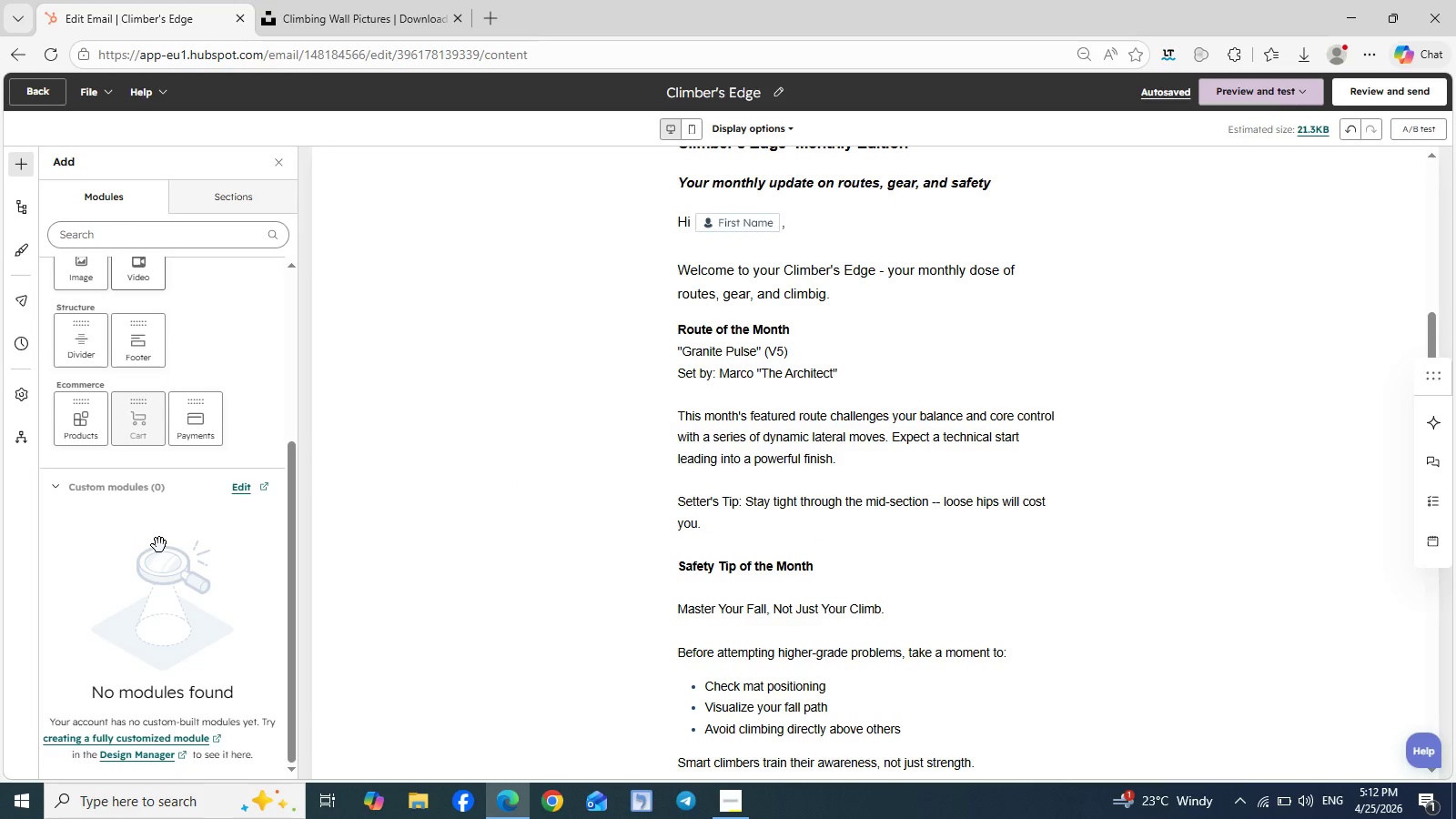 
scroll: coordinate [159, 545], scroll_direction: up, amount: 5.0
 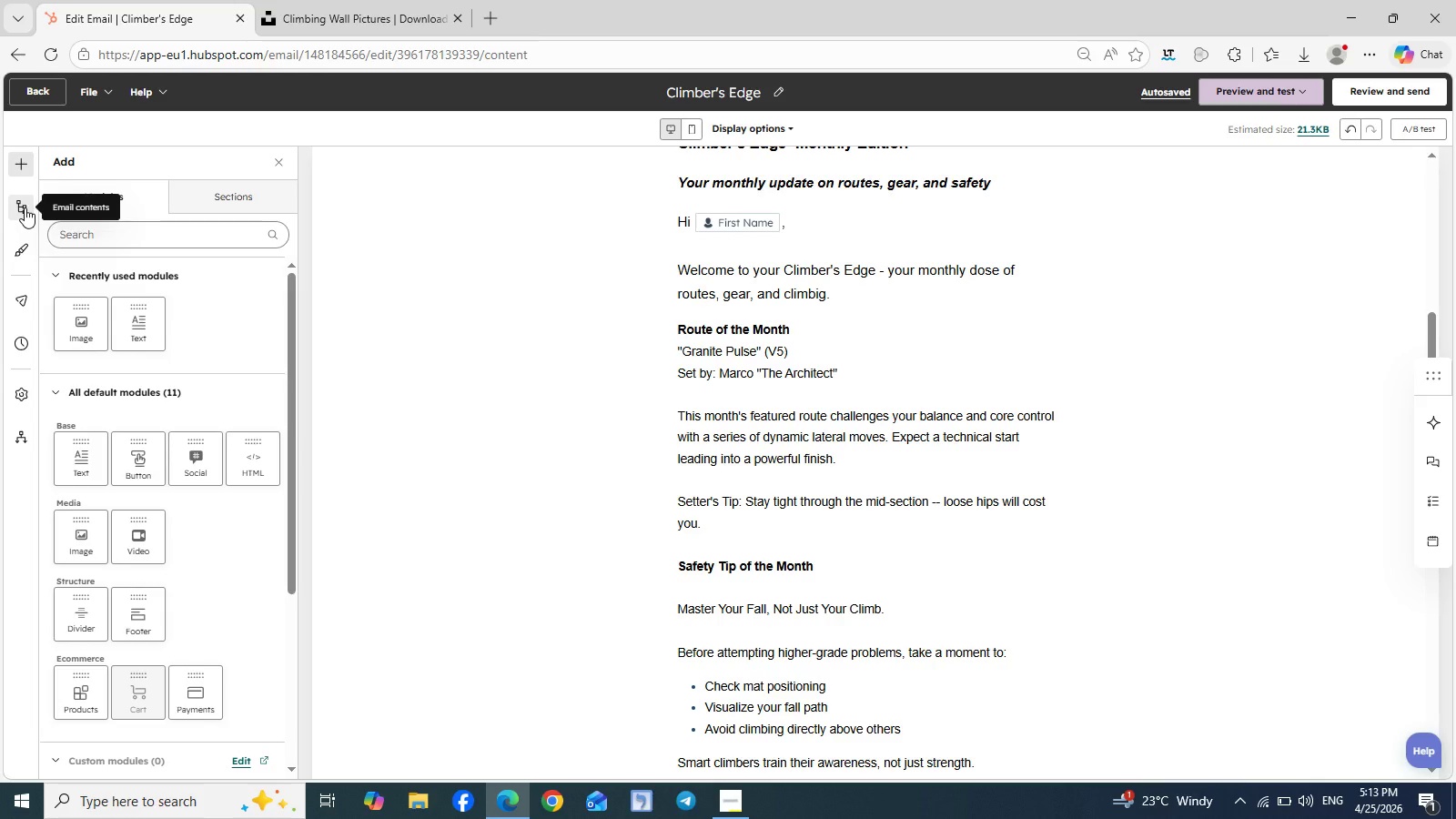 
left_click([25, 207])
 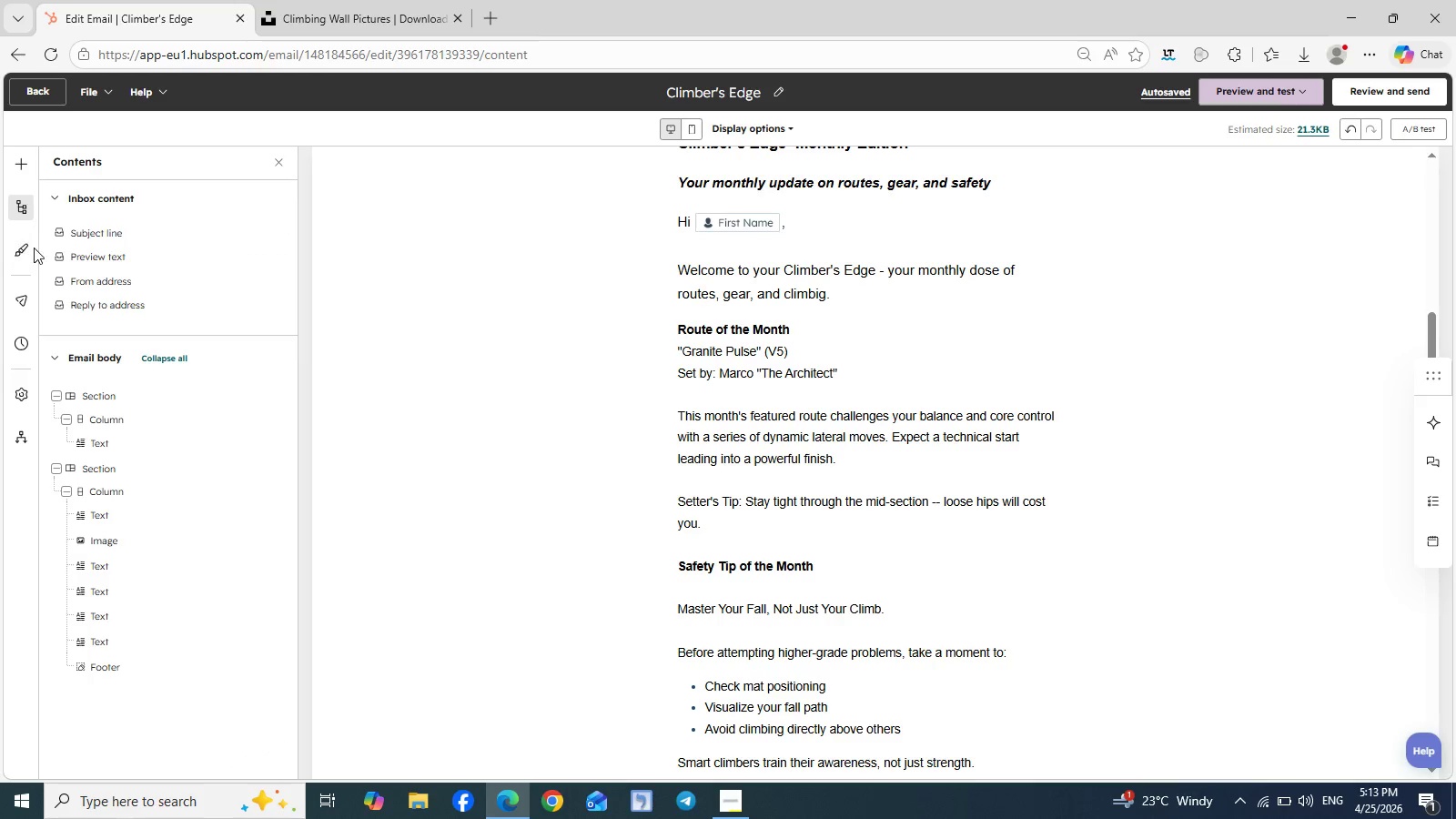 
wait(5.78)
 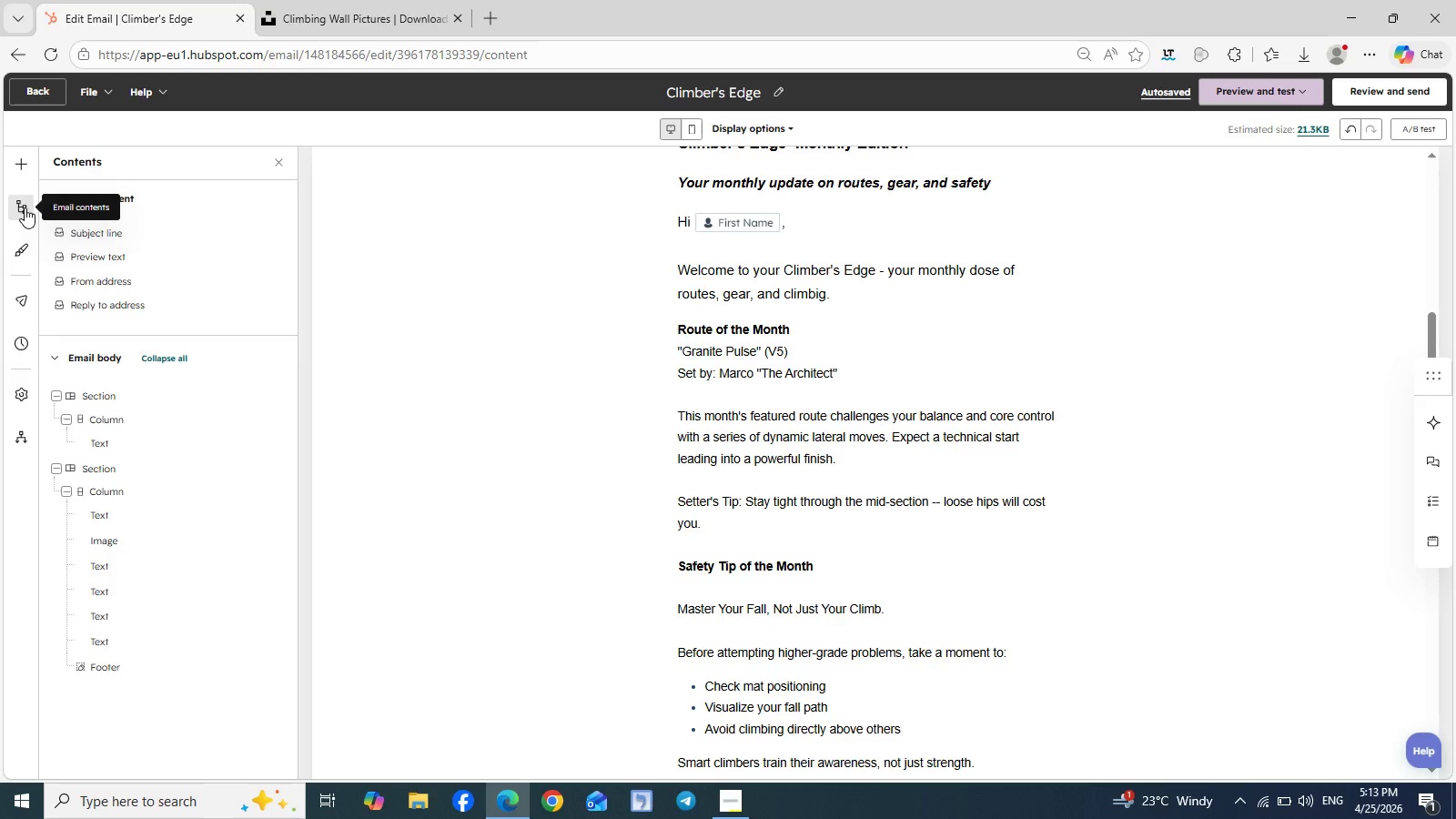 
left_click([21, 256])
 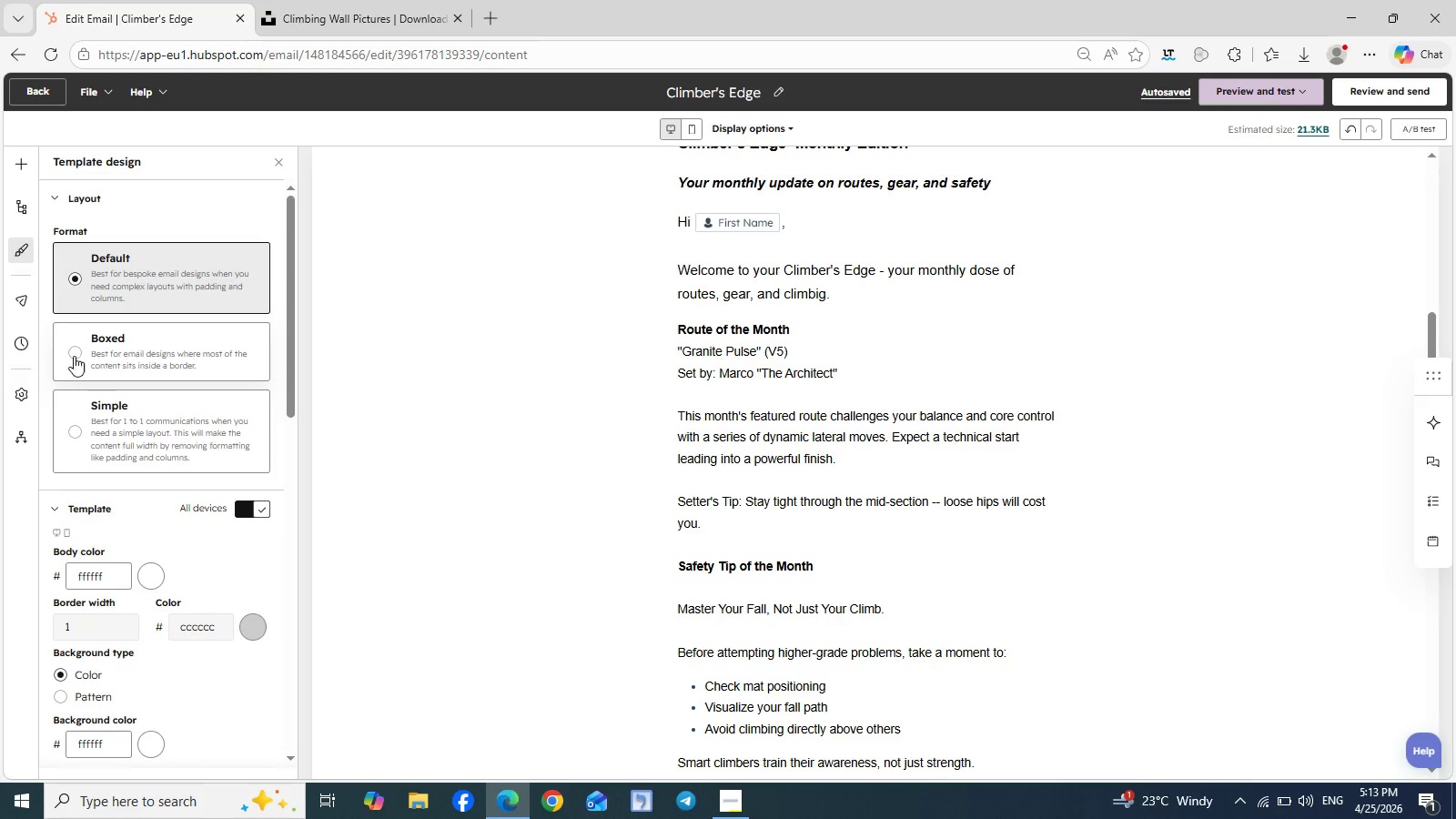 
left_click([78, 437])
 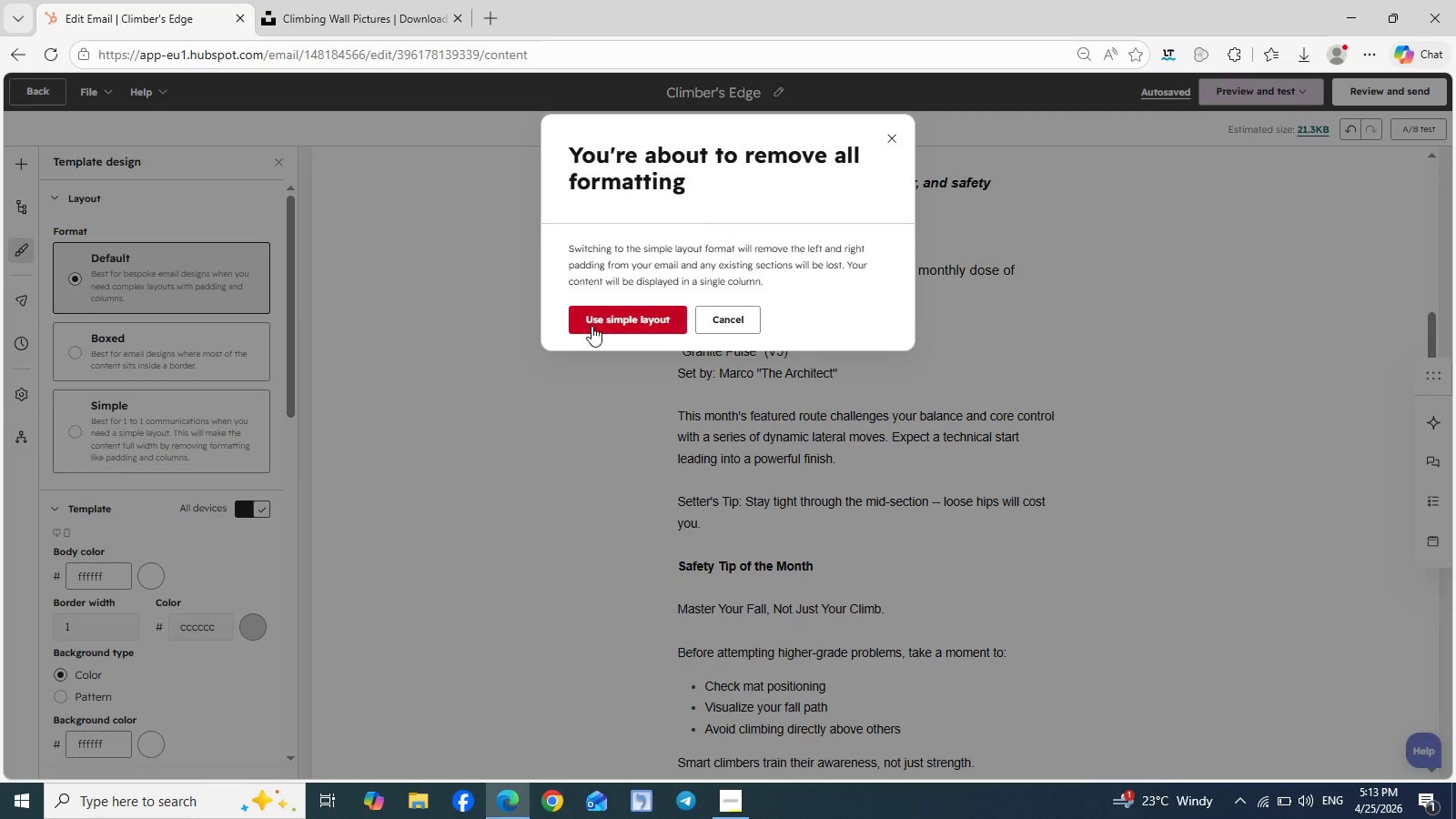 
left_click([611, 325])
 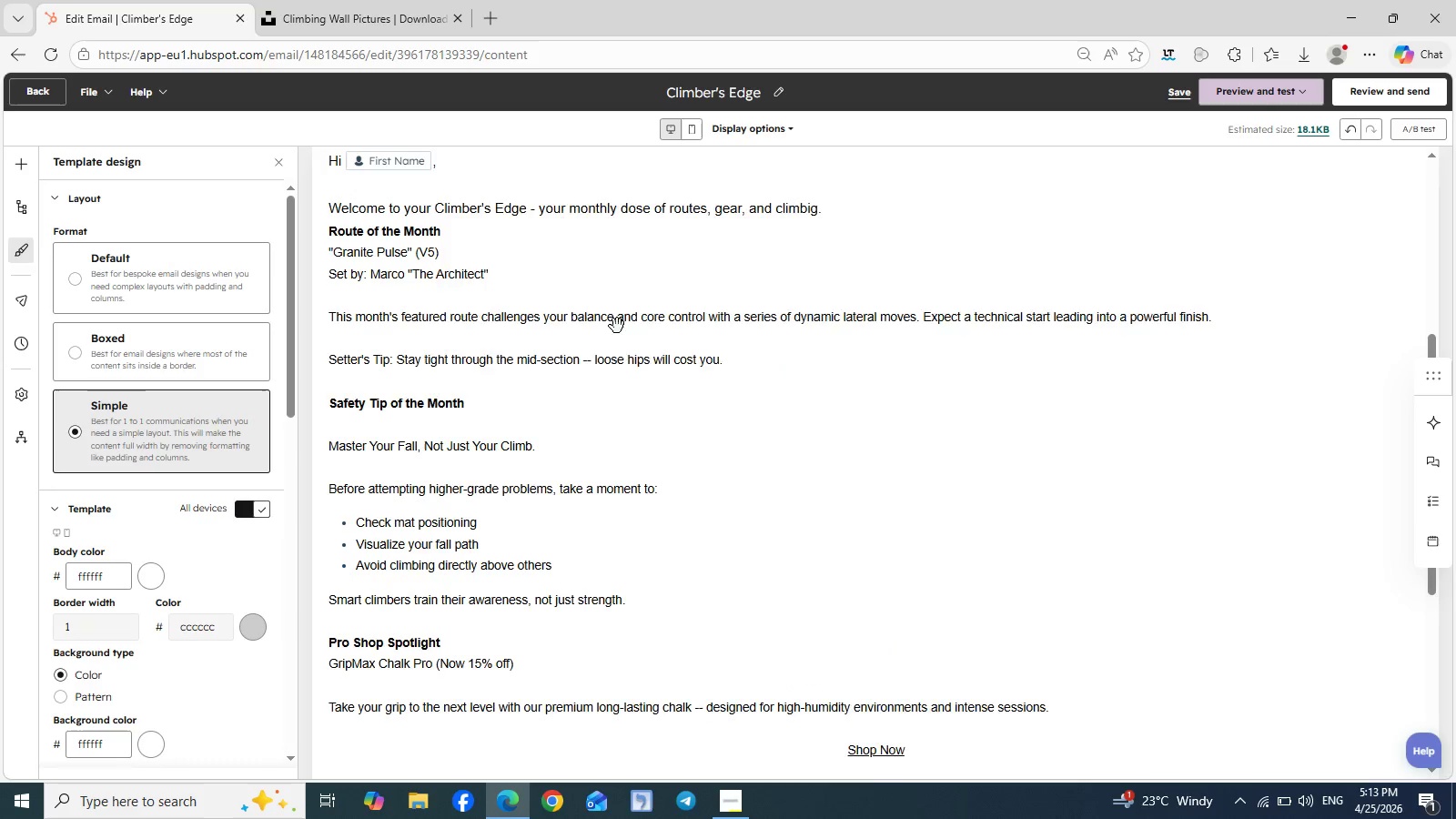 
scroll: coordinate [723, 438], scroll_direction: down, amount: 6.0
 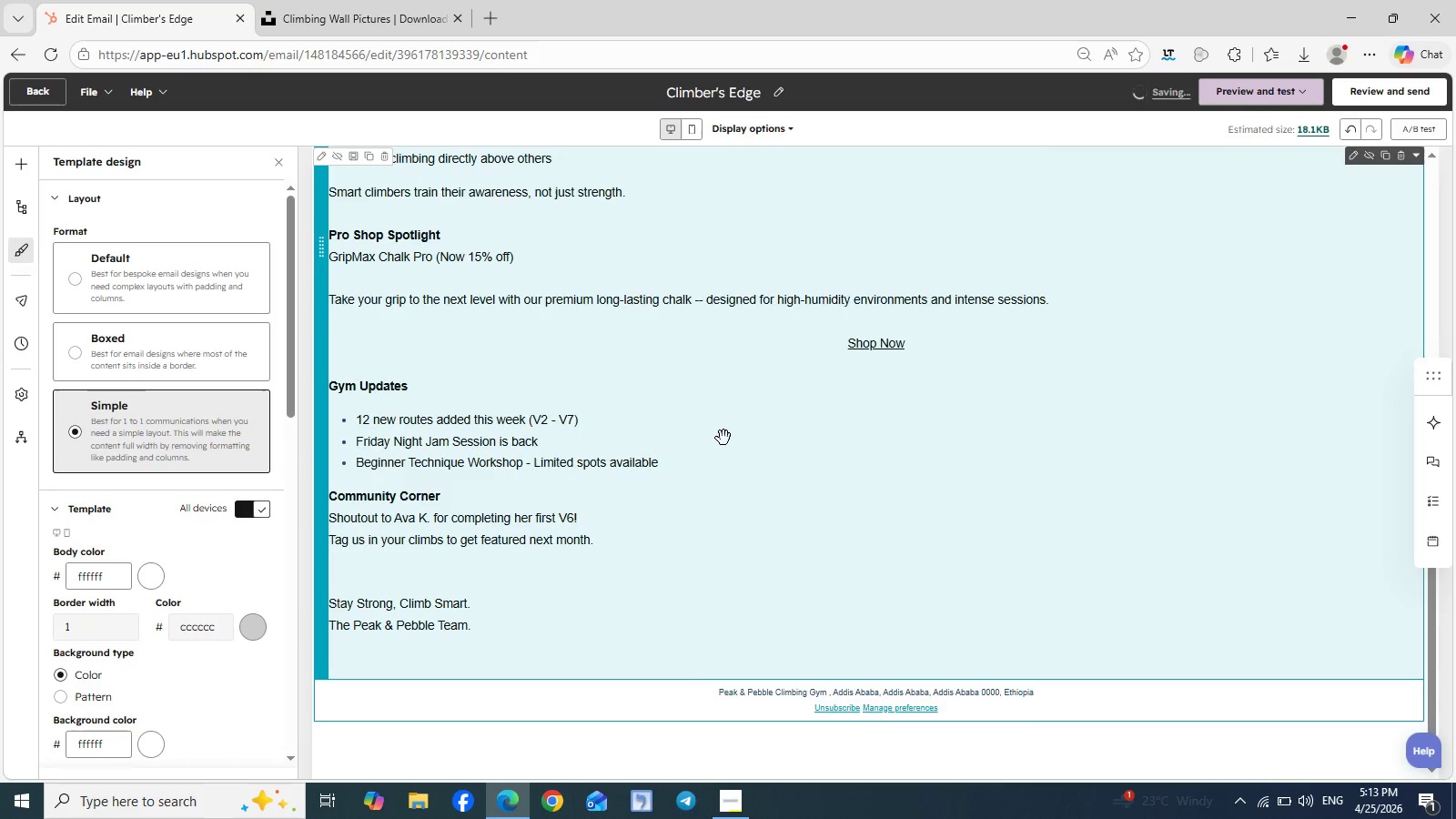 
scroll: coordinate [723, 438], scroll_direction: up, amount: 6.0
 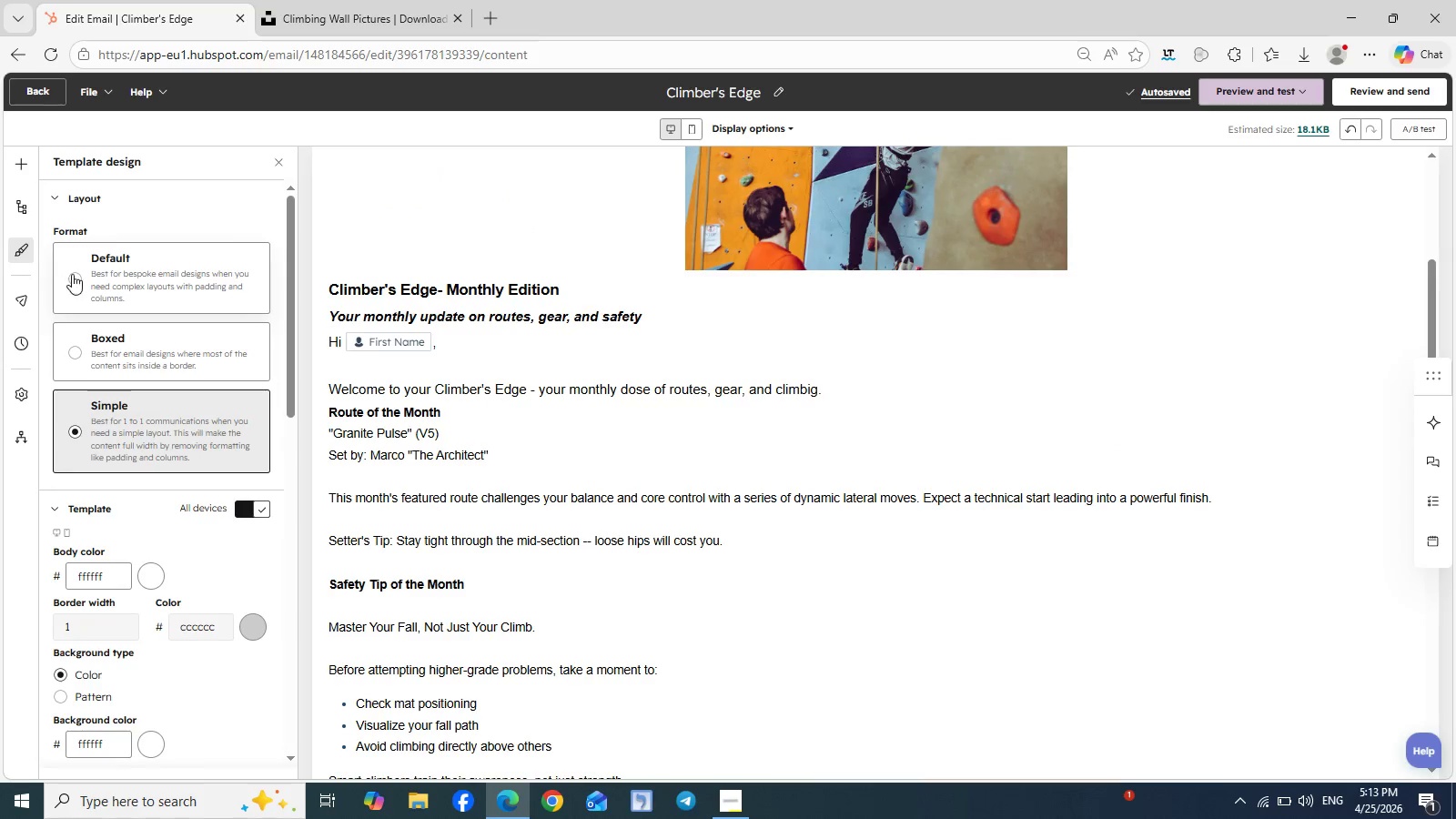 
left_click([74, 274])
 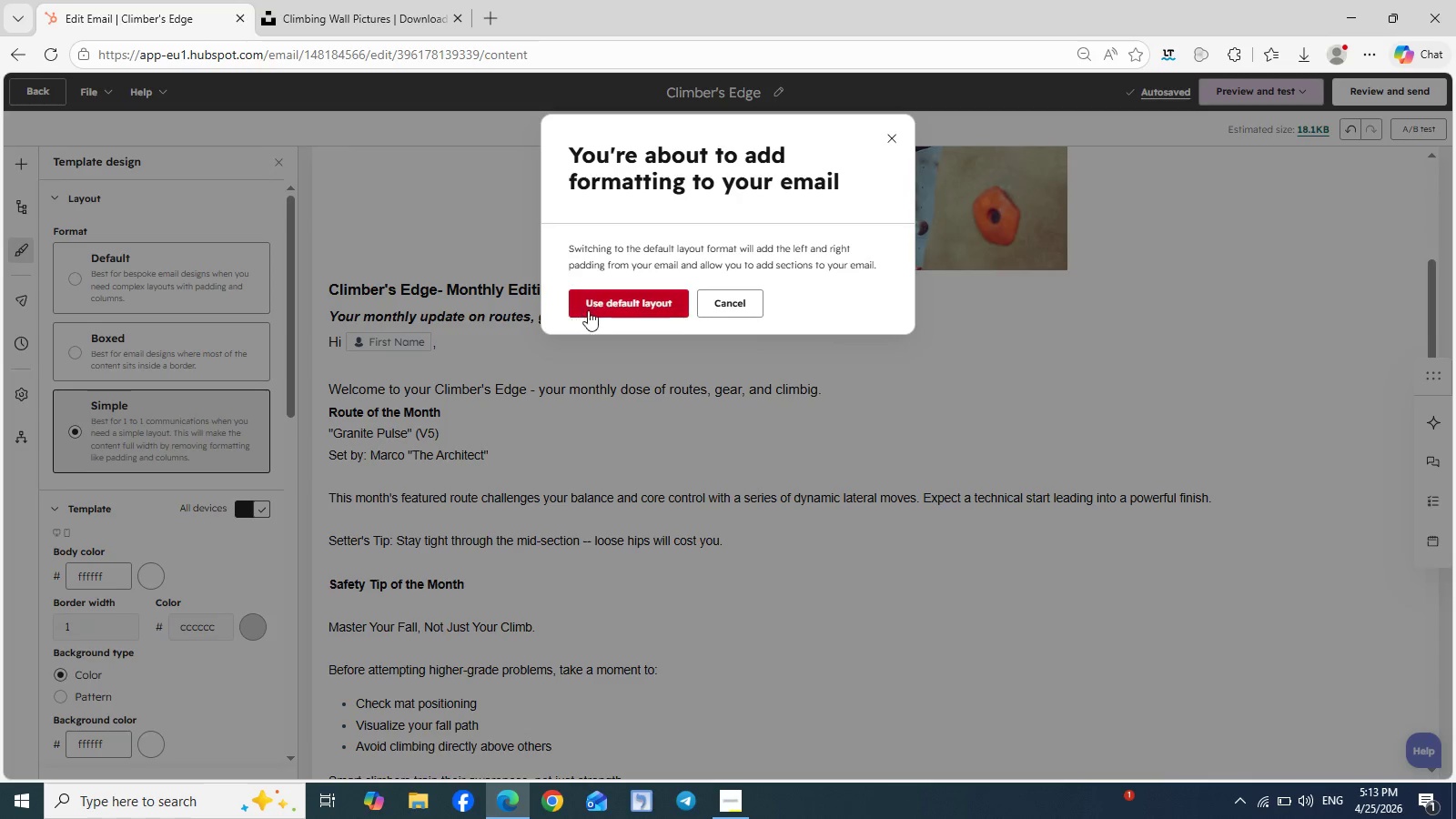 
left_click([604, 308])
 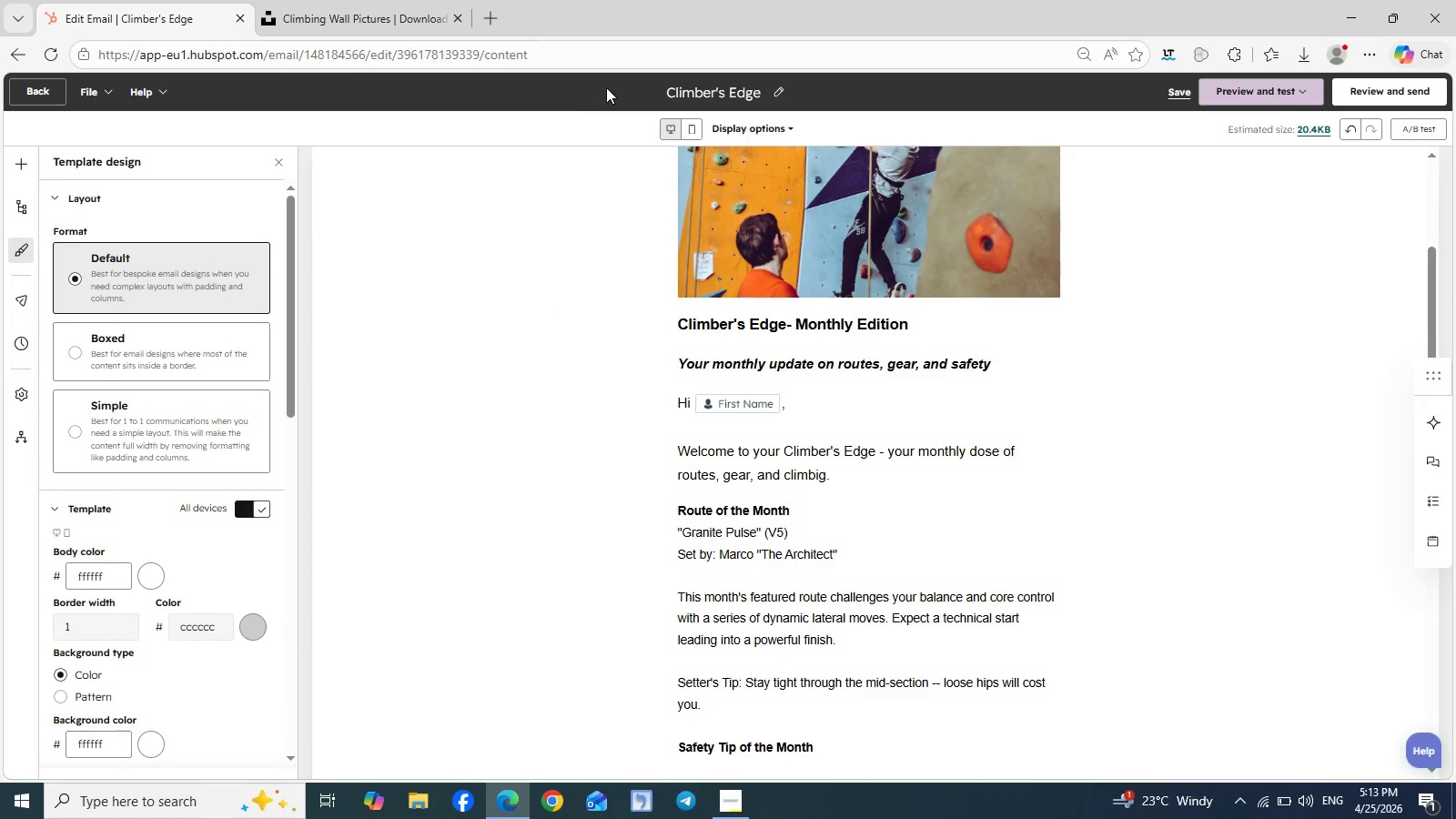 
left_click([698, 134])
 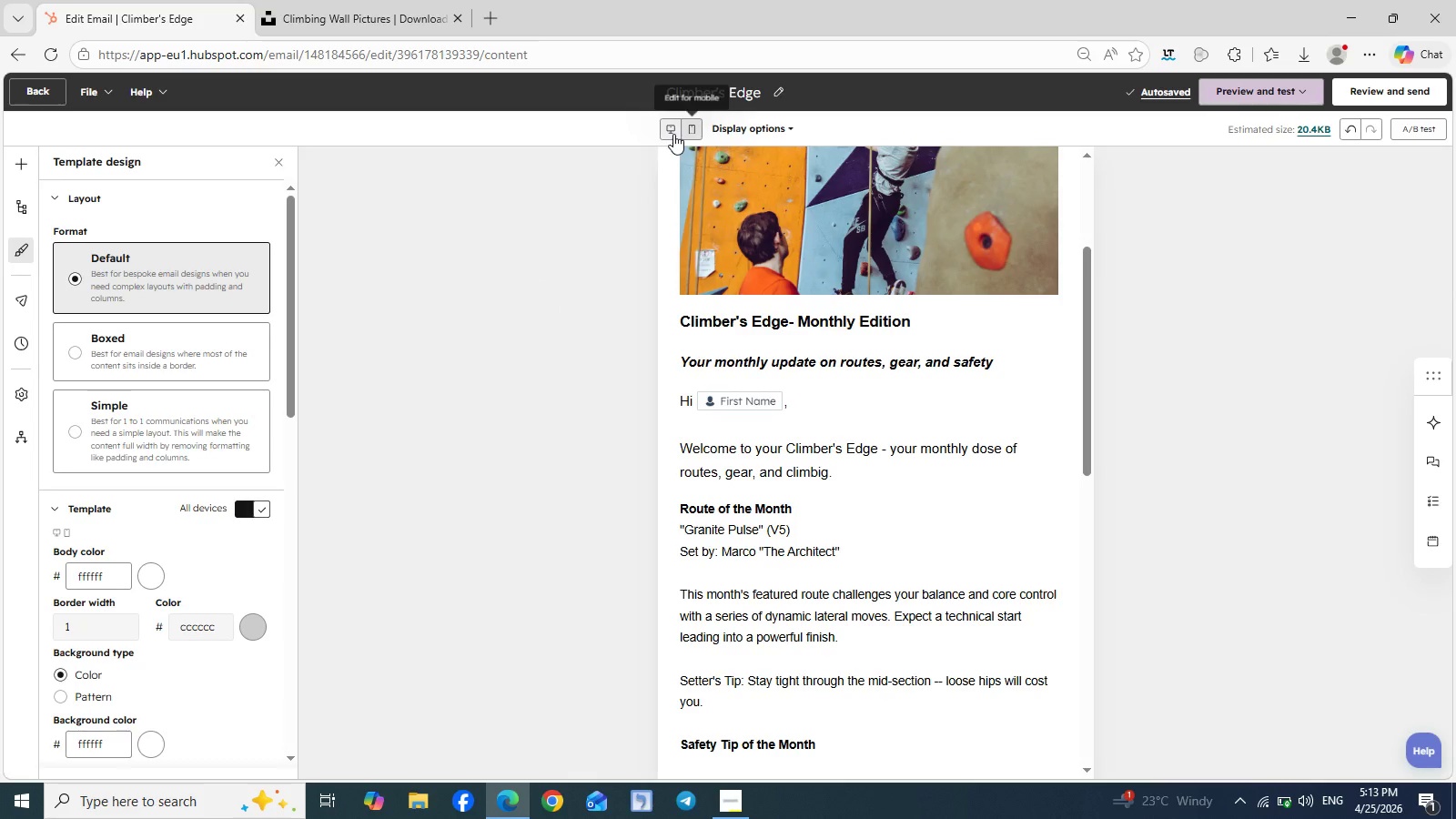 
left_click([669, 132])
 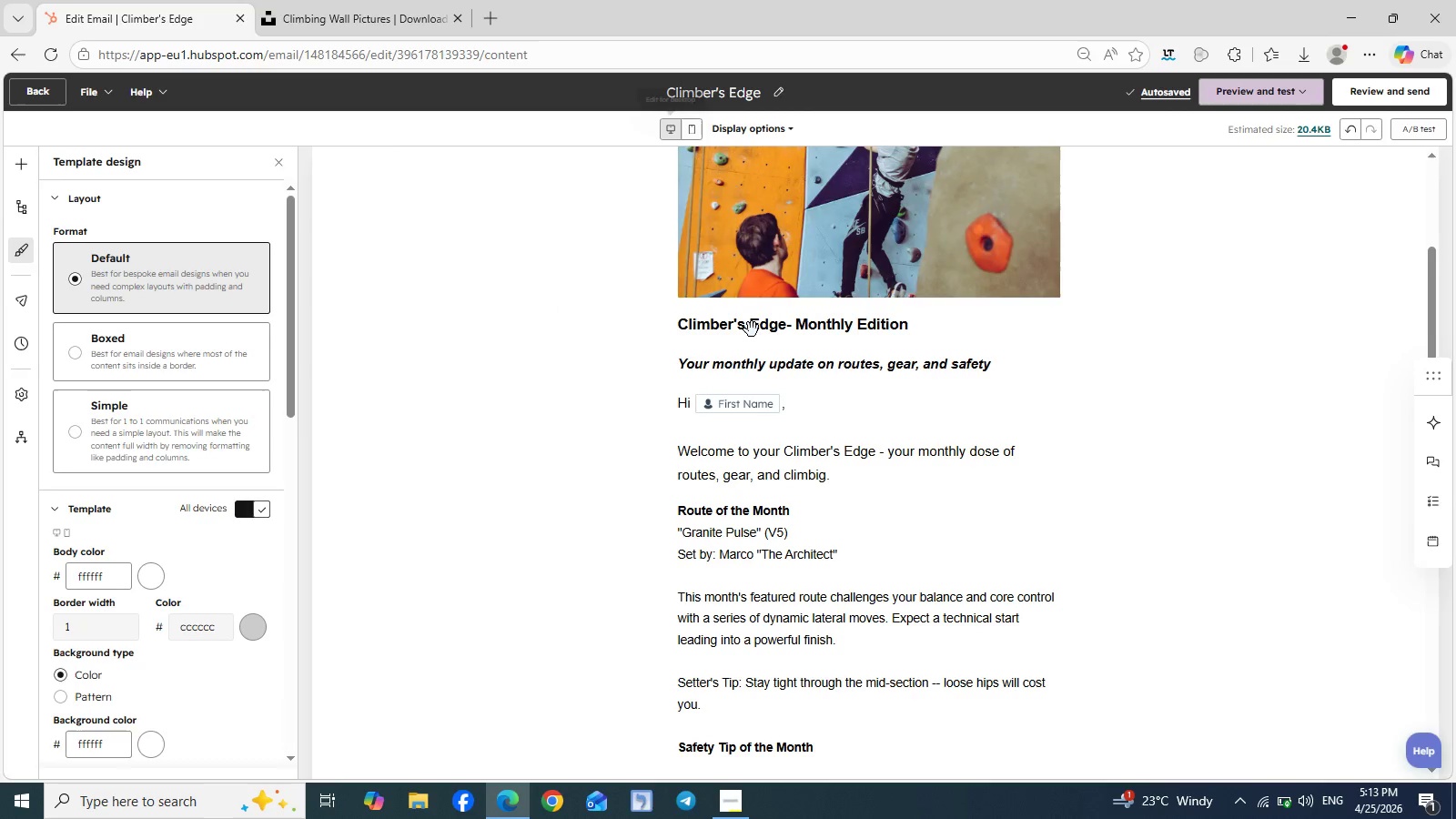 
scroll: coordinate [752, 329], scroll_direction: up, amount: 8.0
 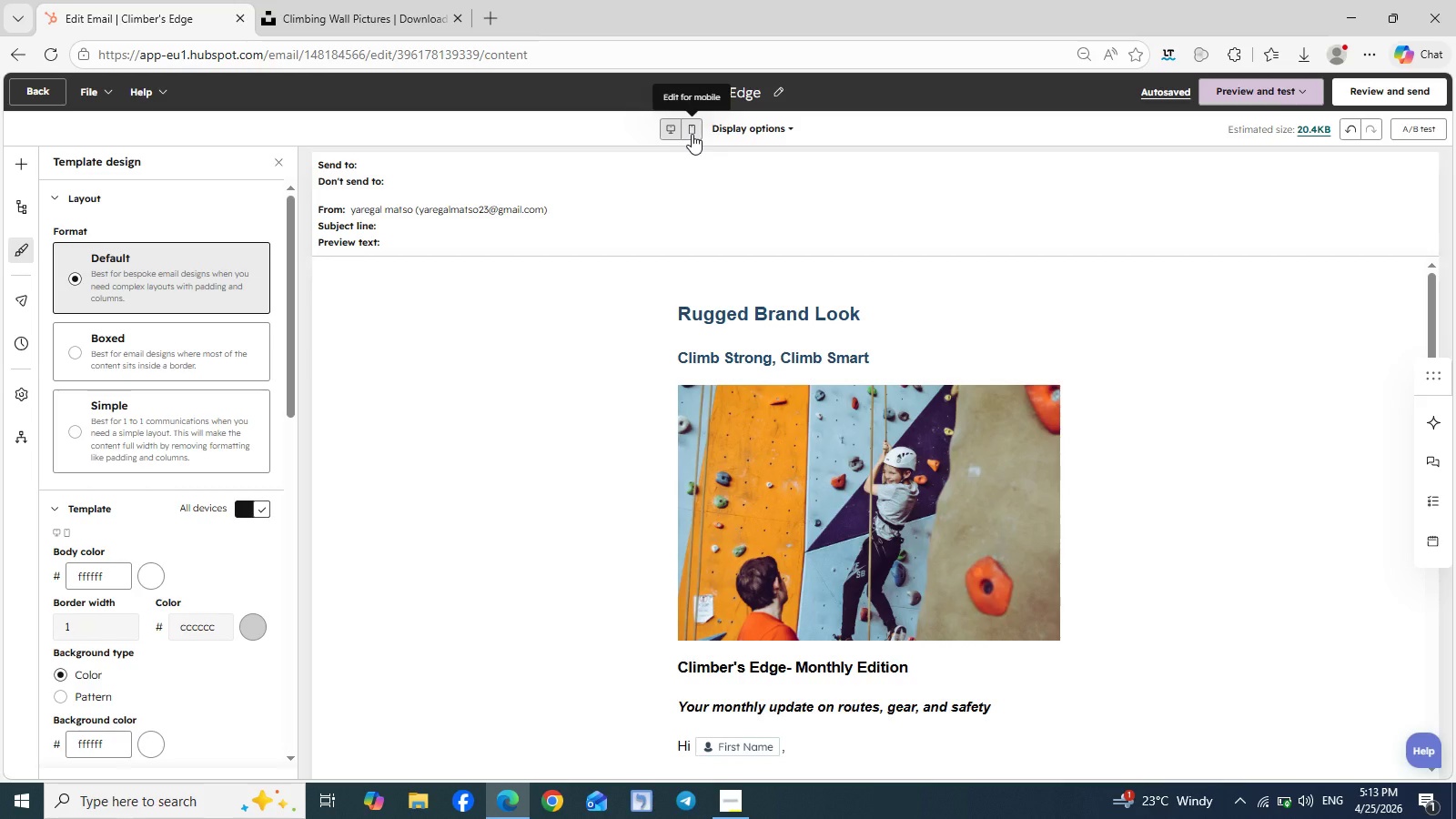 
mouse_move([514, 195])
 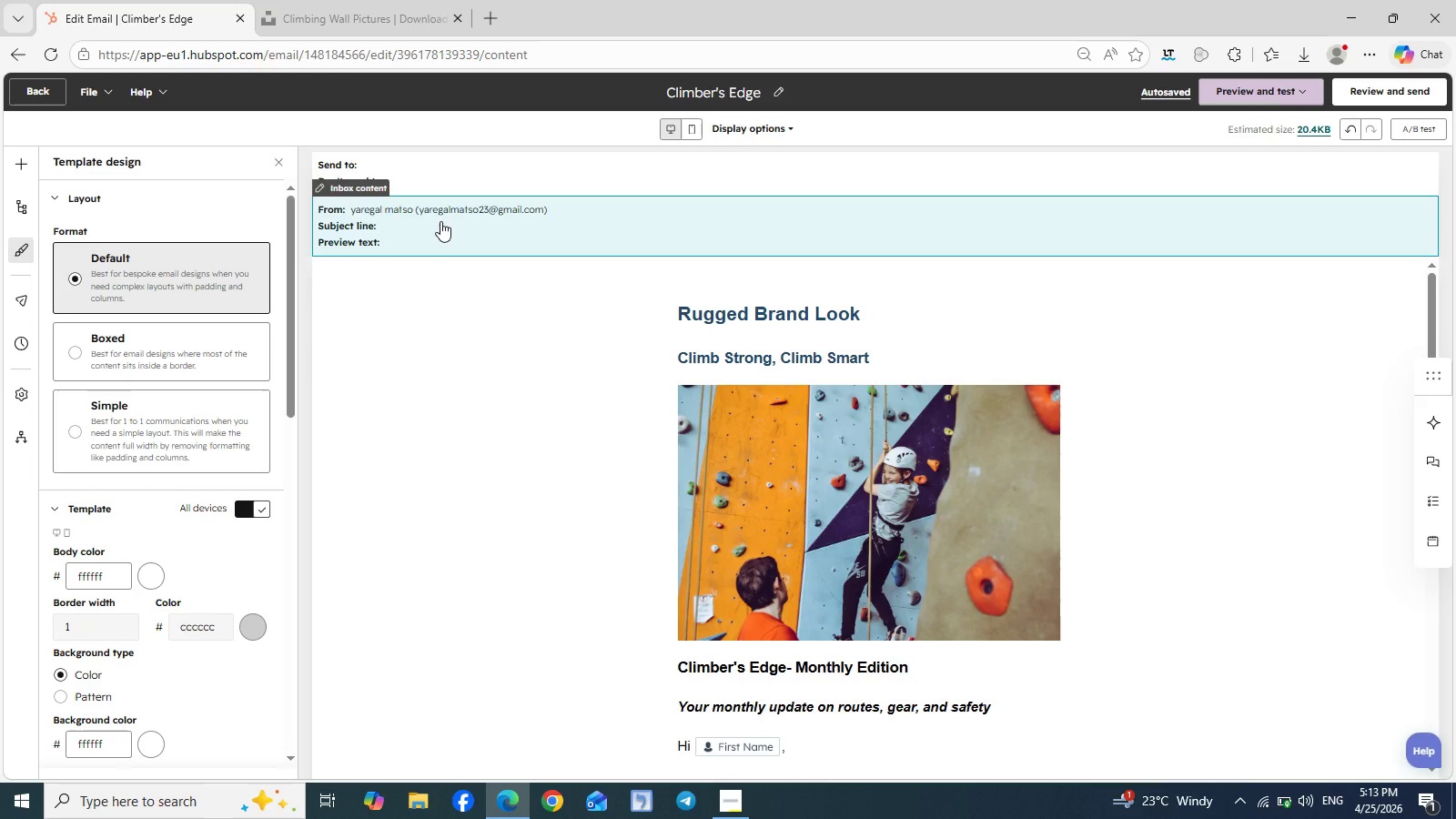 
left_click([440, 221])
 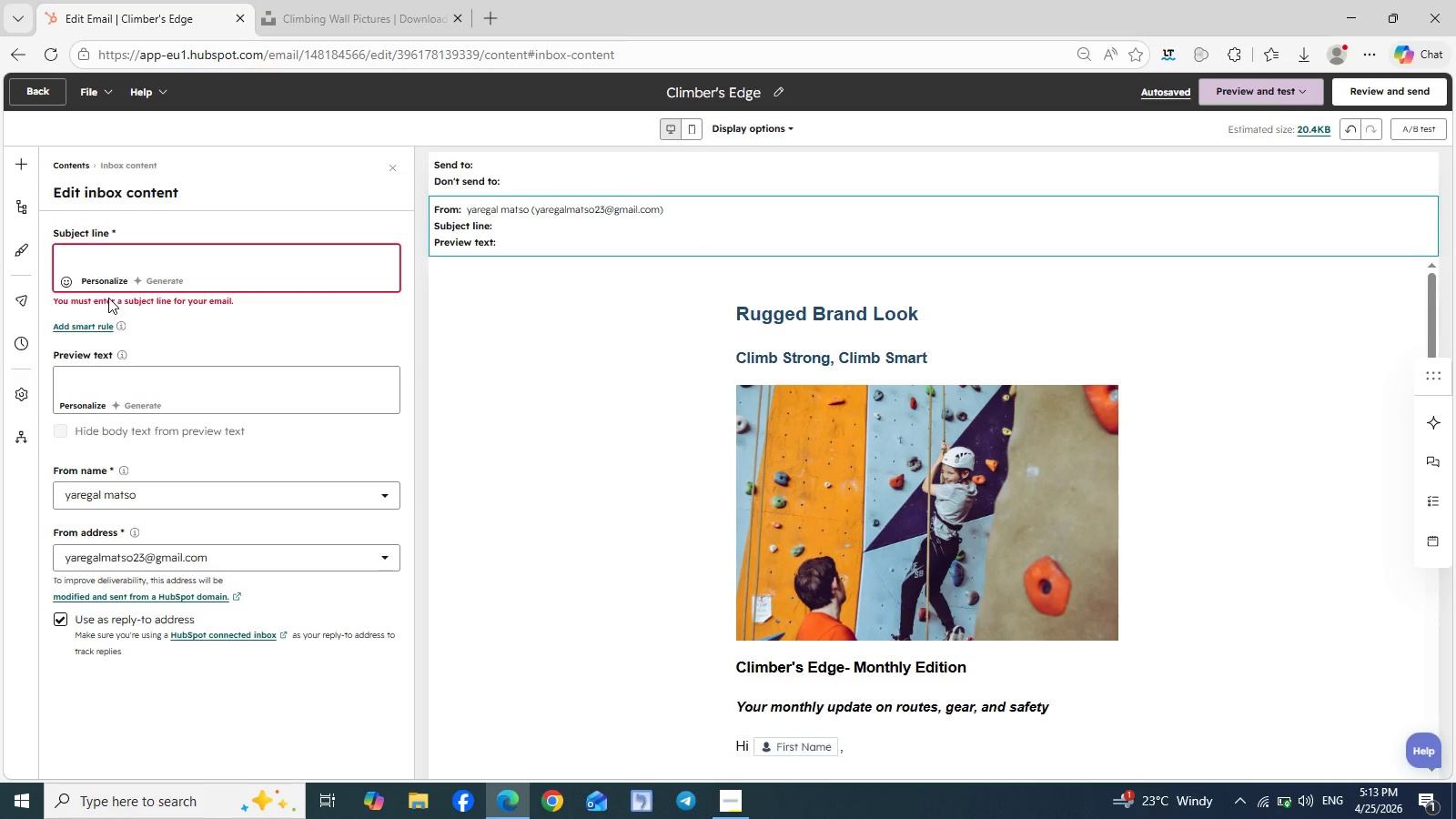 
left_click([140, 242])
 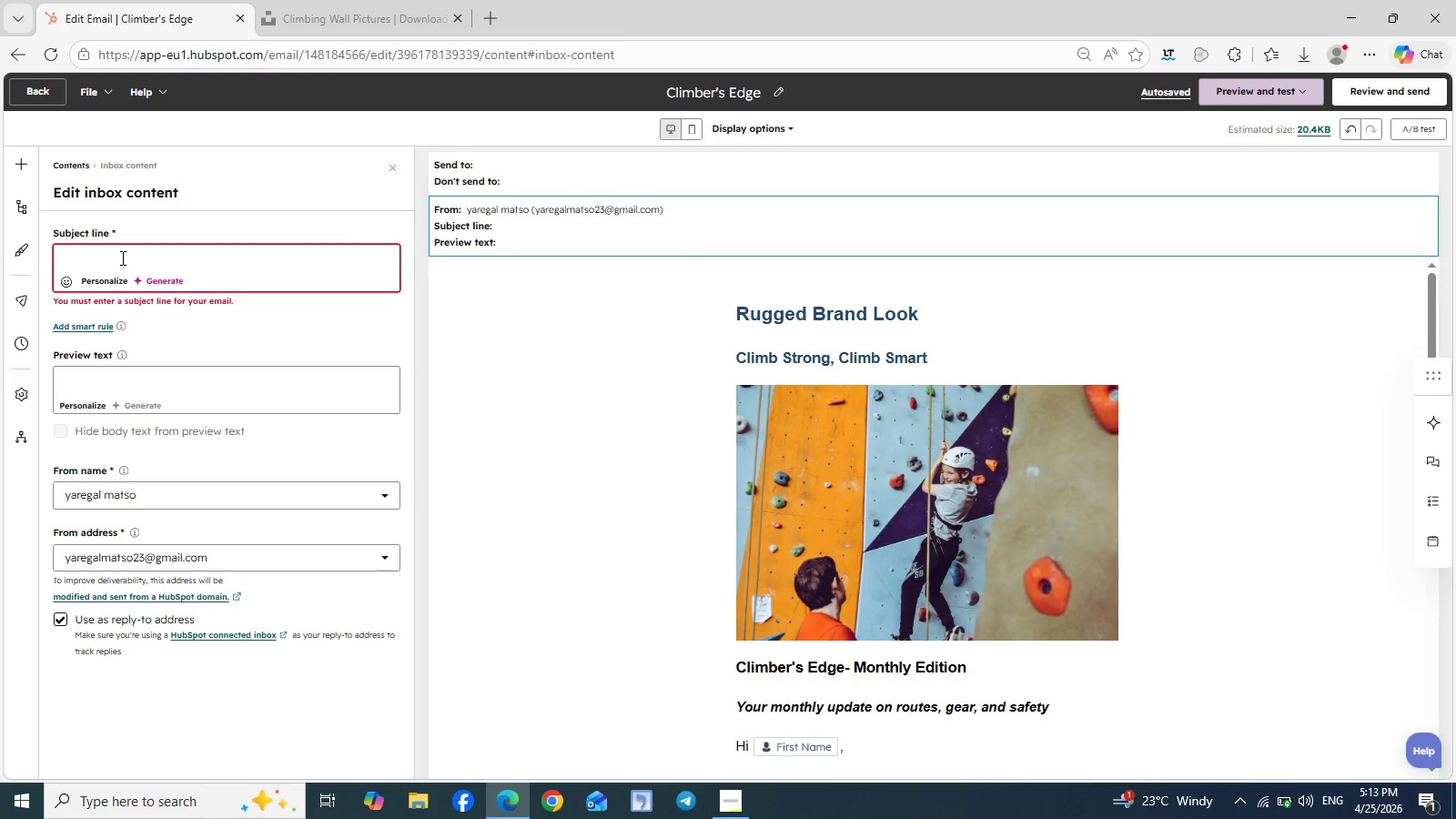 
left_click([121, 258])
 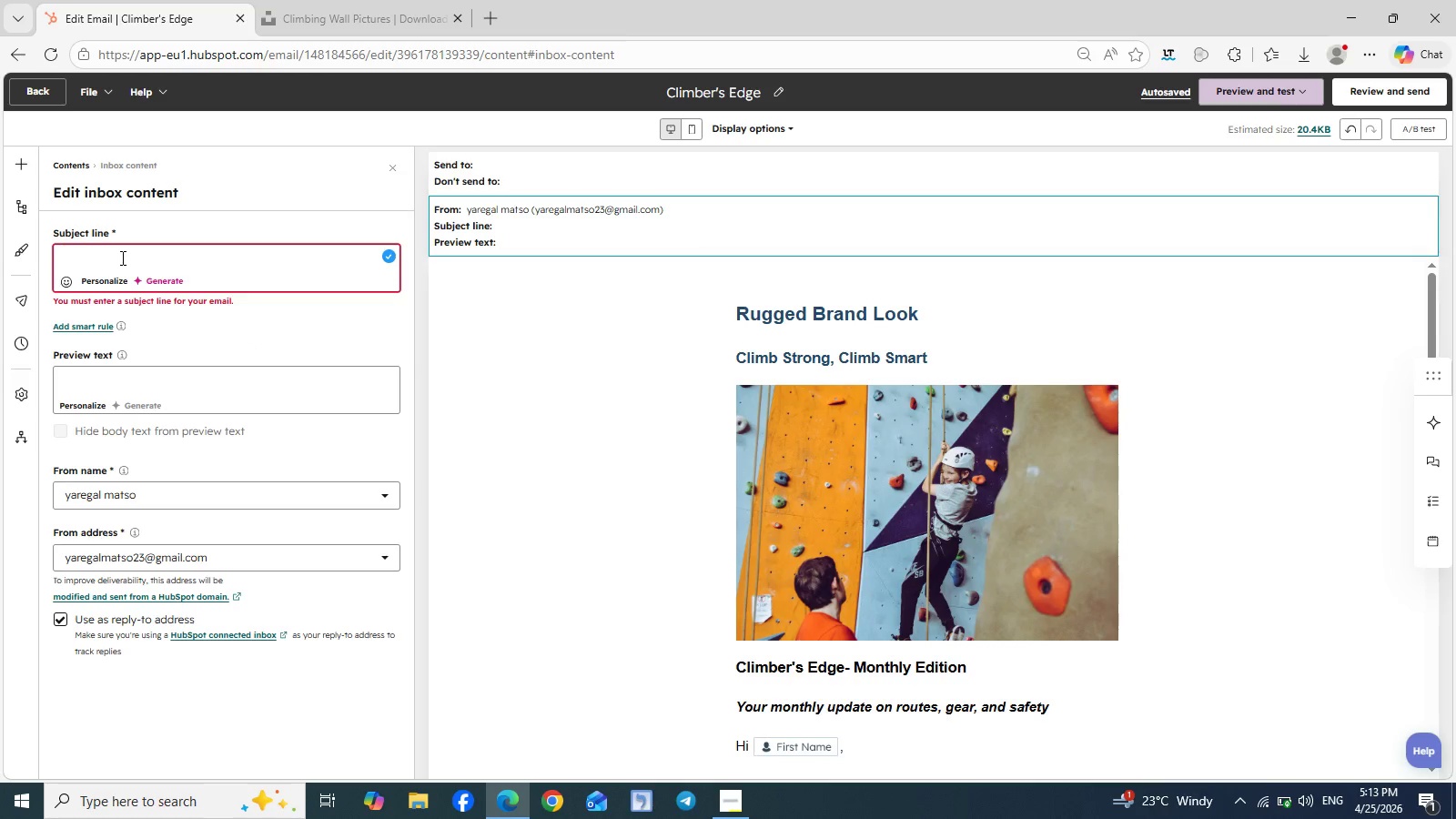 
type(Climber's Edge )
 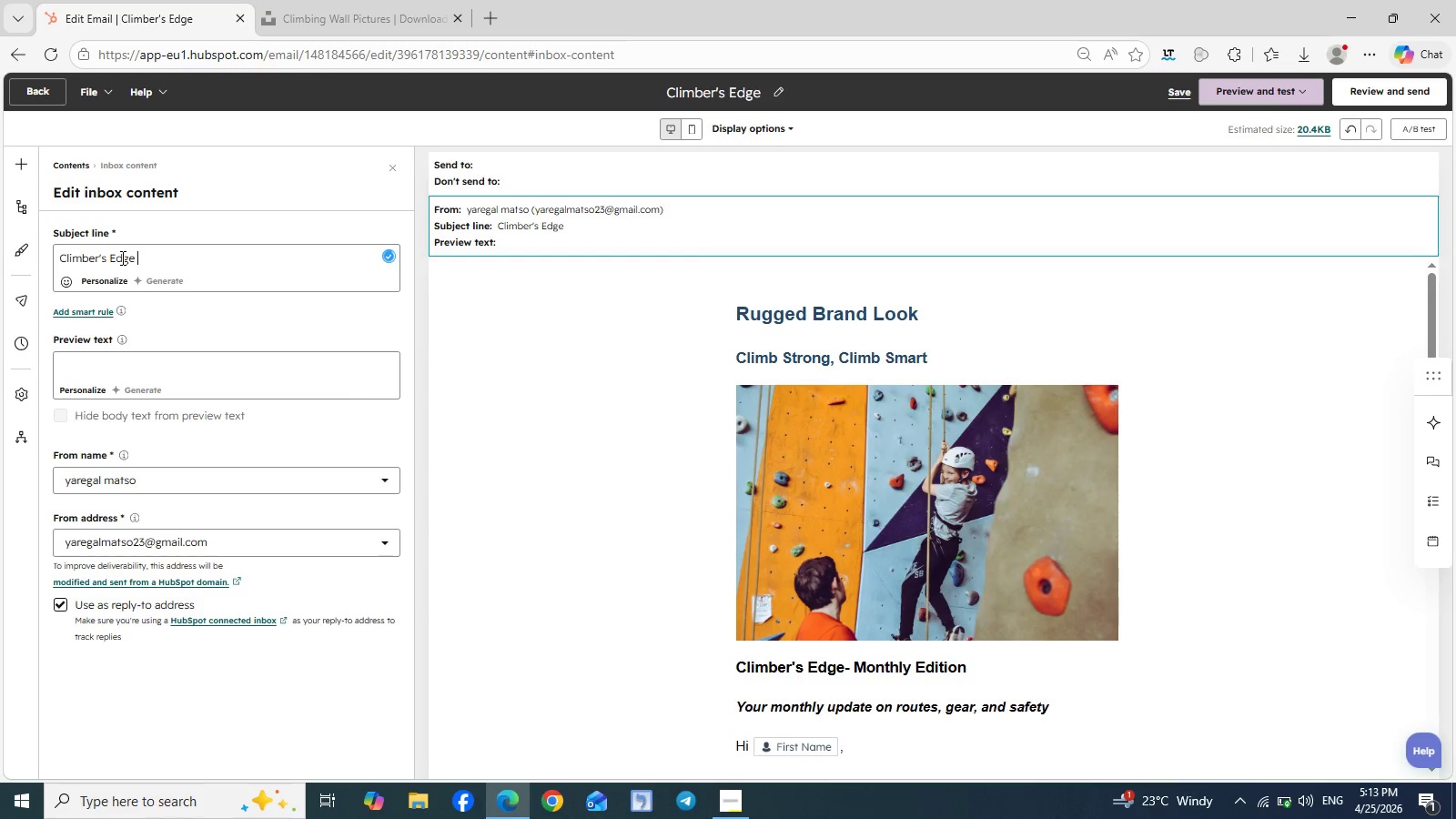 
type(- Monthly Updates from Peak & Pebble)
 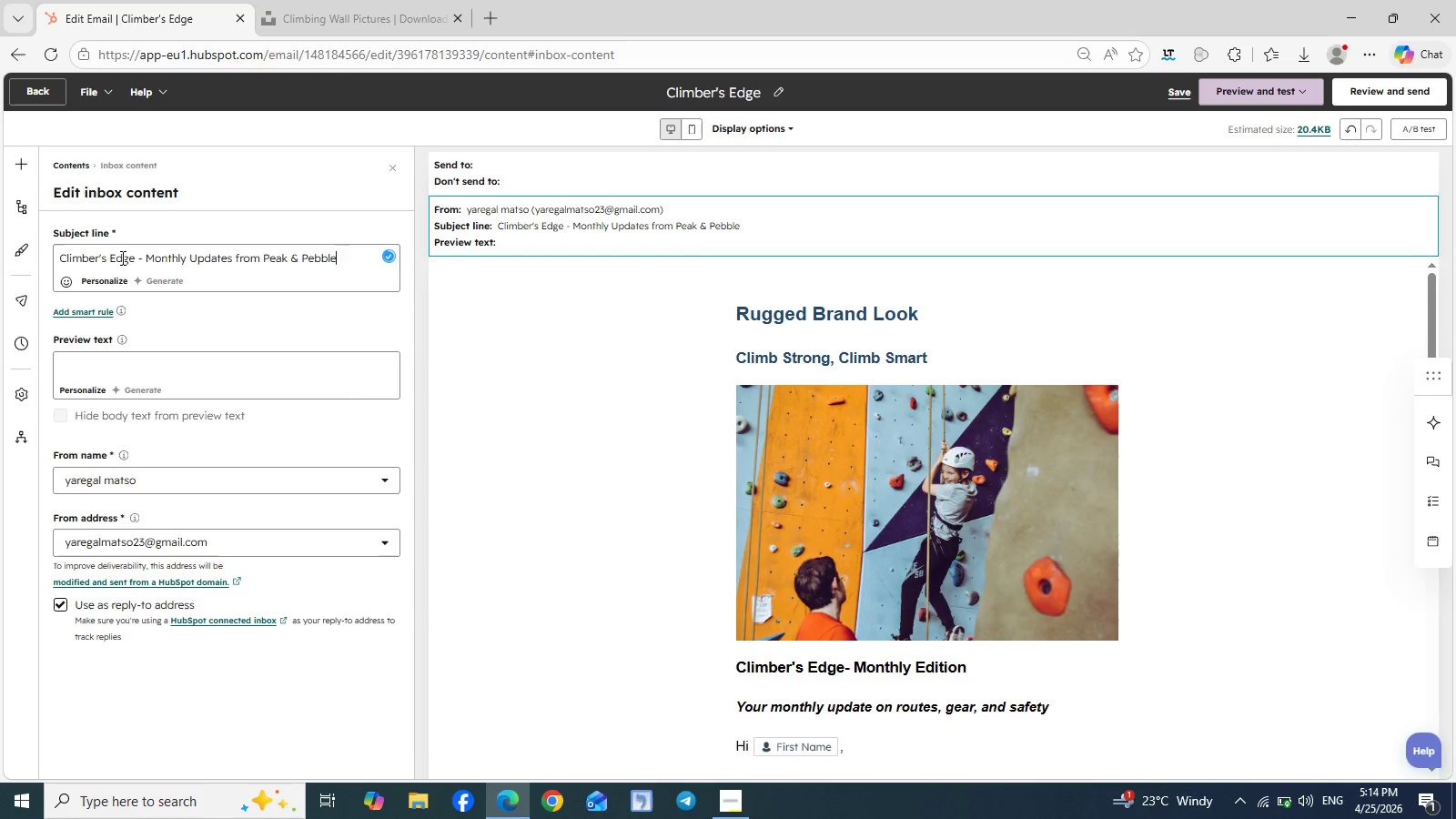 
left_click([124, 357])
 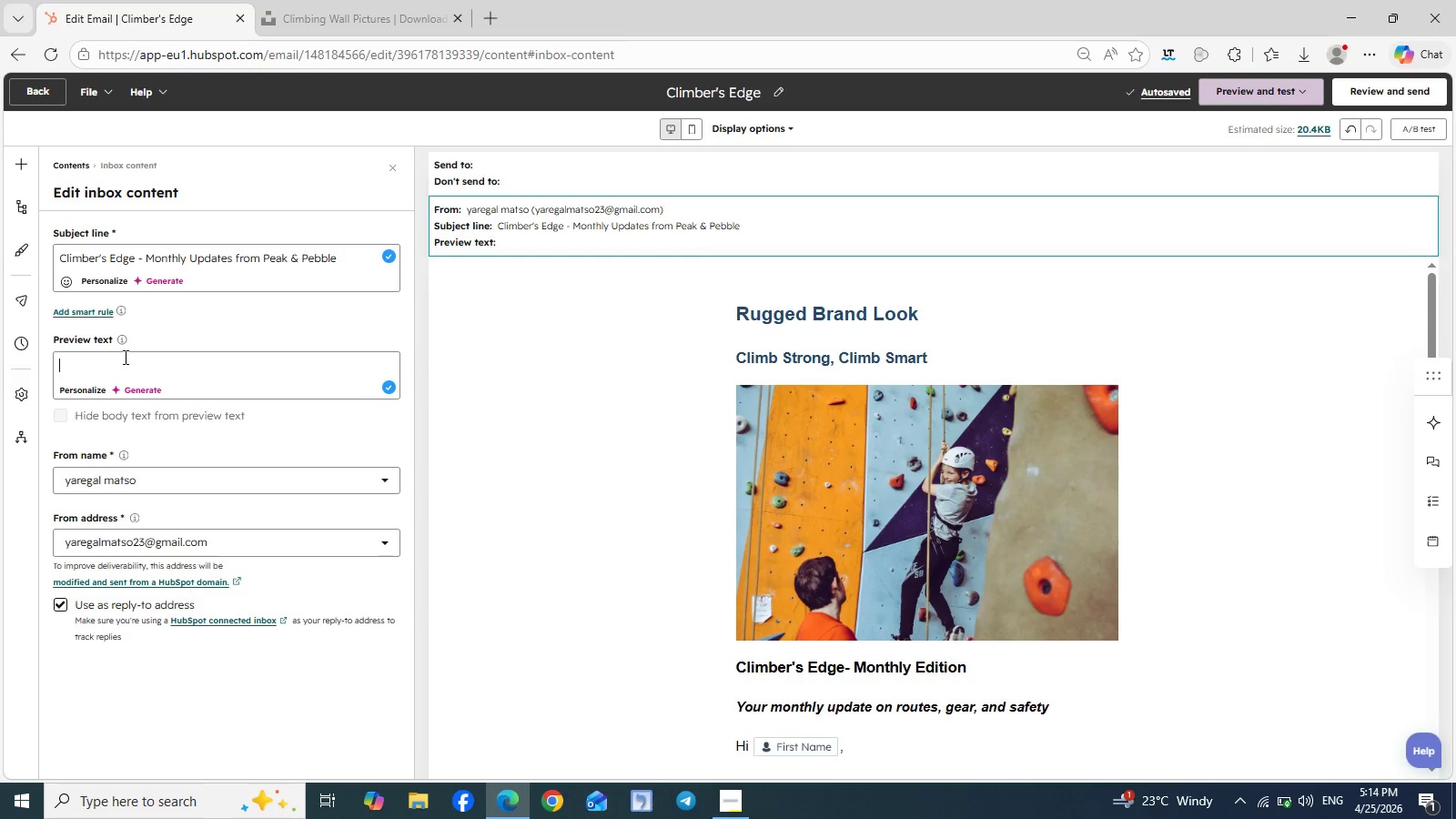 
type(Climber;s Edge monthly update)
 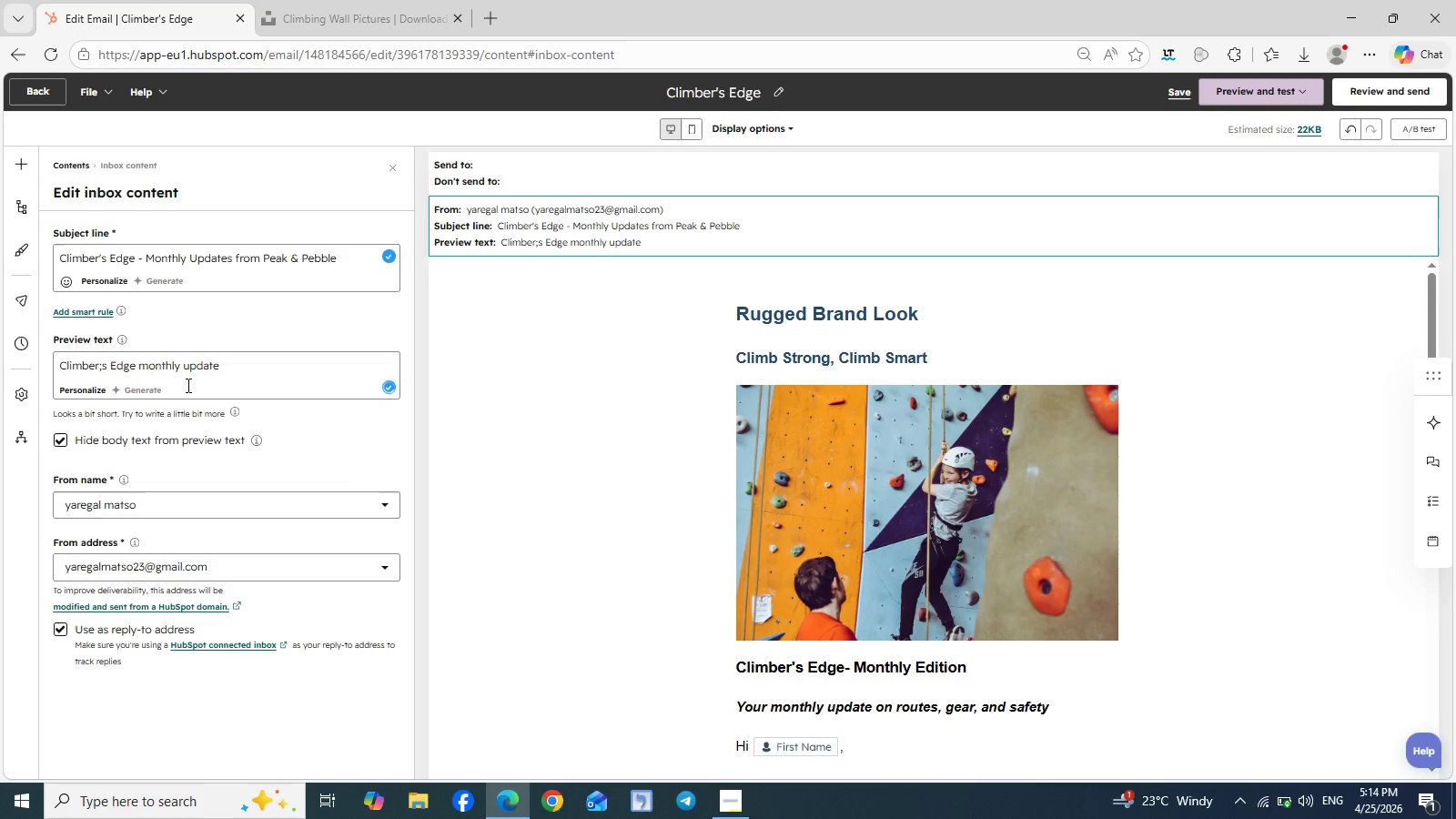 
left_click([268, 414])
 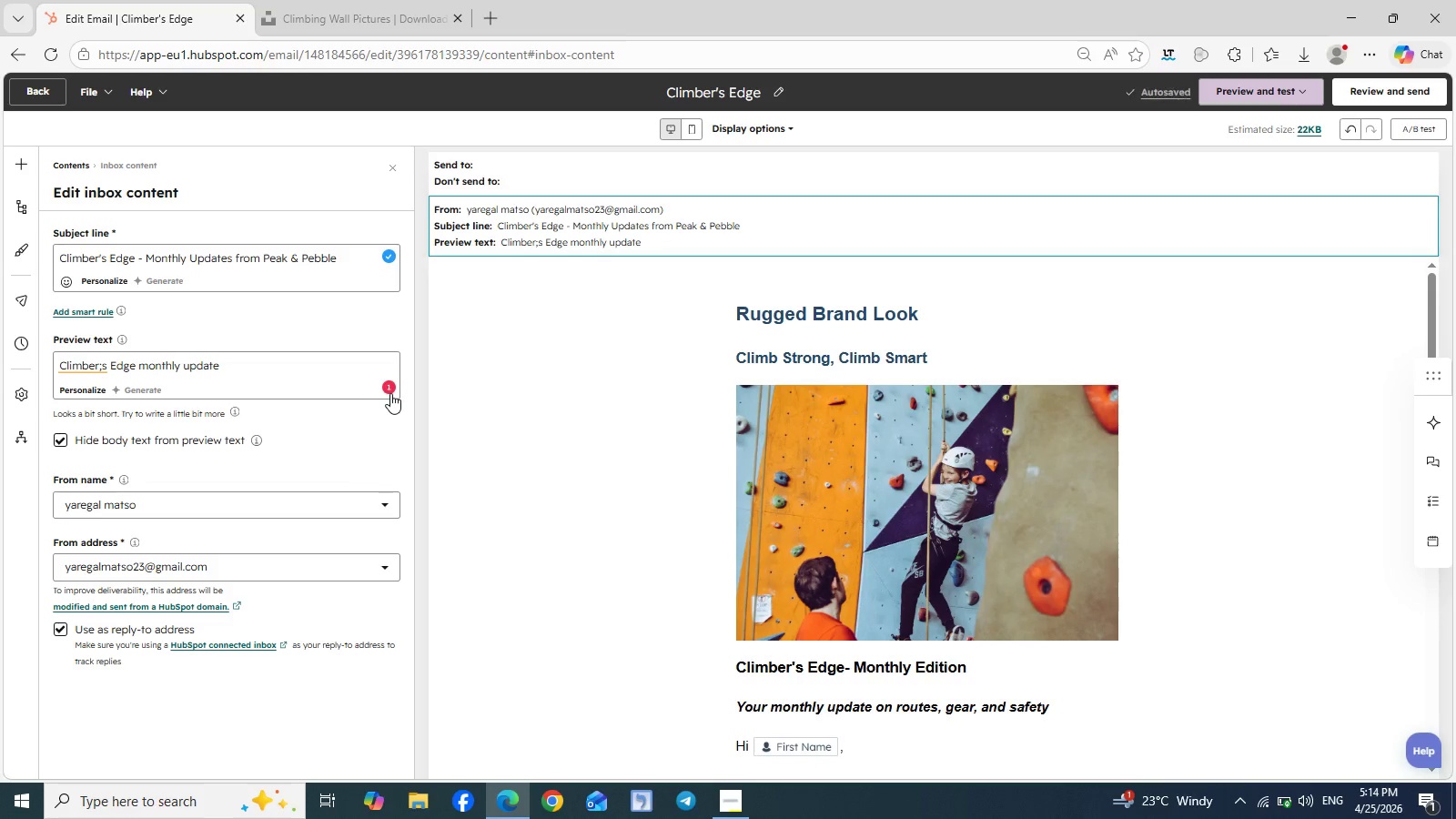 
left_click([390, 393])
 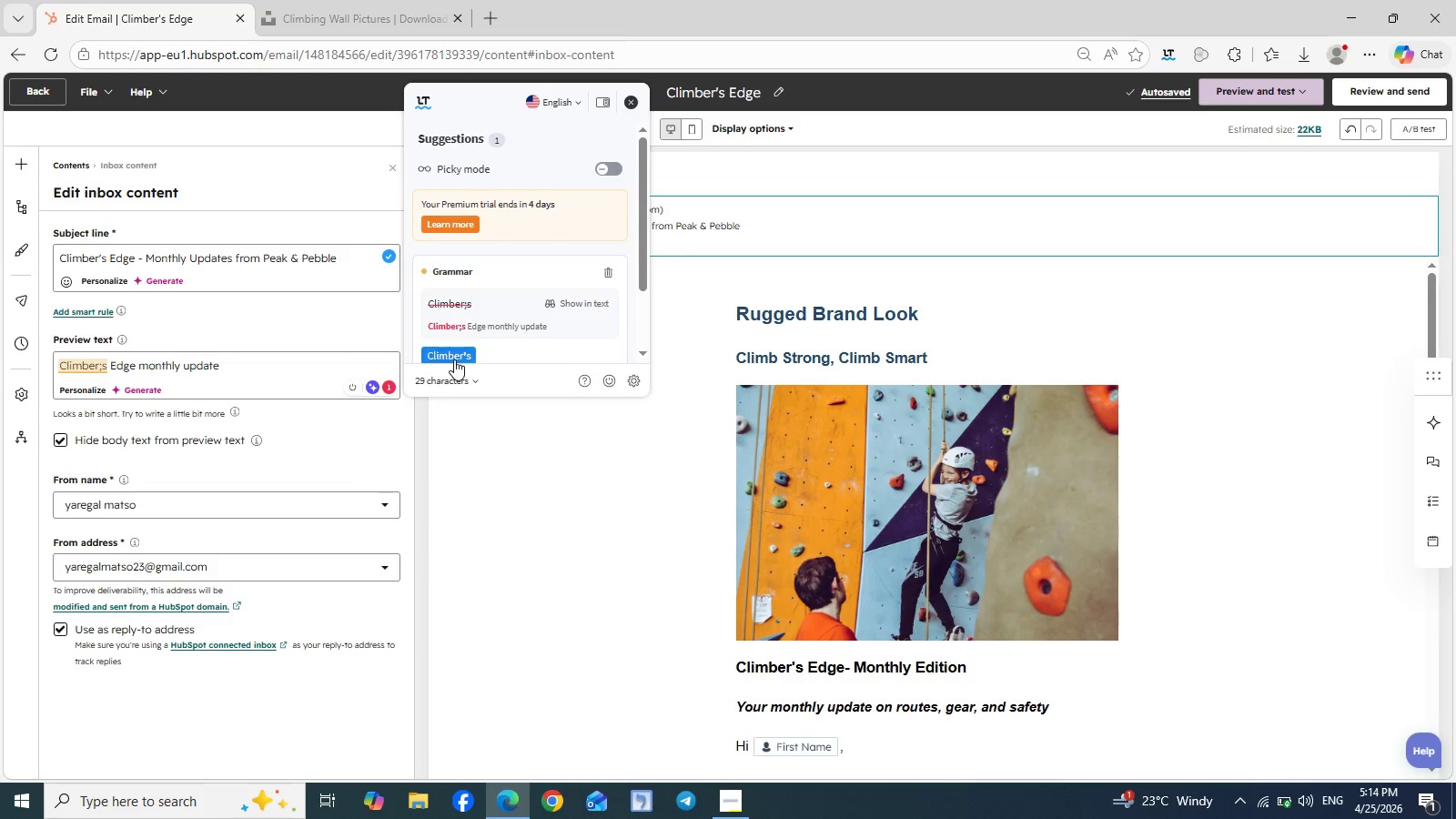 
left_click([455, 357])
 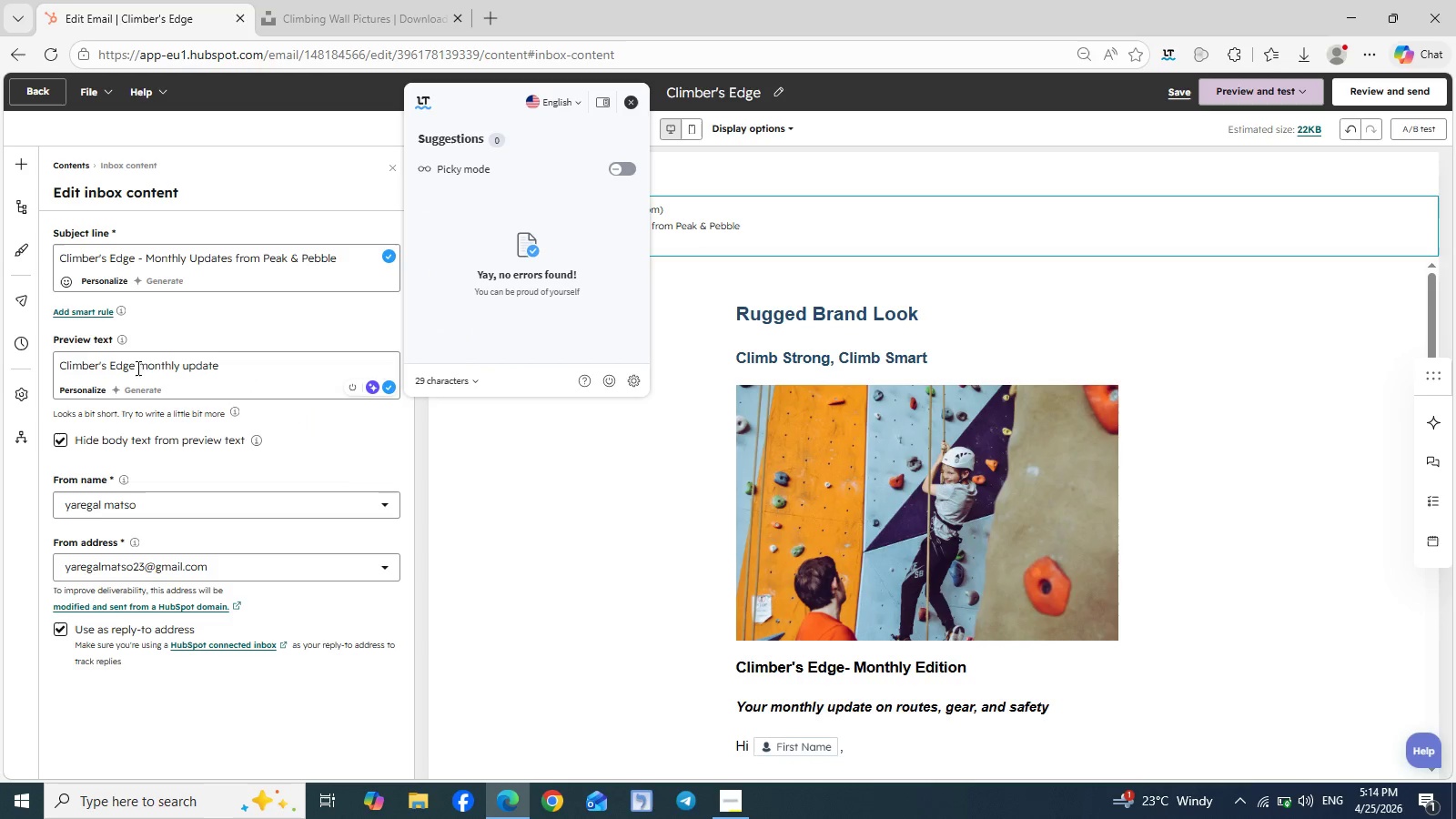 
left_click([229, 363])
 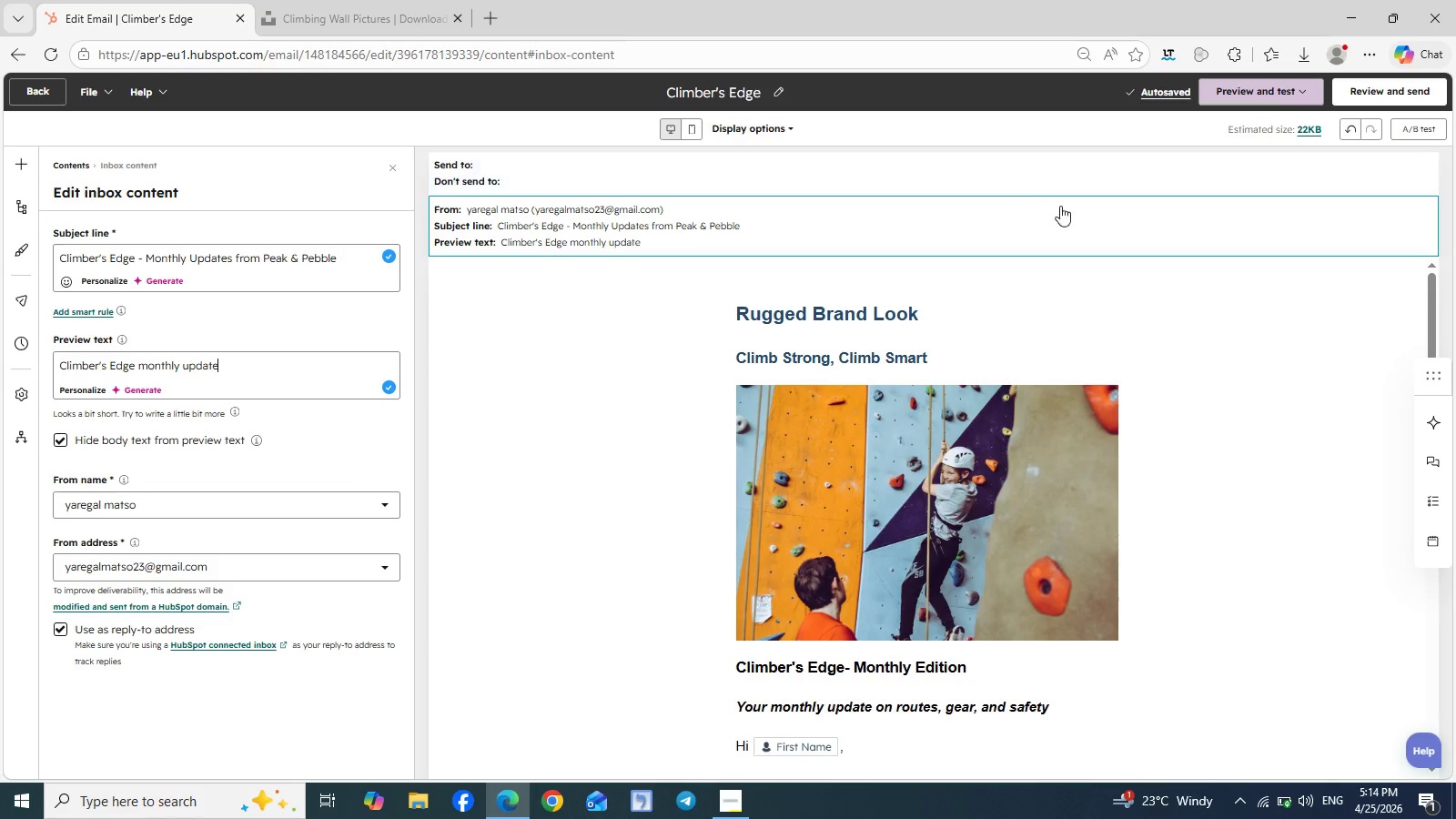 
left_click([1167, 92])
 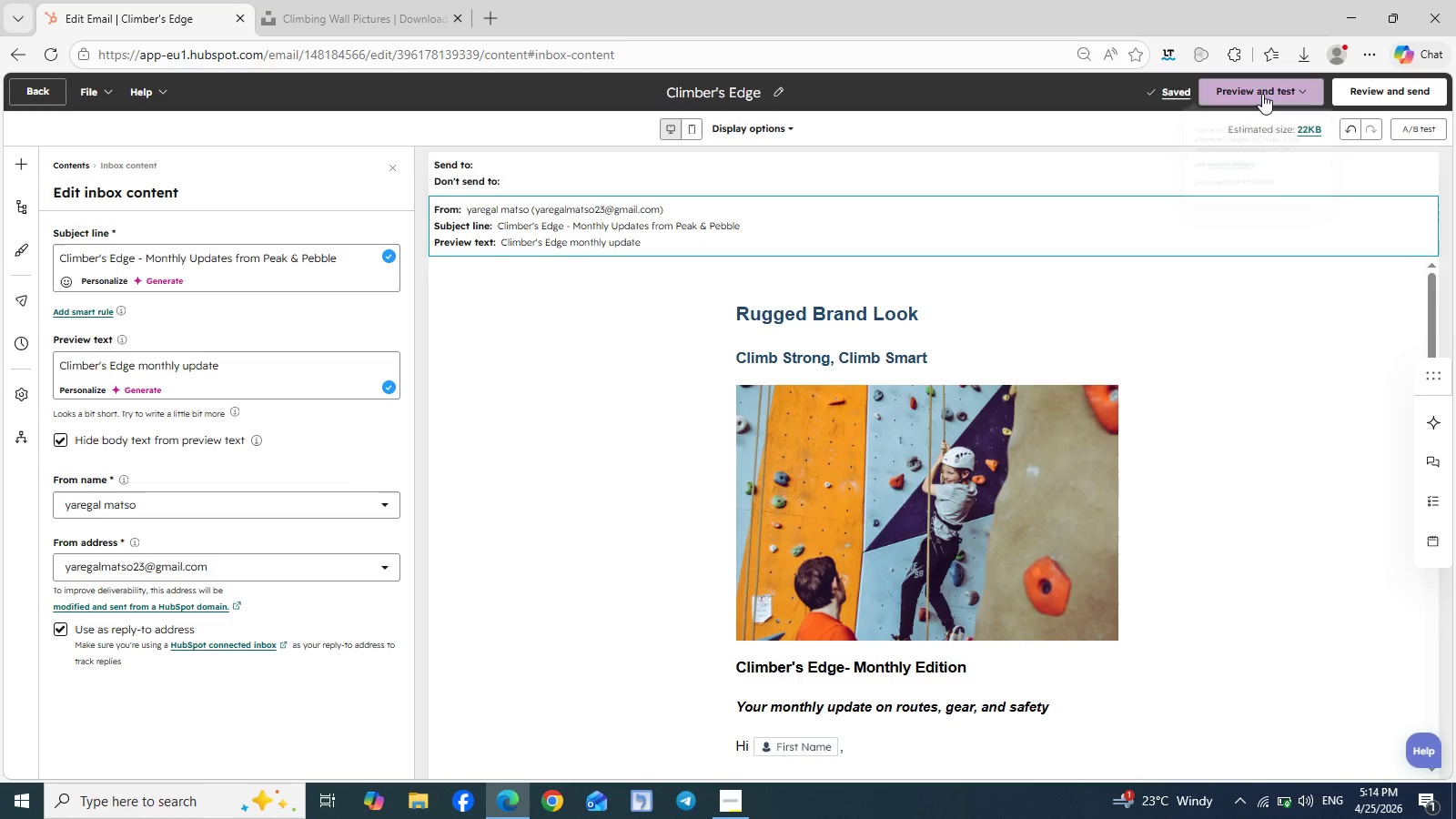 
left_click([1353, 95])
 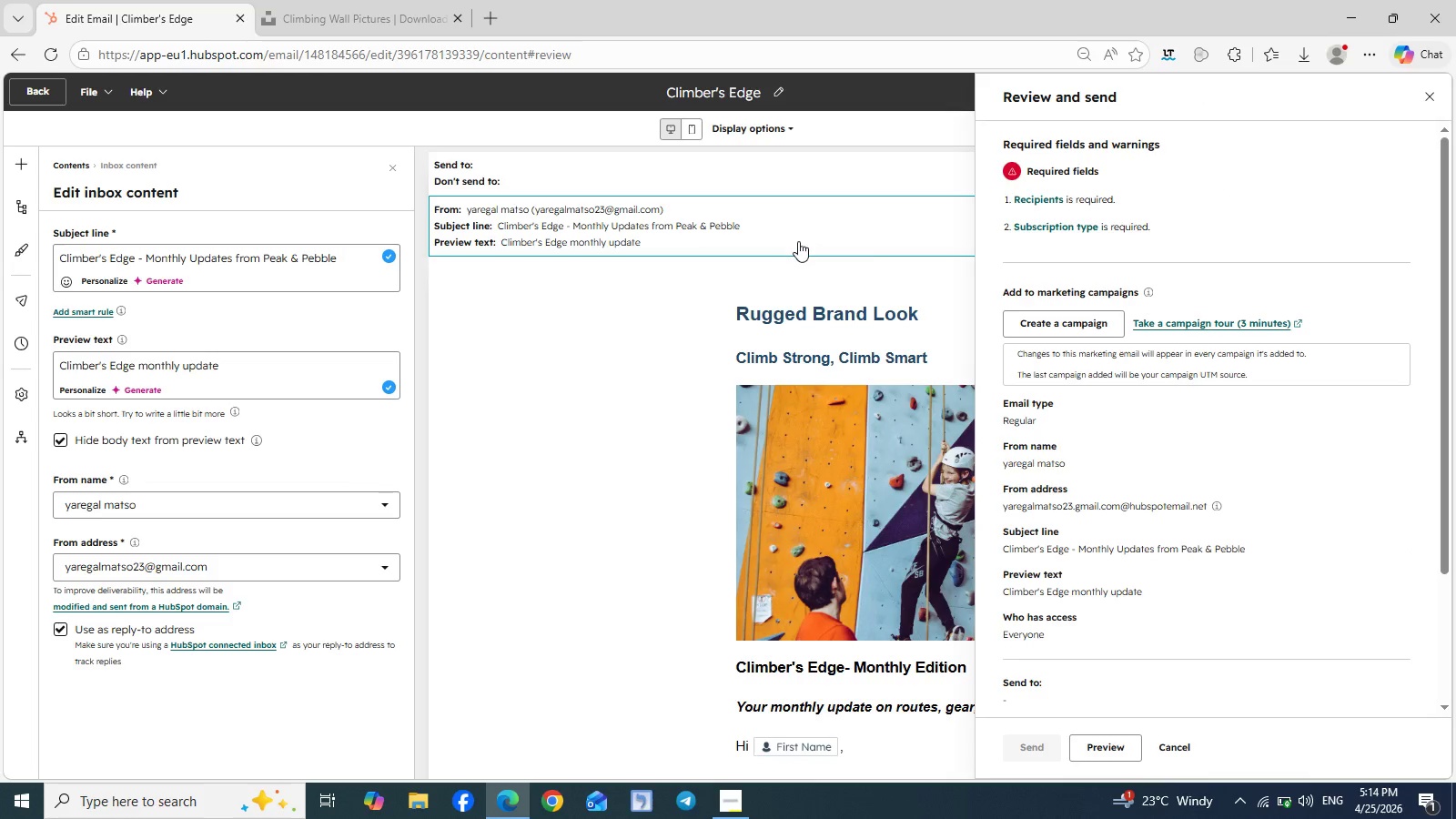 
wait(5.83)
 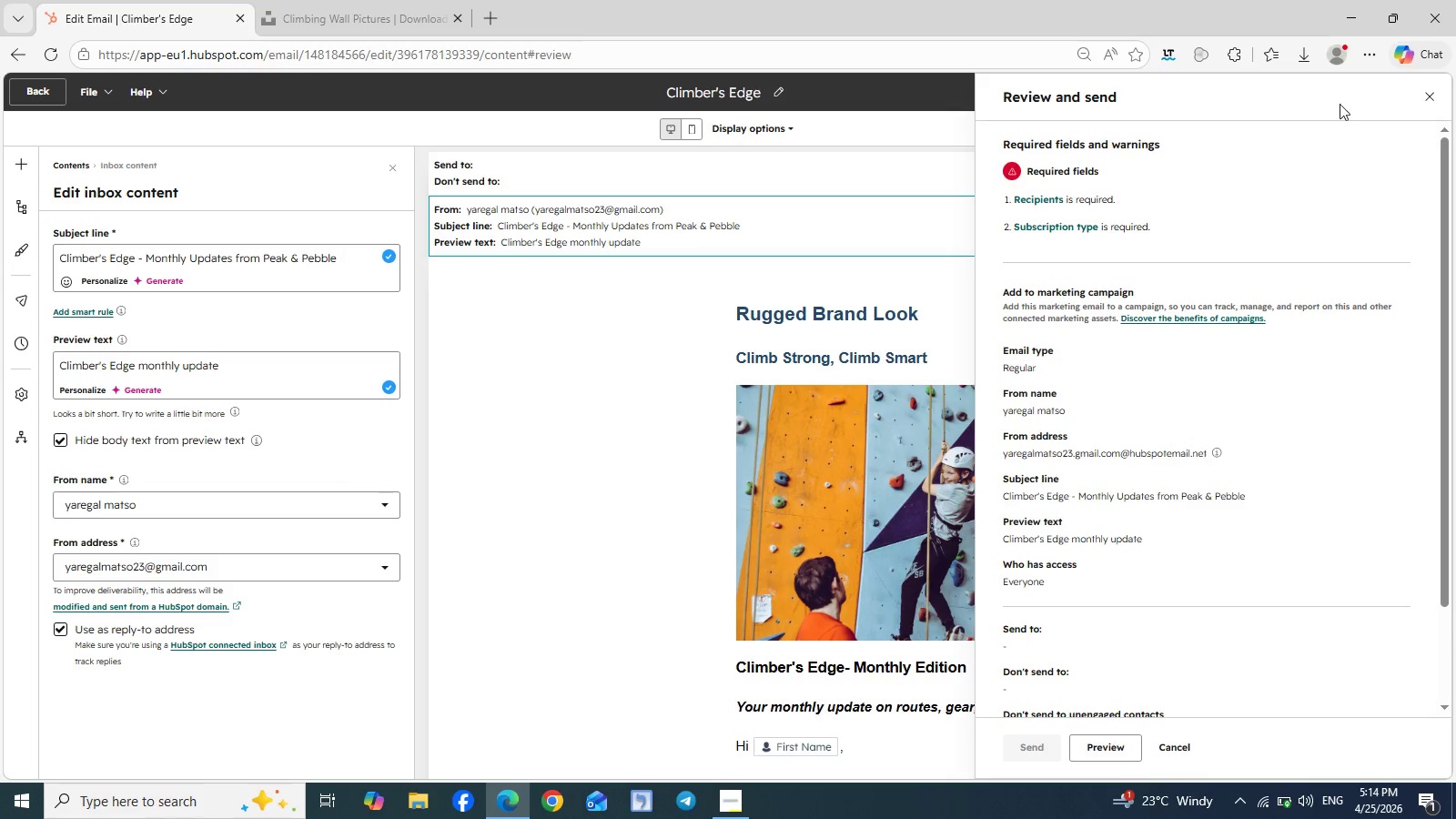 
left_click([1053, 228])
 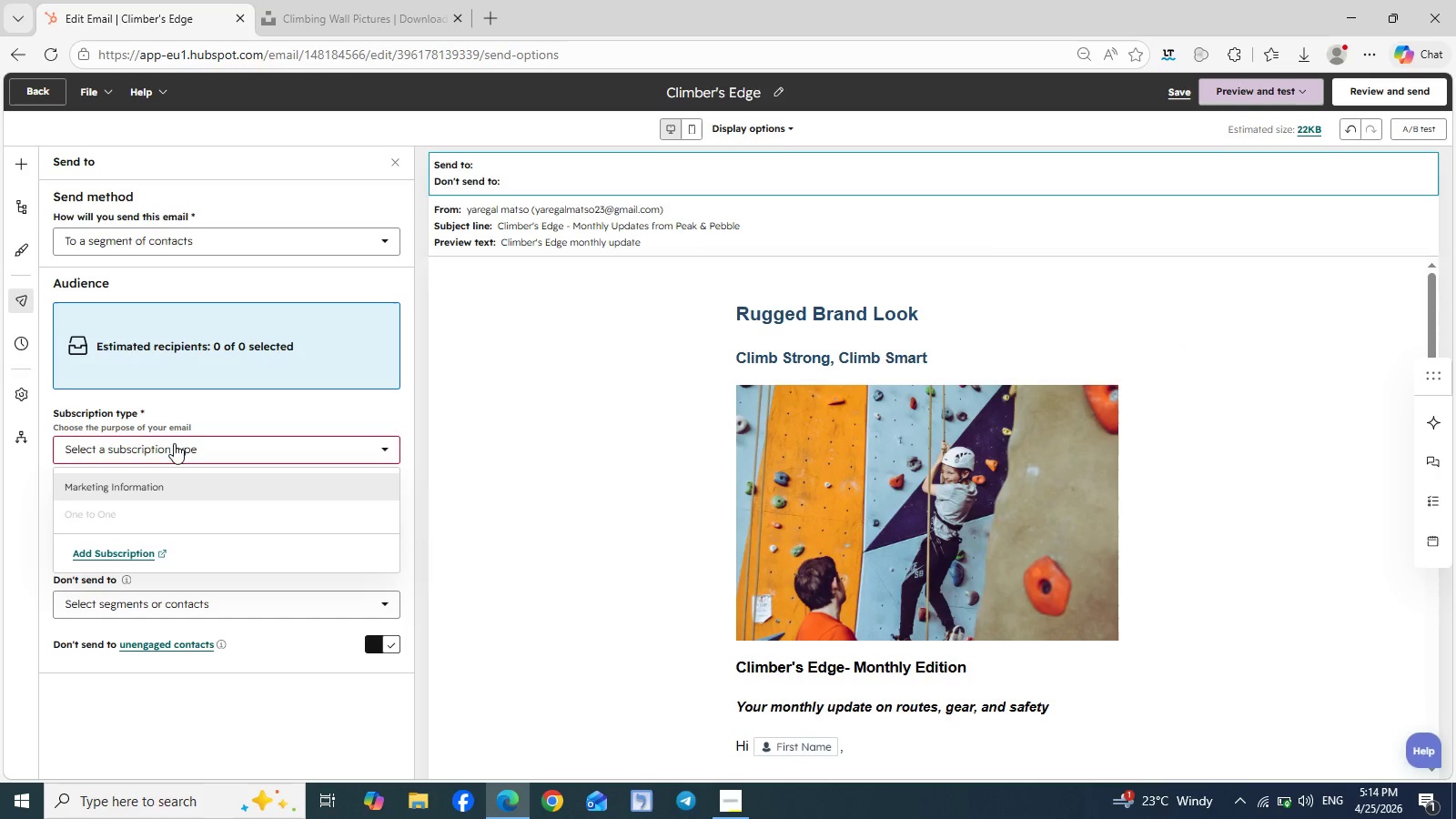 
left_click([190, 477])
 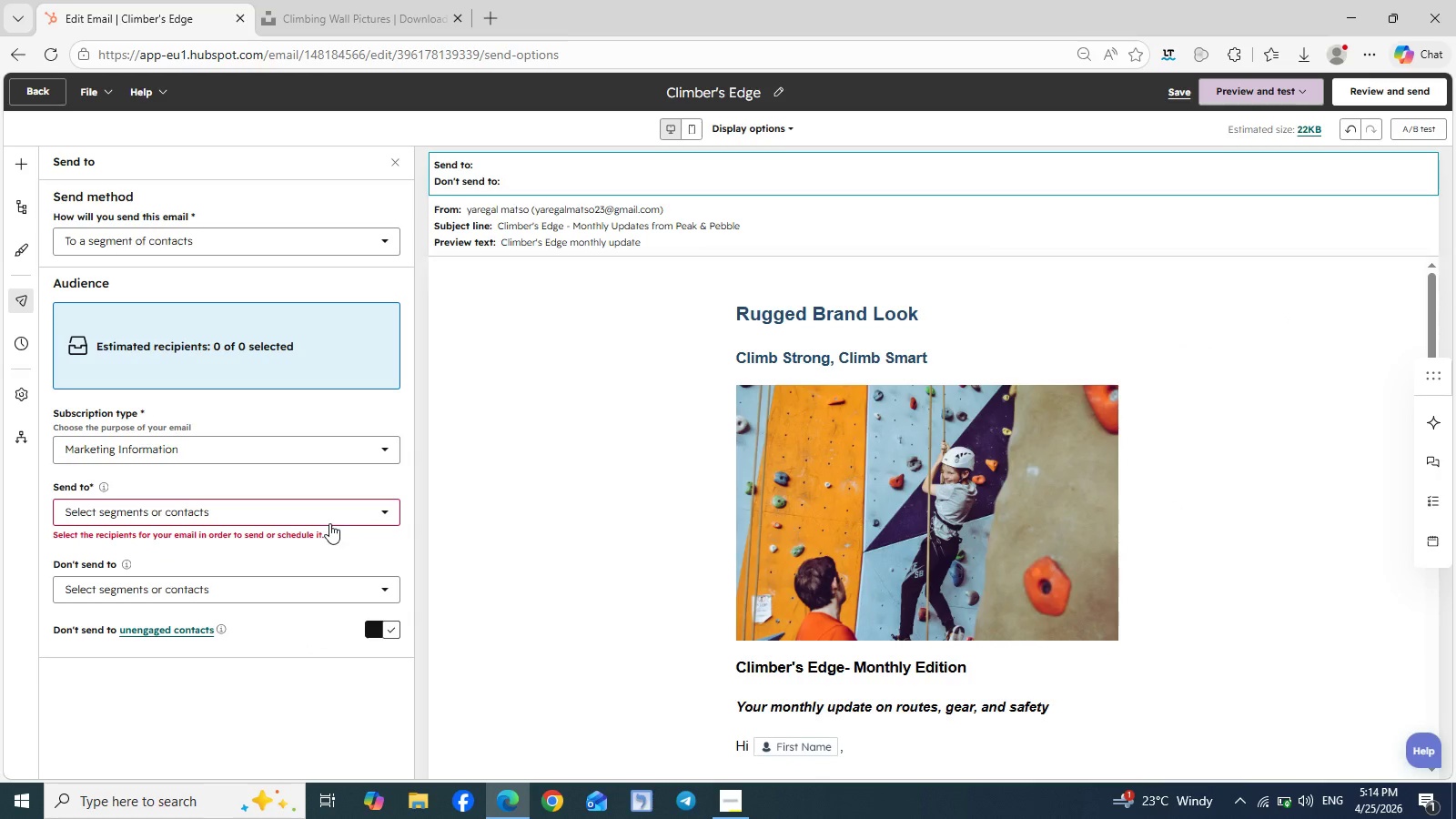 
left_click([389, 511])
 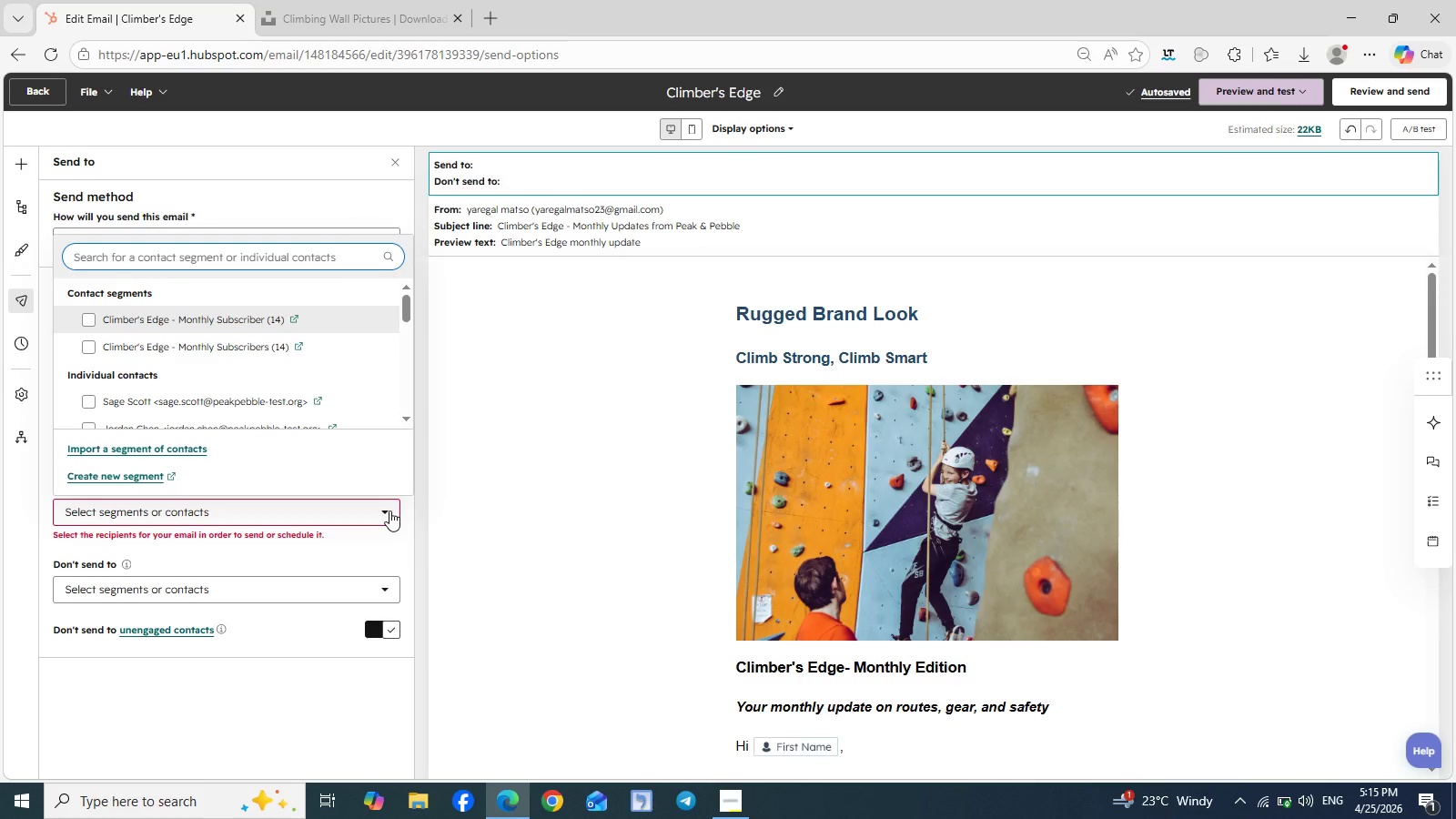 
wait(10.08)
 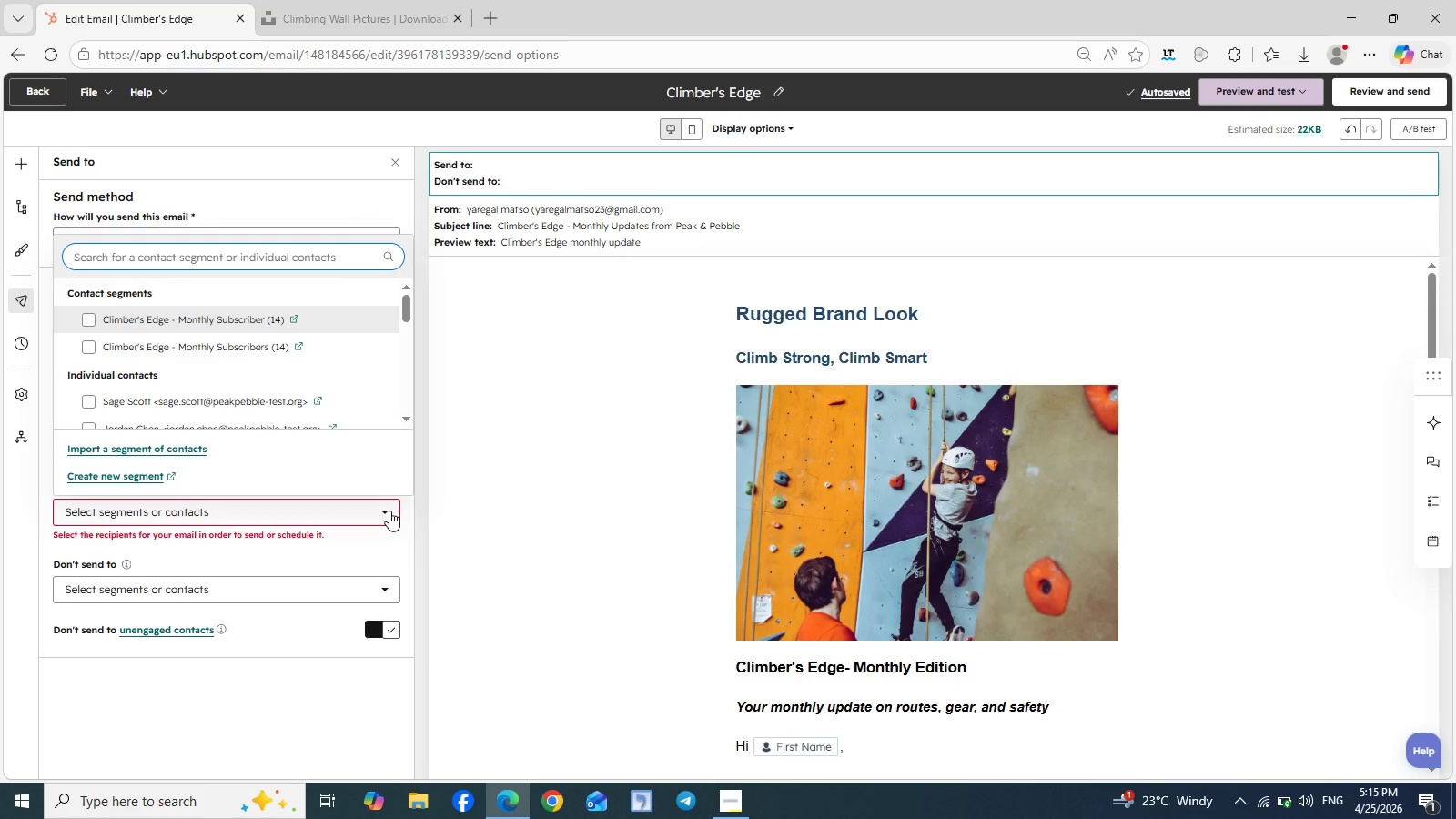 
left_click([35, 92])
 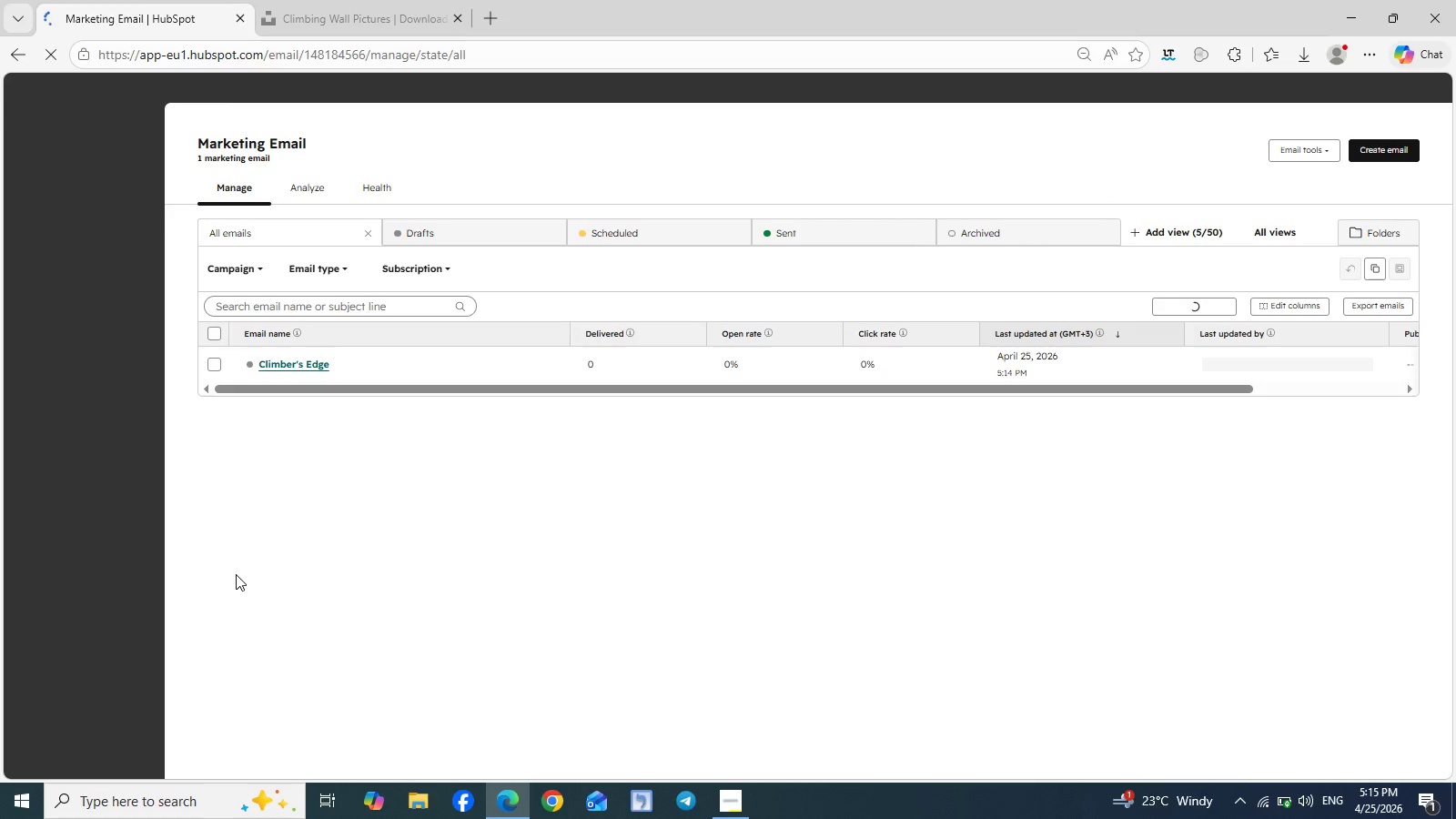 
wait(11.97)
 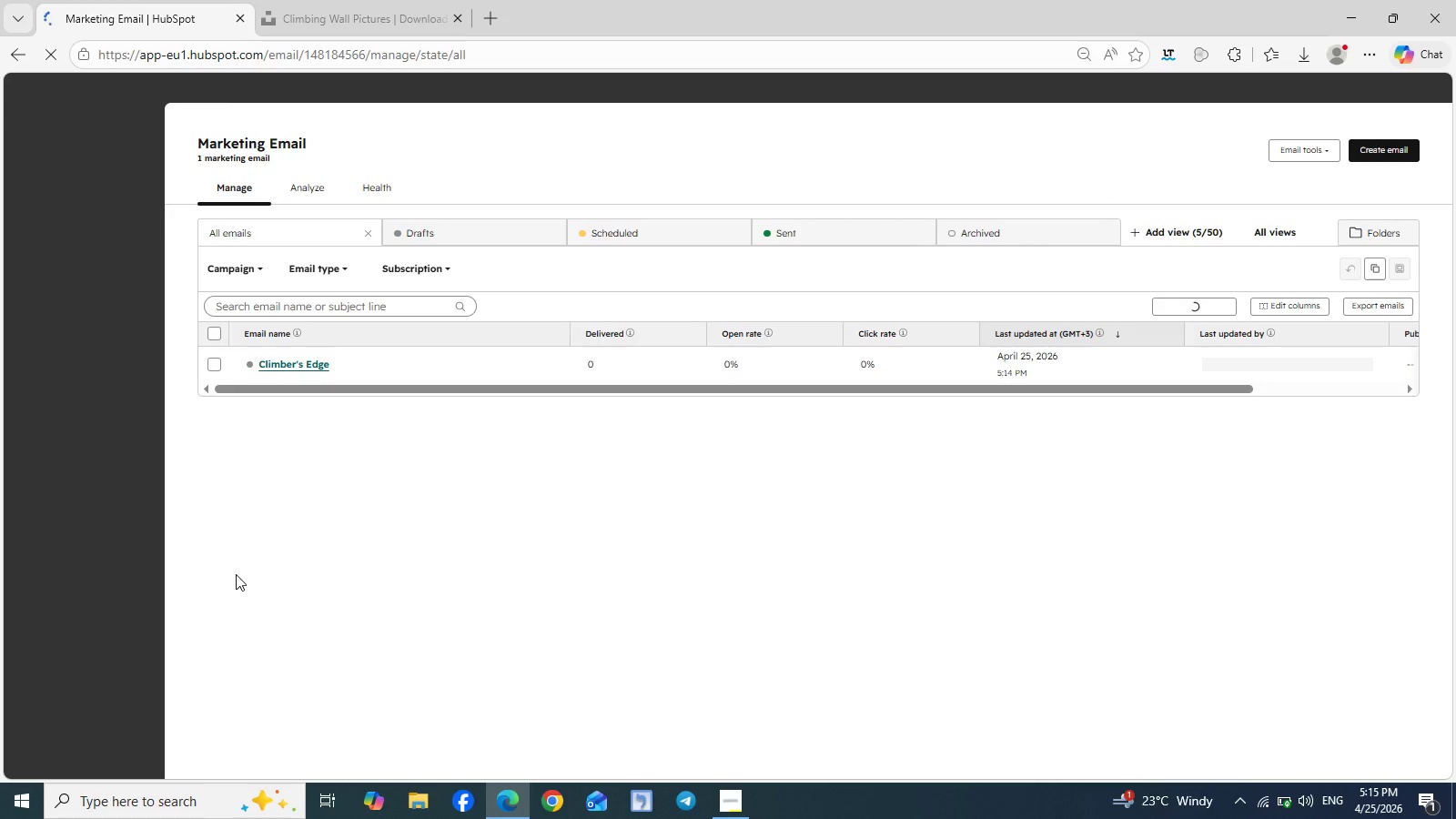 
left_click([146, 292])
 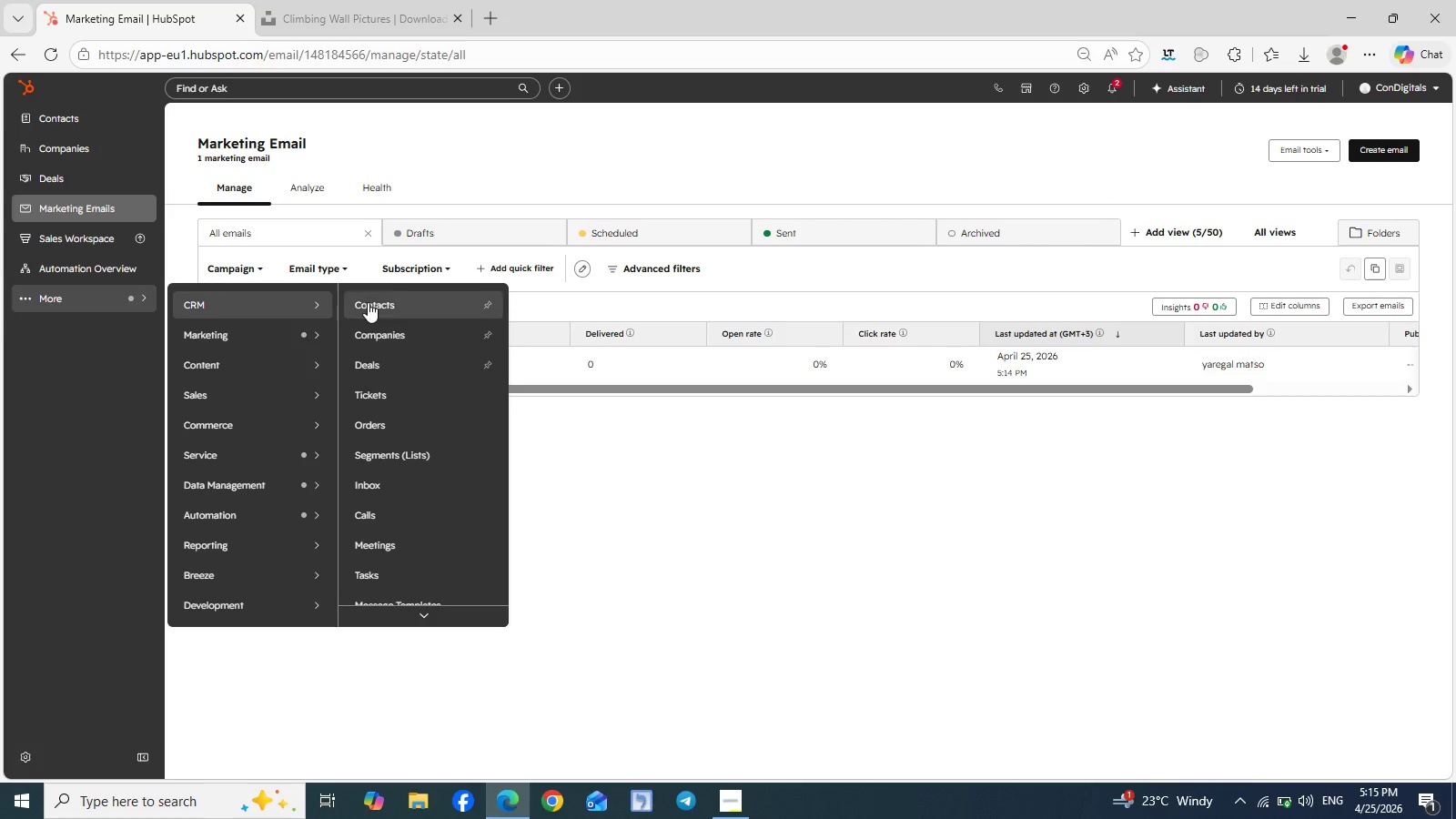 
left_click([372, 302])
 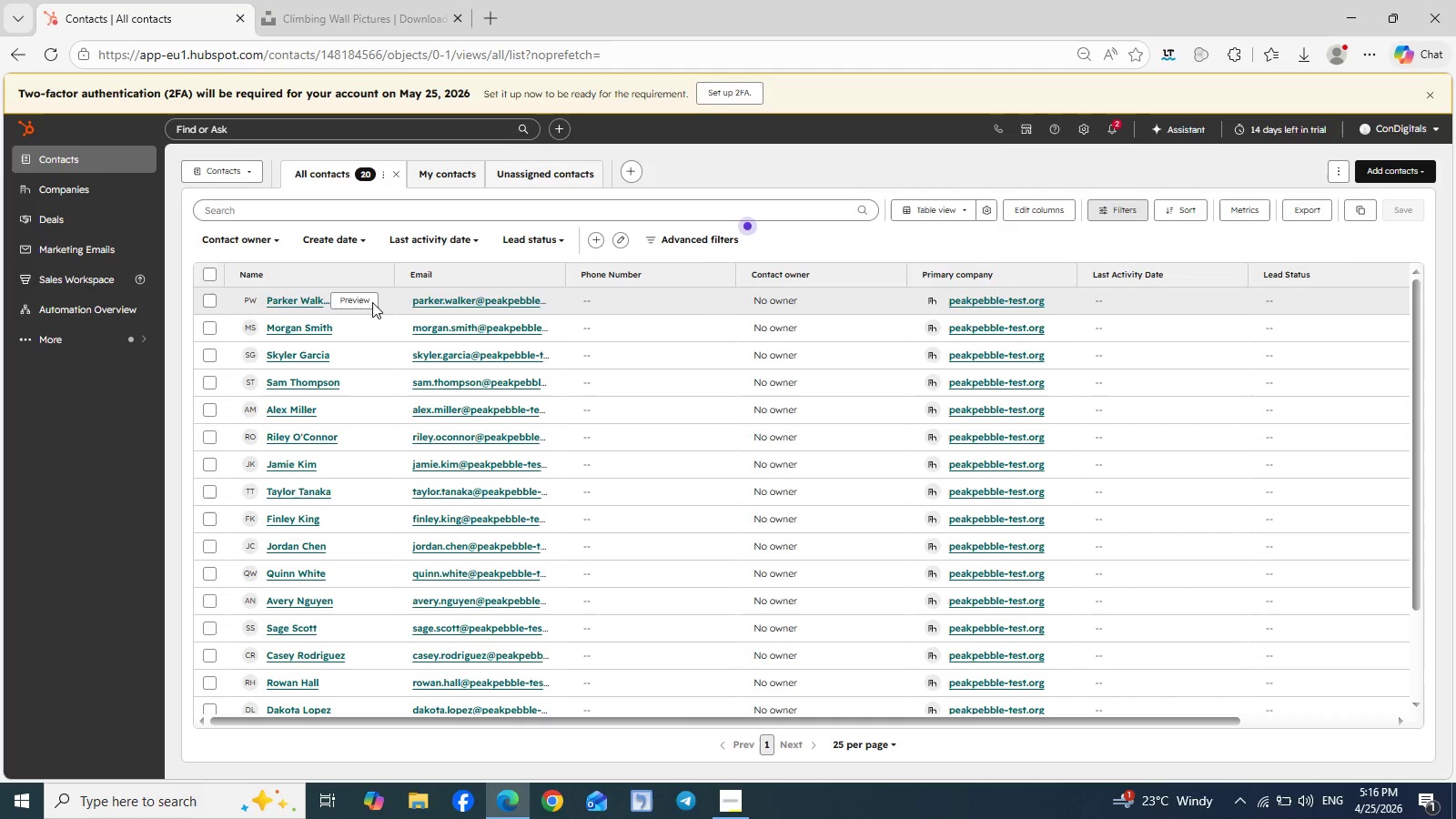 
wait(87.3)
 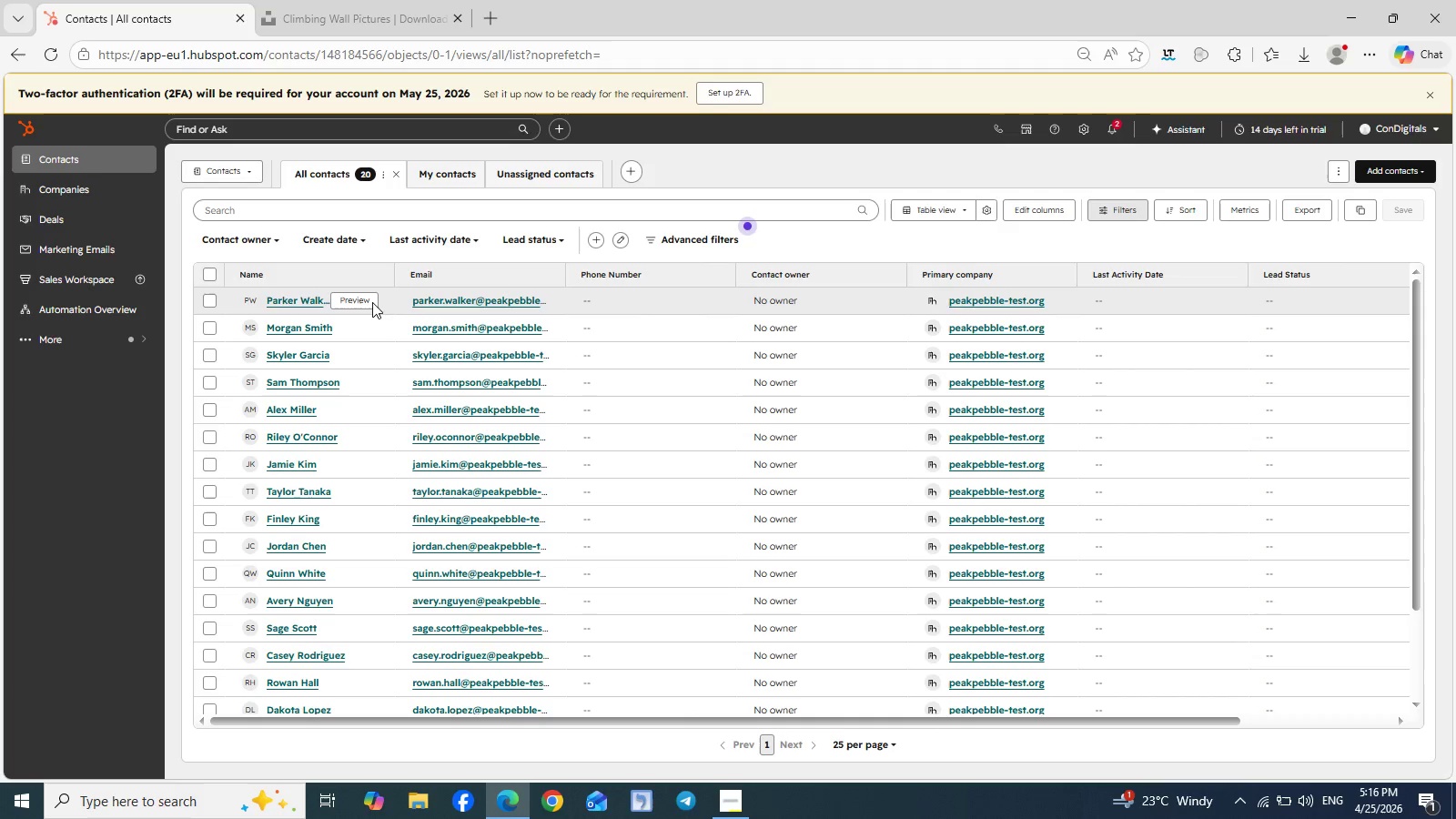 
left_click([216, 276])
 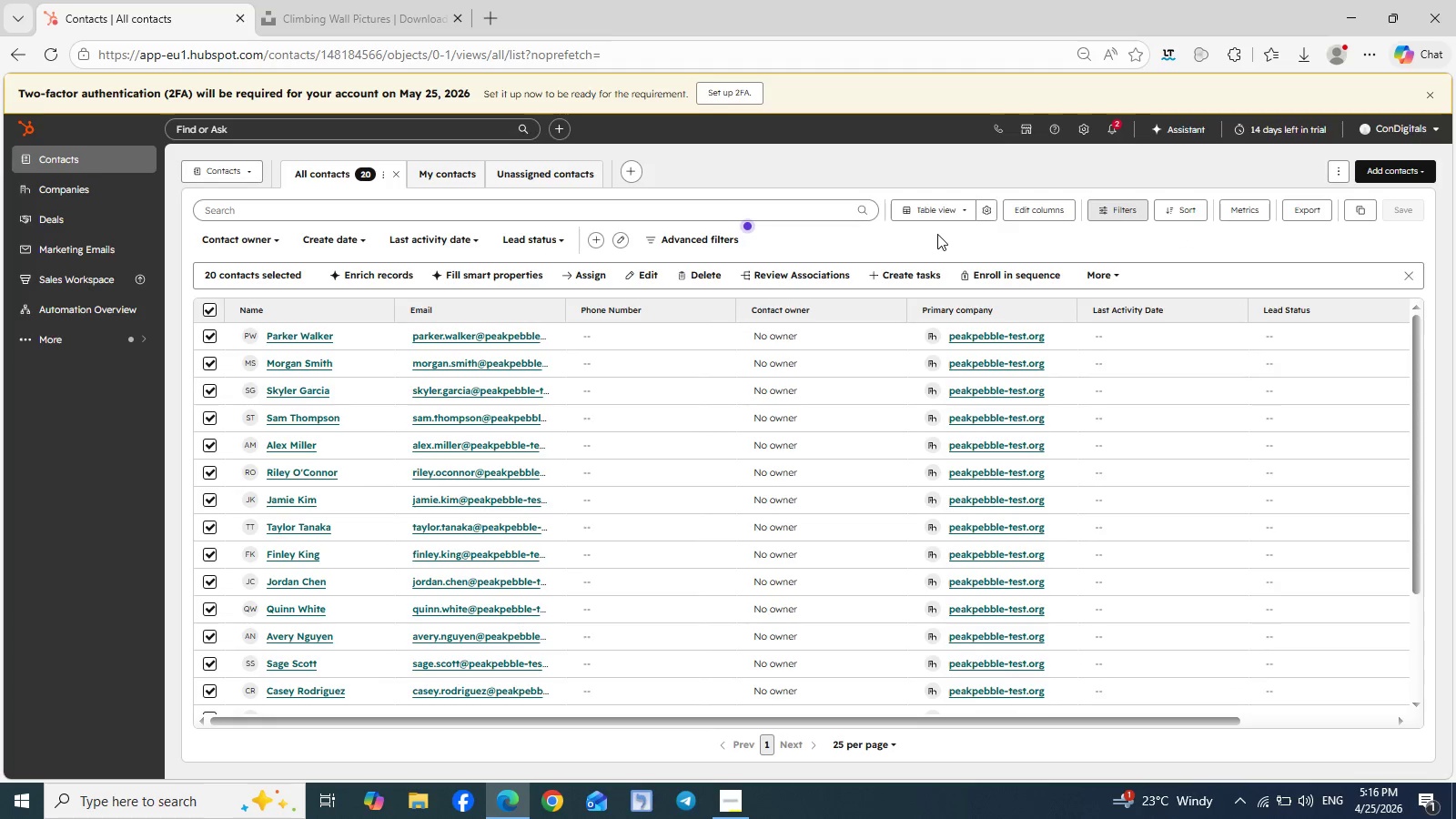 
left_click([703, 274])
 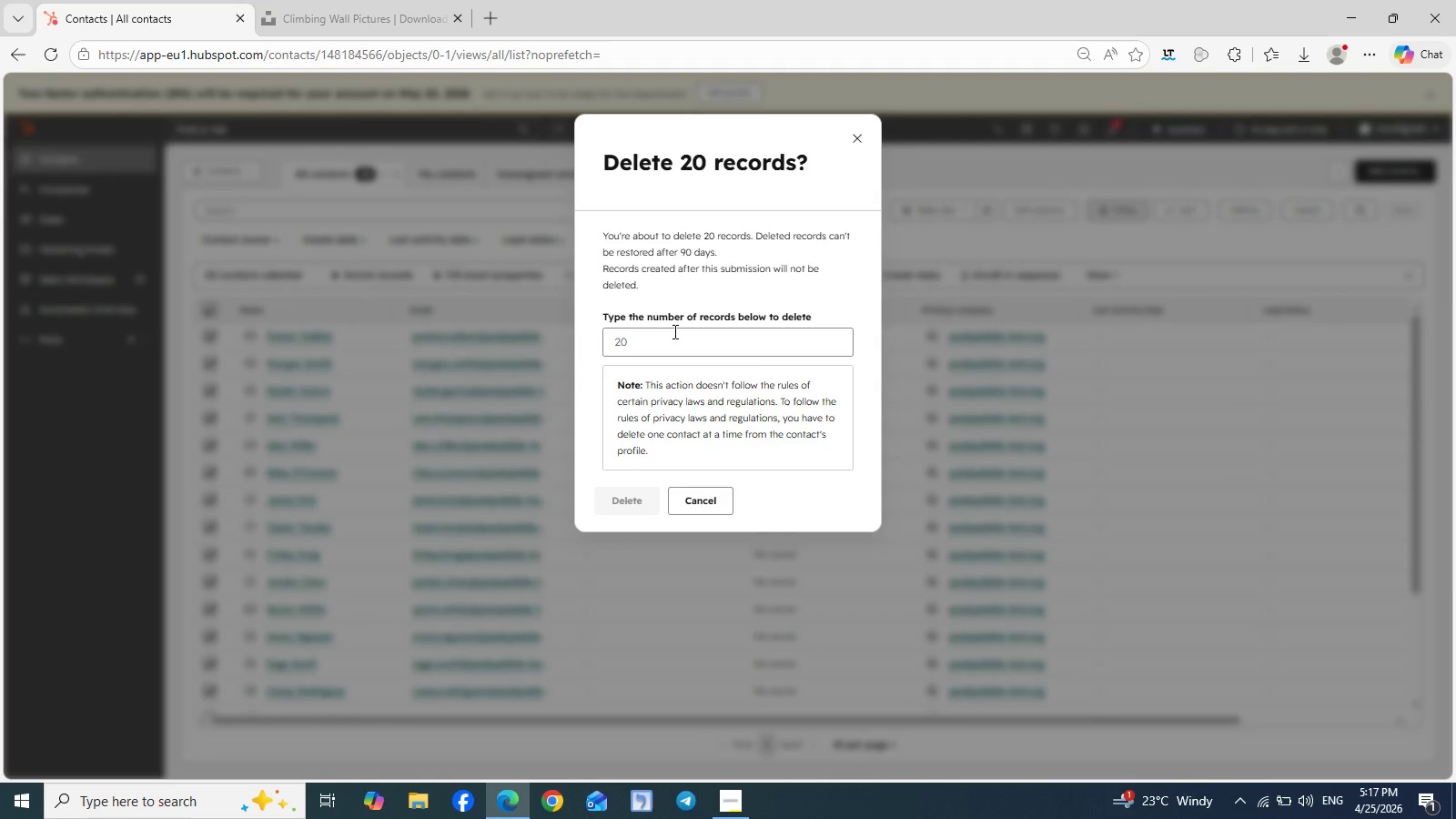 
left_click([656, 333])
 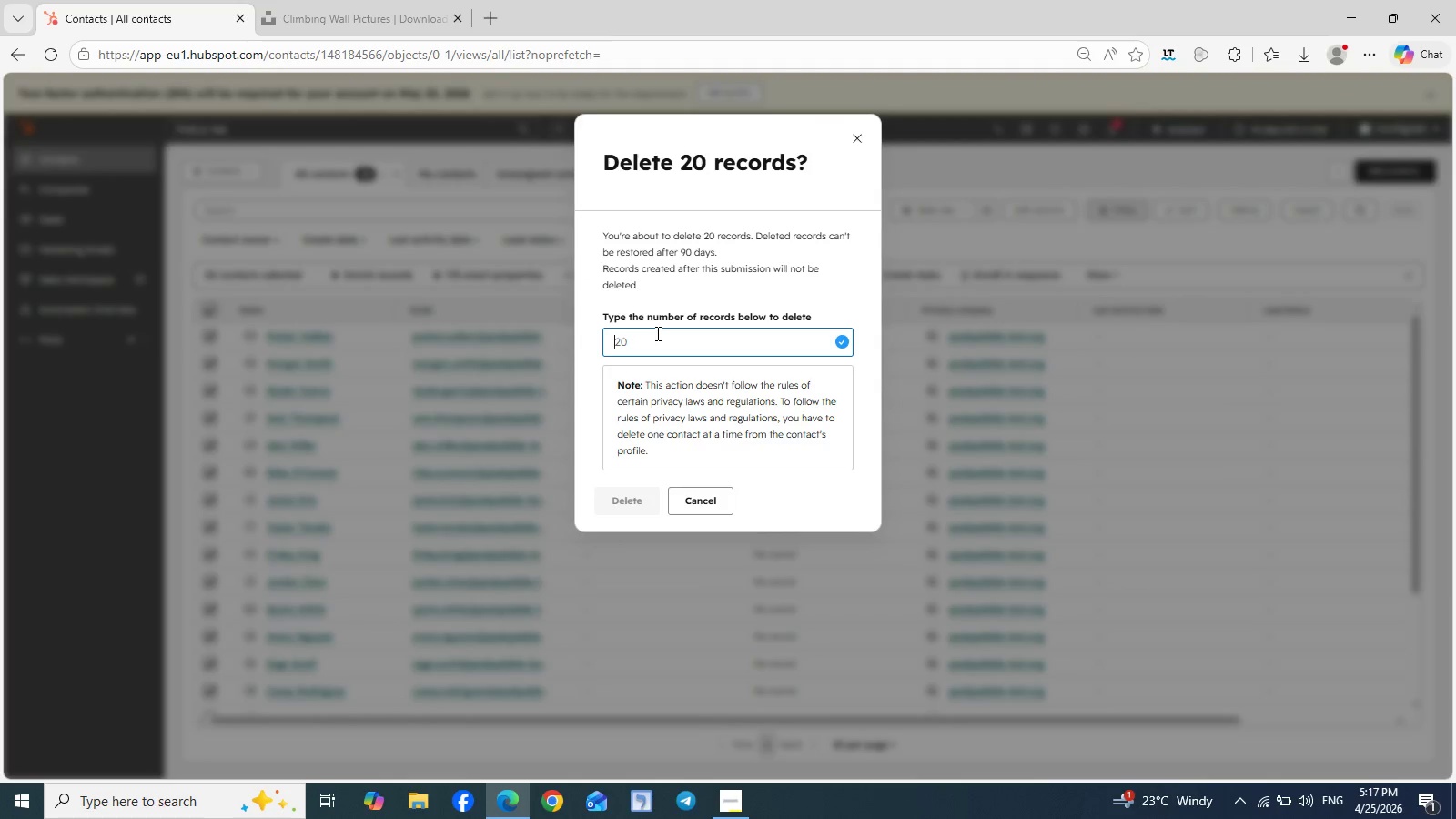 
type(20)
 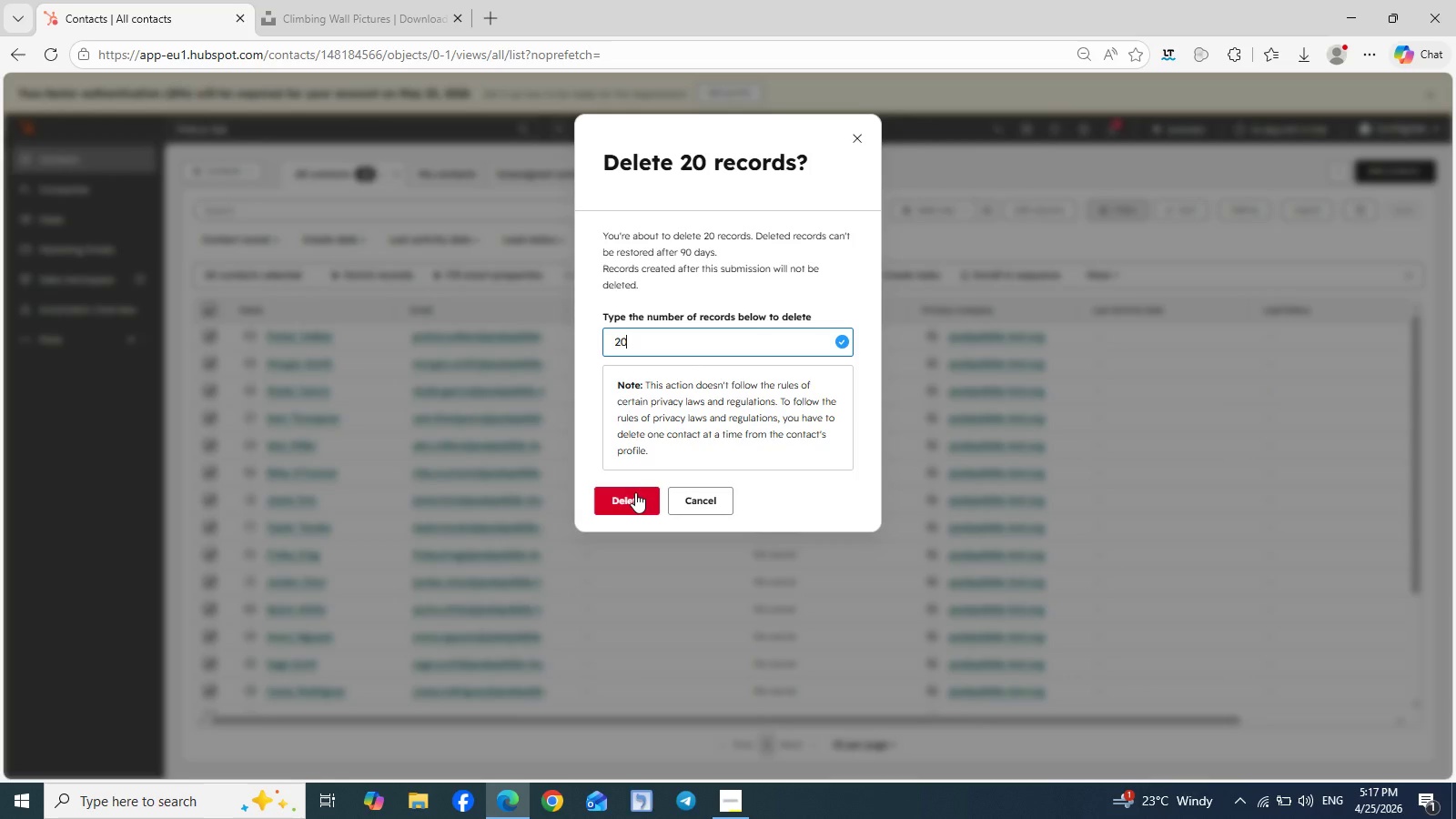 
left_click([633, 495])
 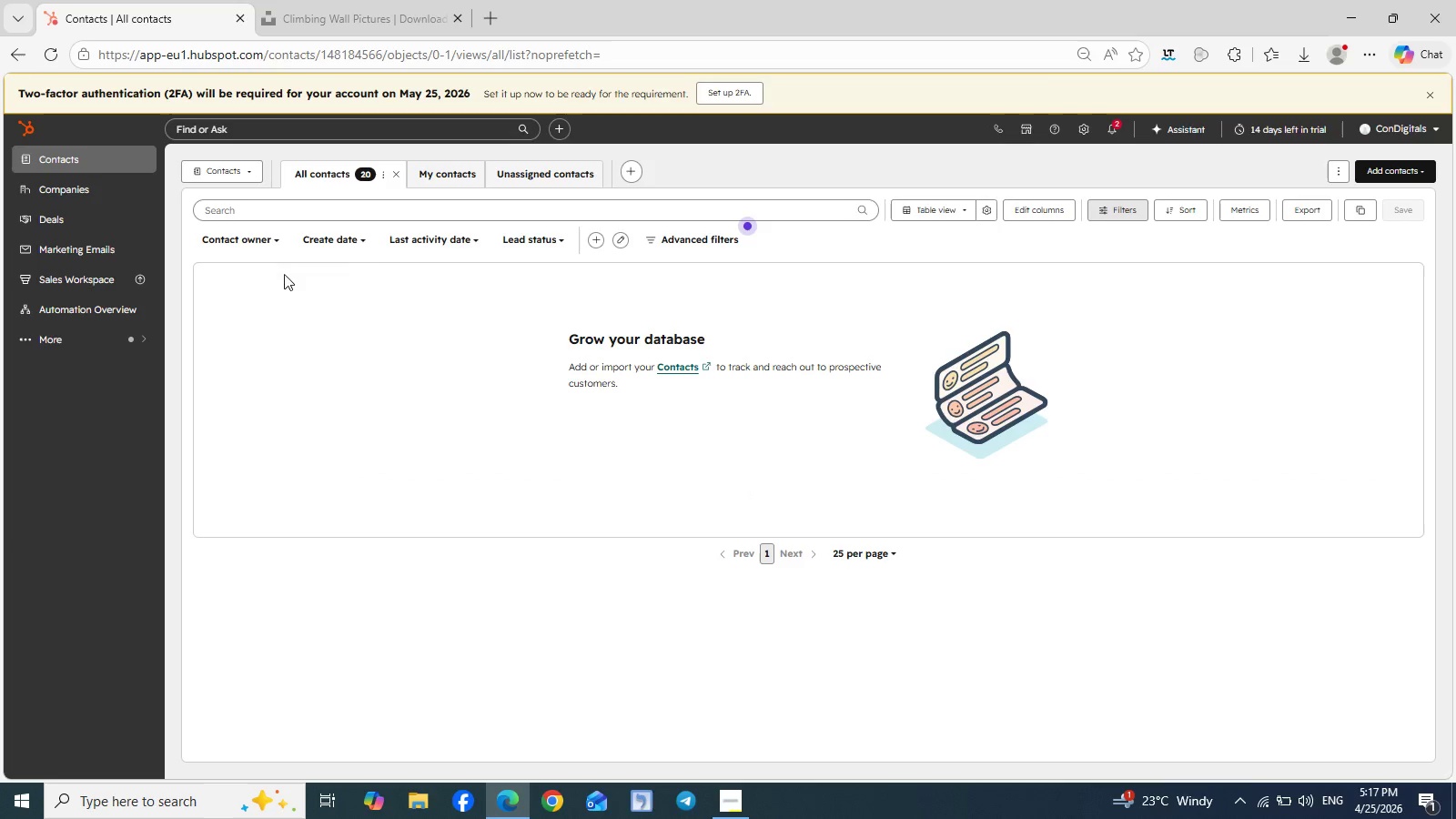 
wait(11.77)
 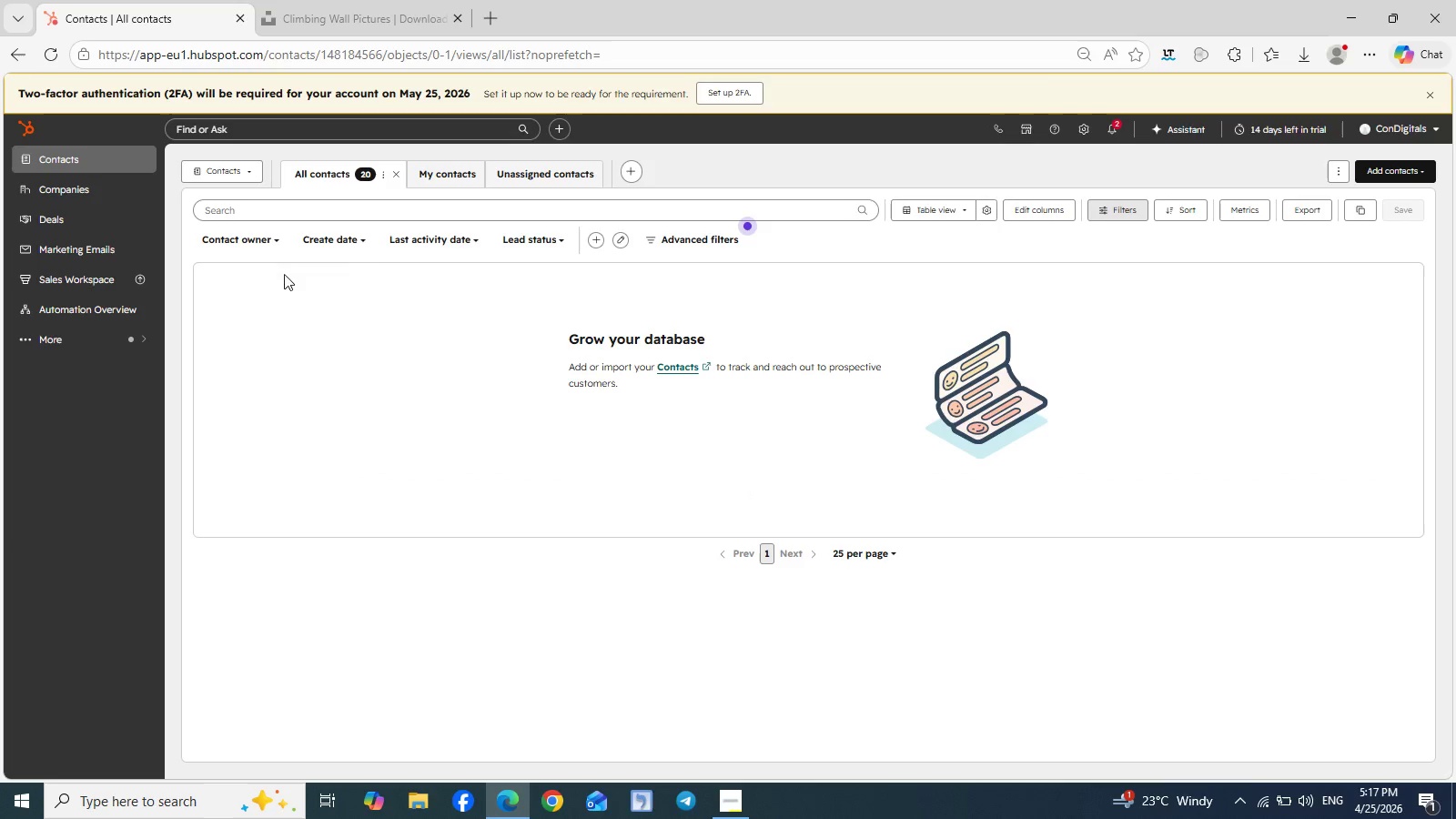 
left_click([144, 338])
 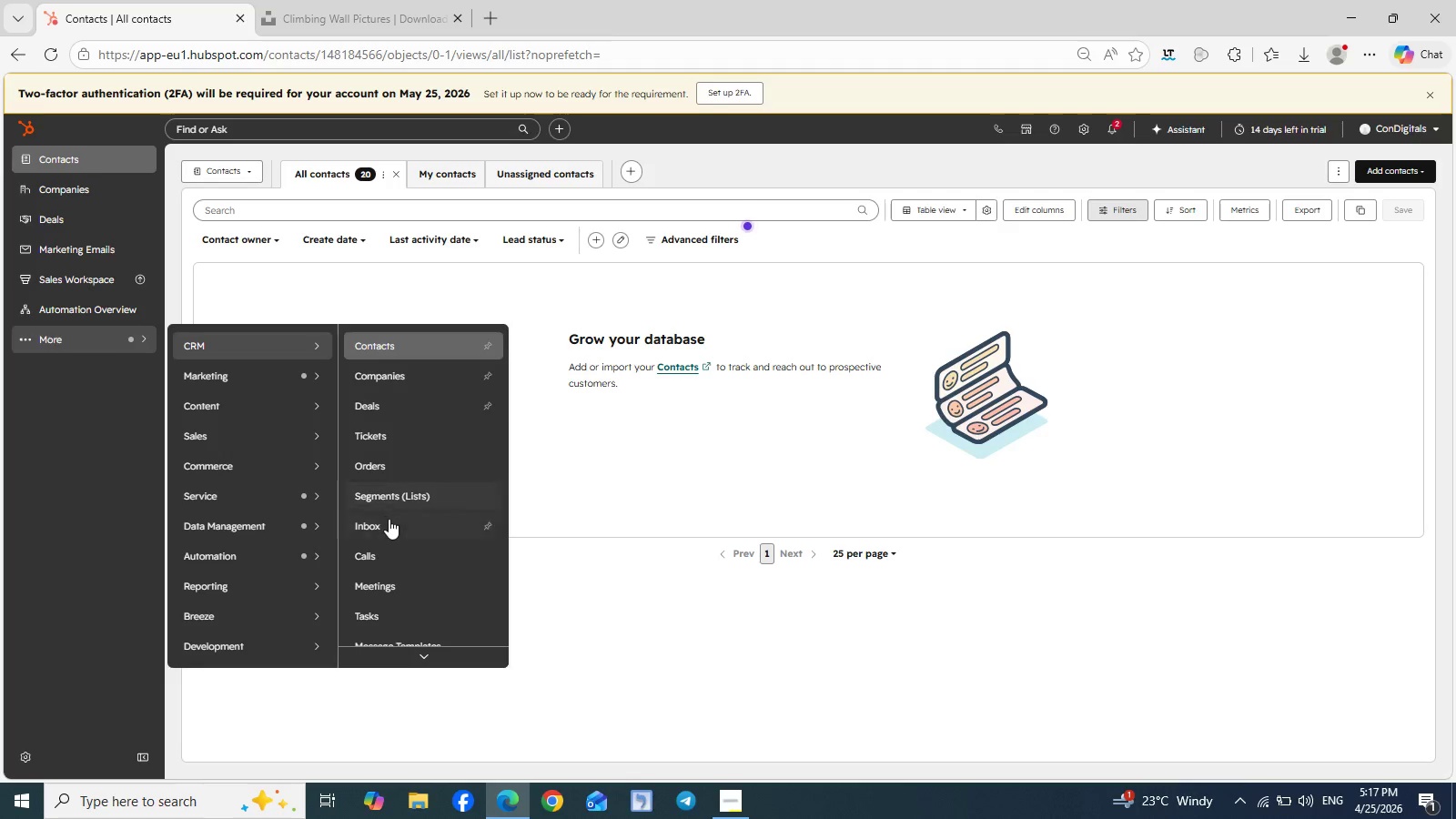 
left_click([402, 494])
 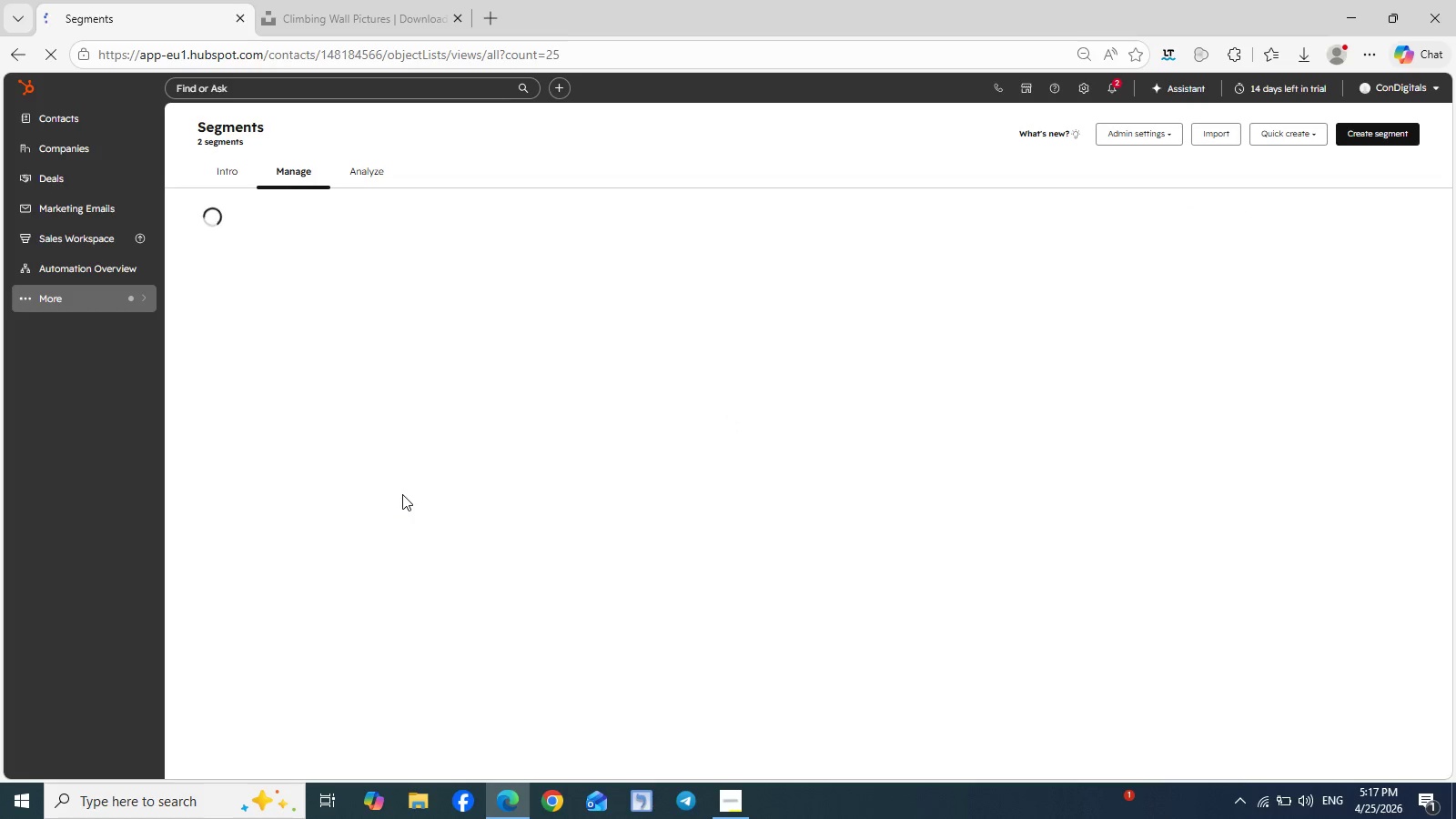 
wait(9.92)
 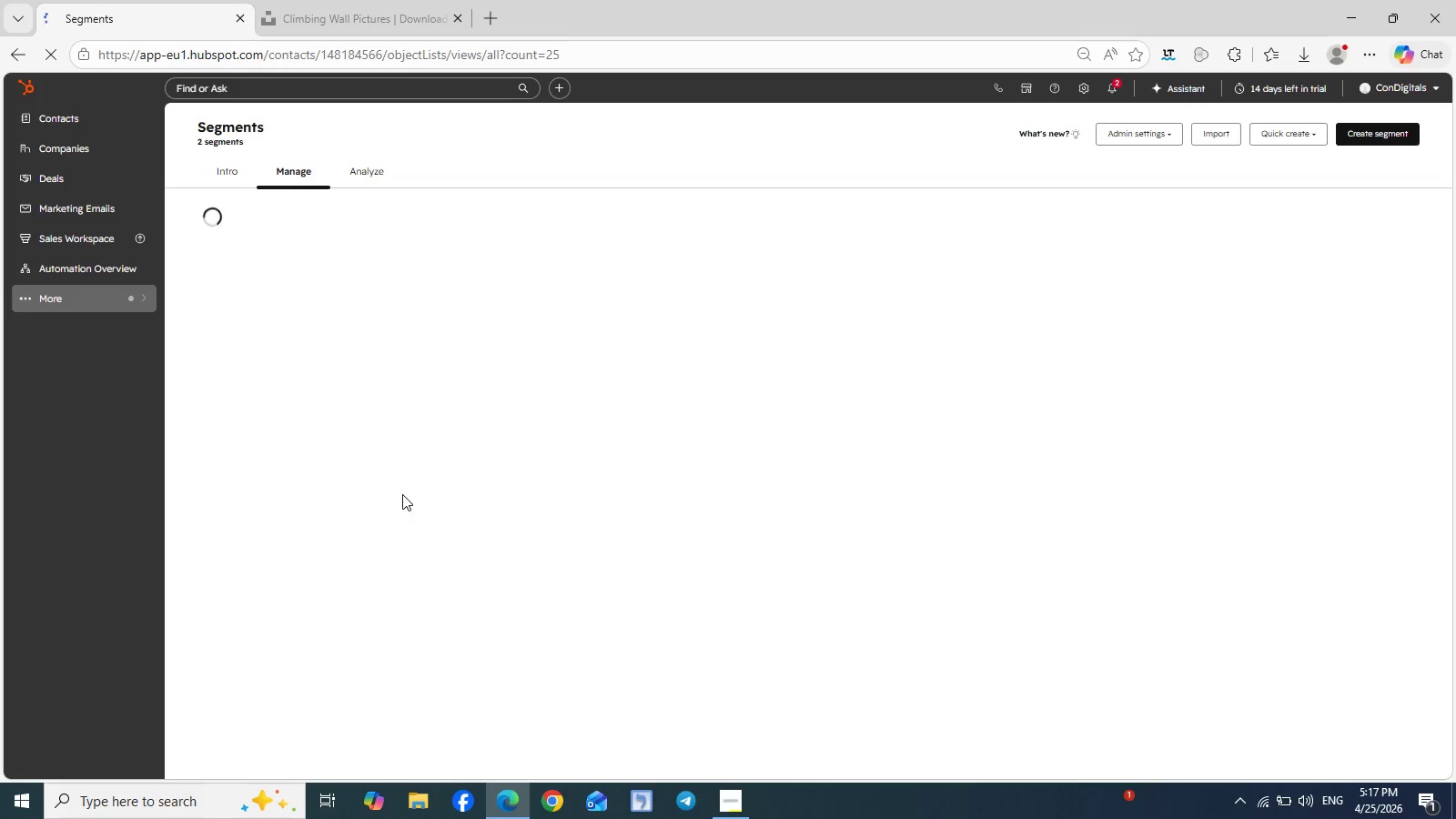 
left_click([217, 349])
 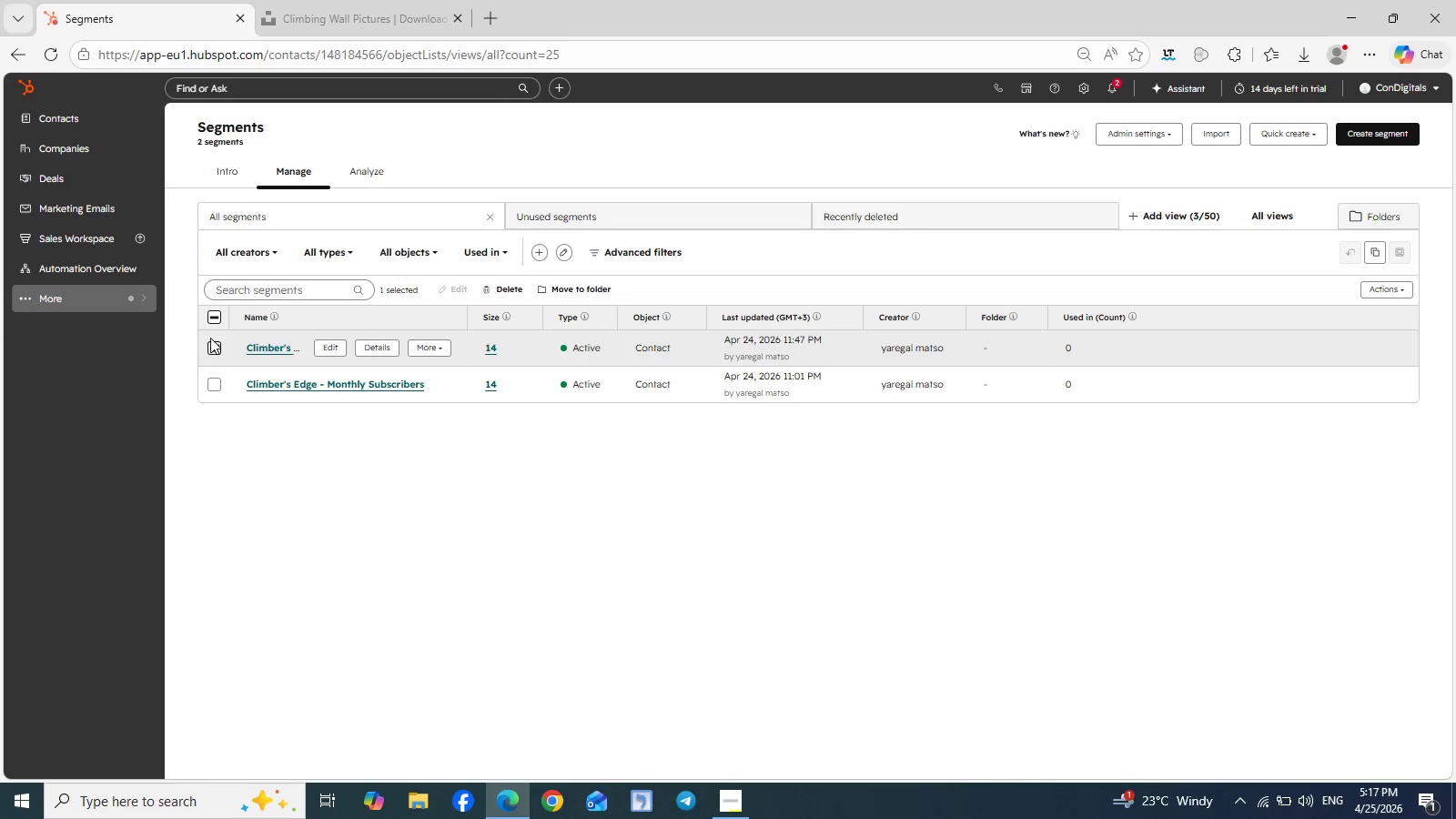 
left_click([214, 319])
 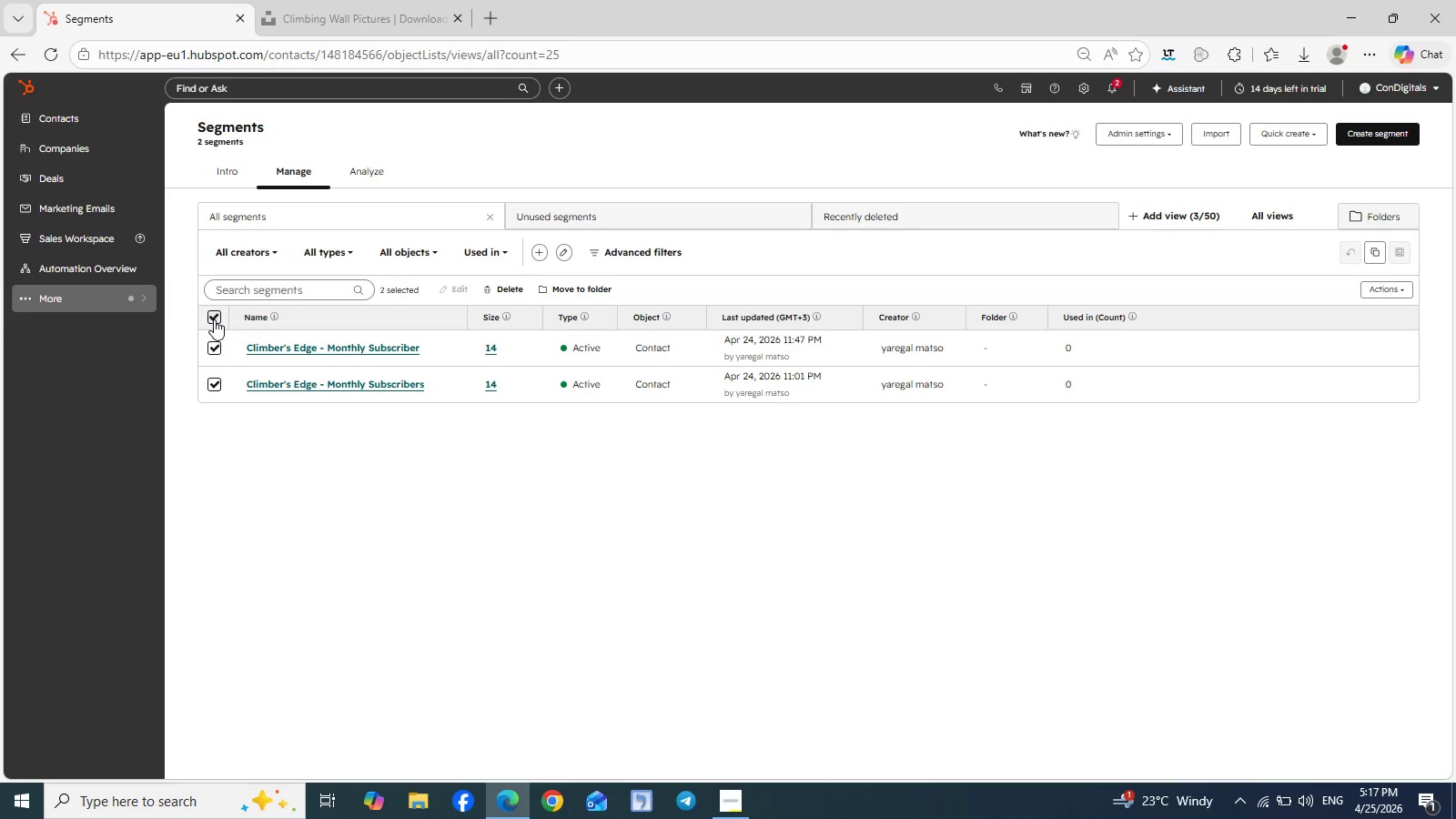 
left_click([214, 319])
 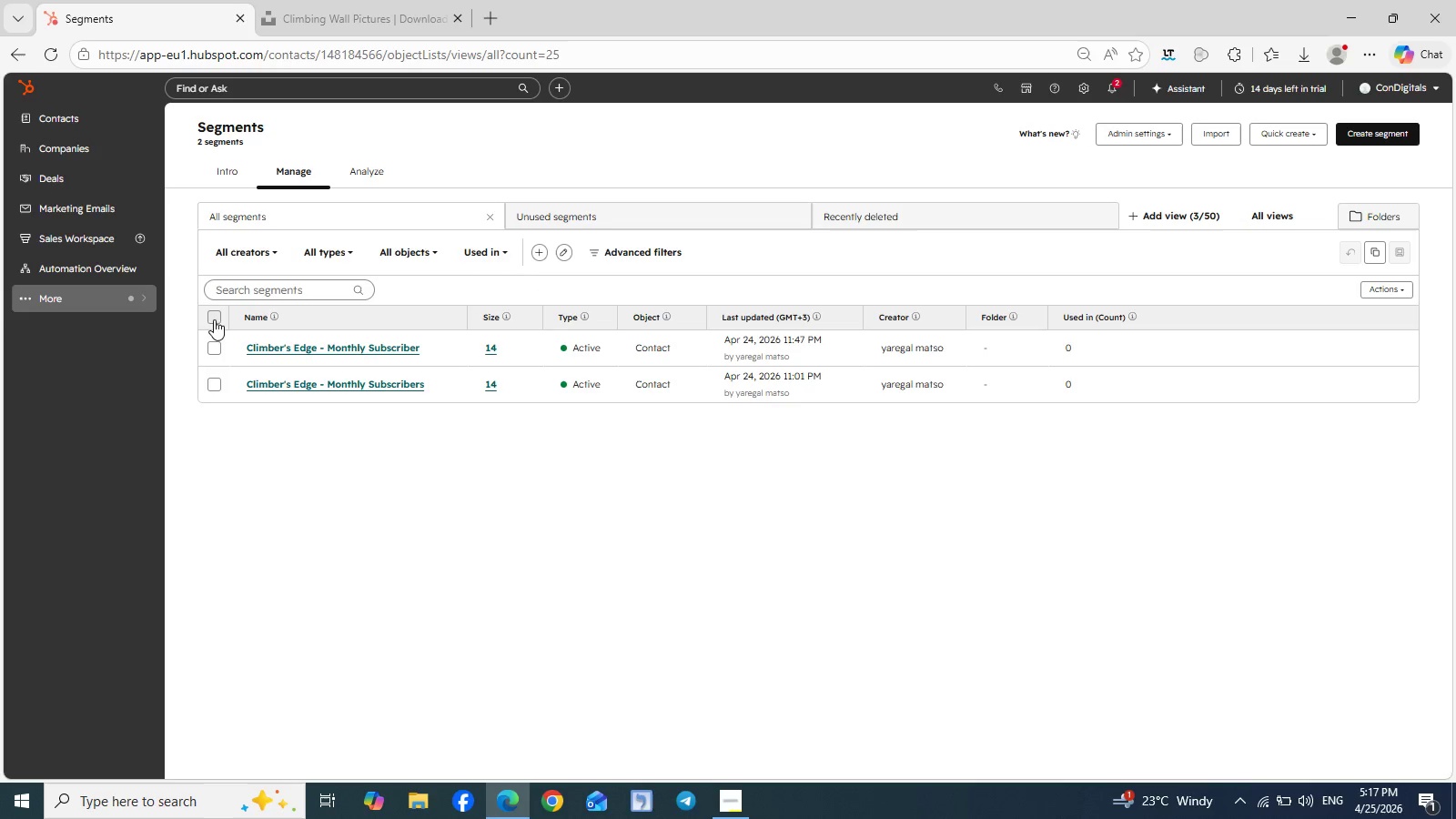 
left_click([214, 319])
 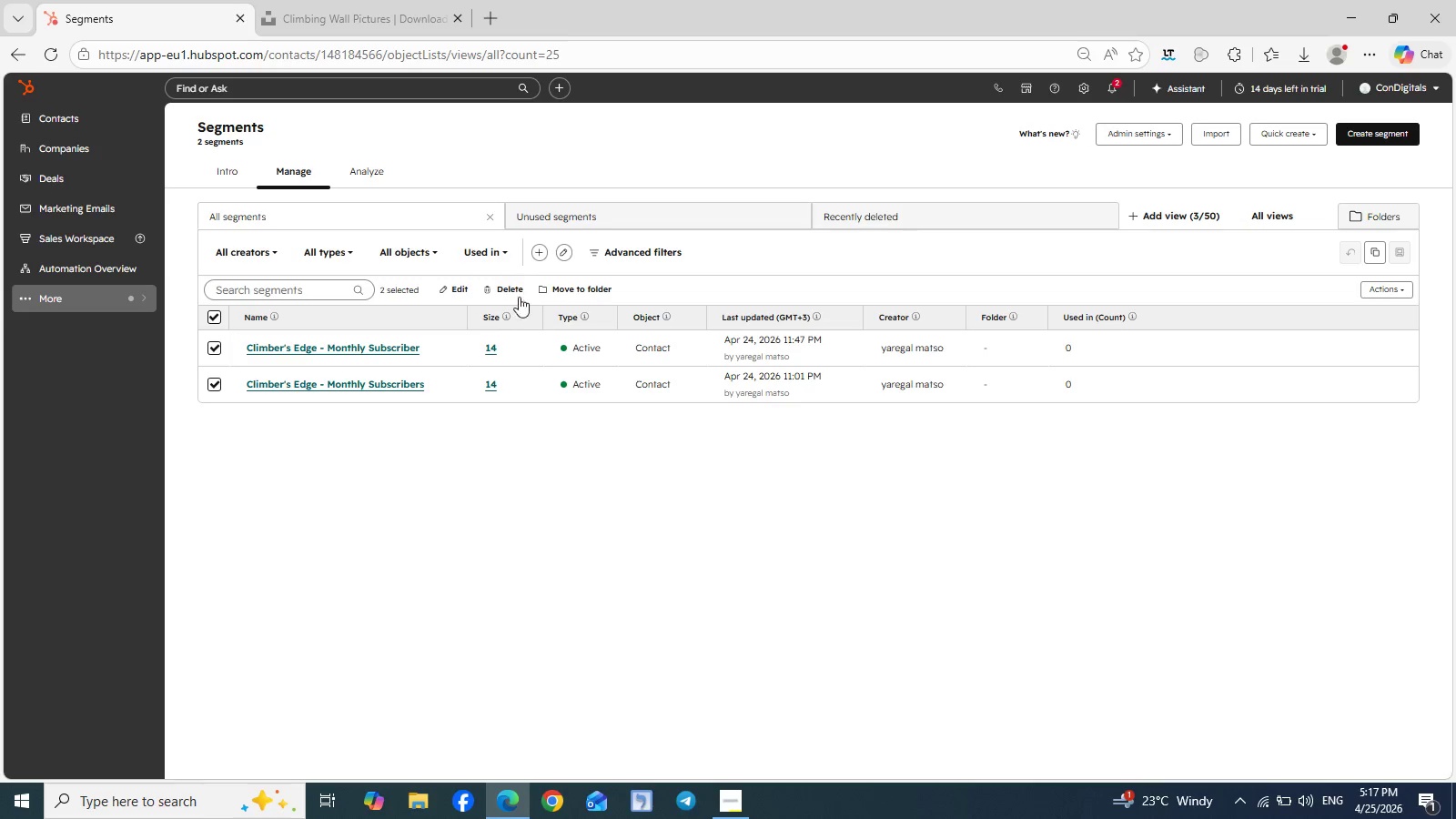 
left_click([505, 288])
 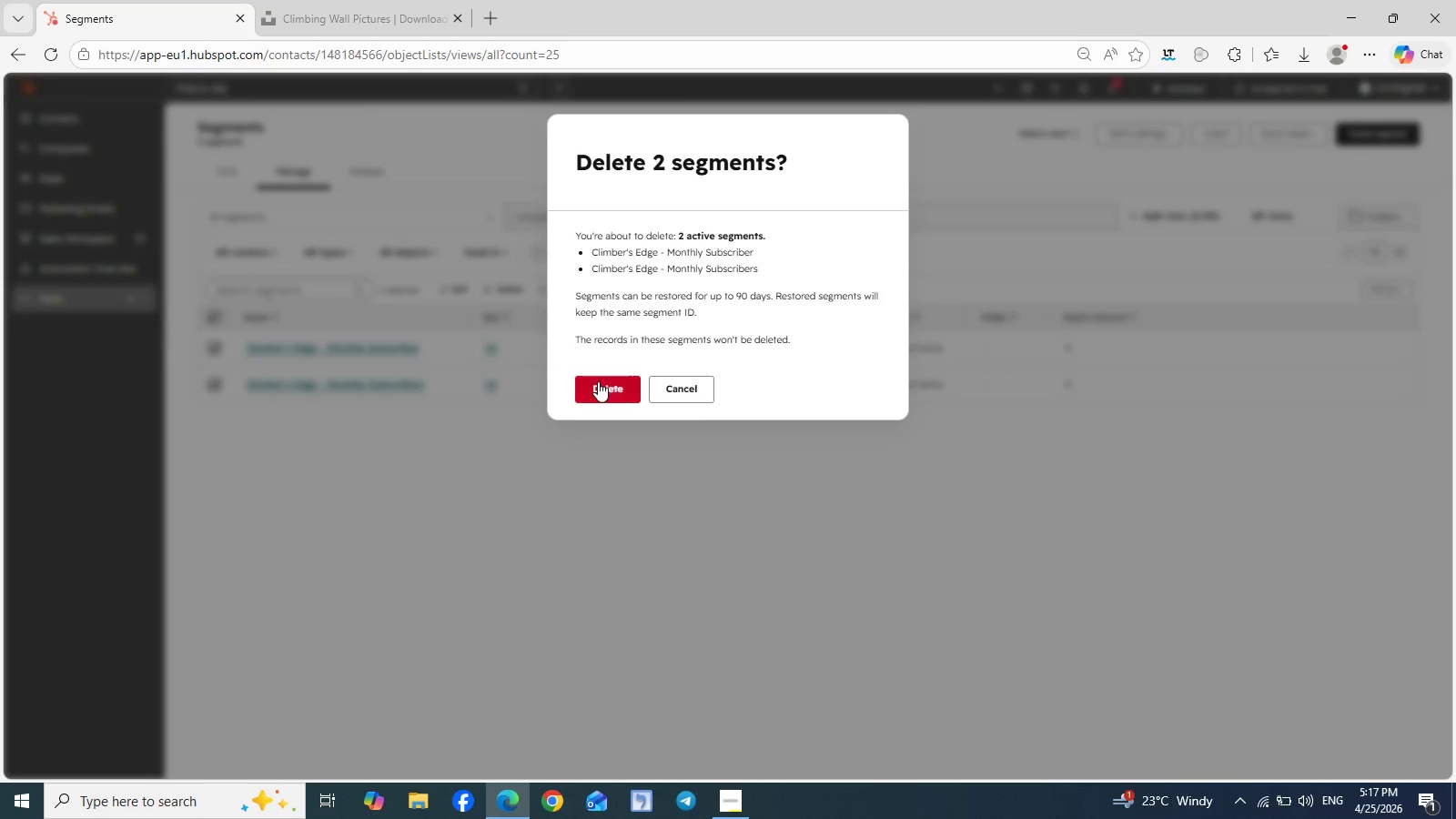 
left_click([602, 386])
 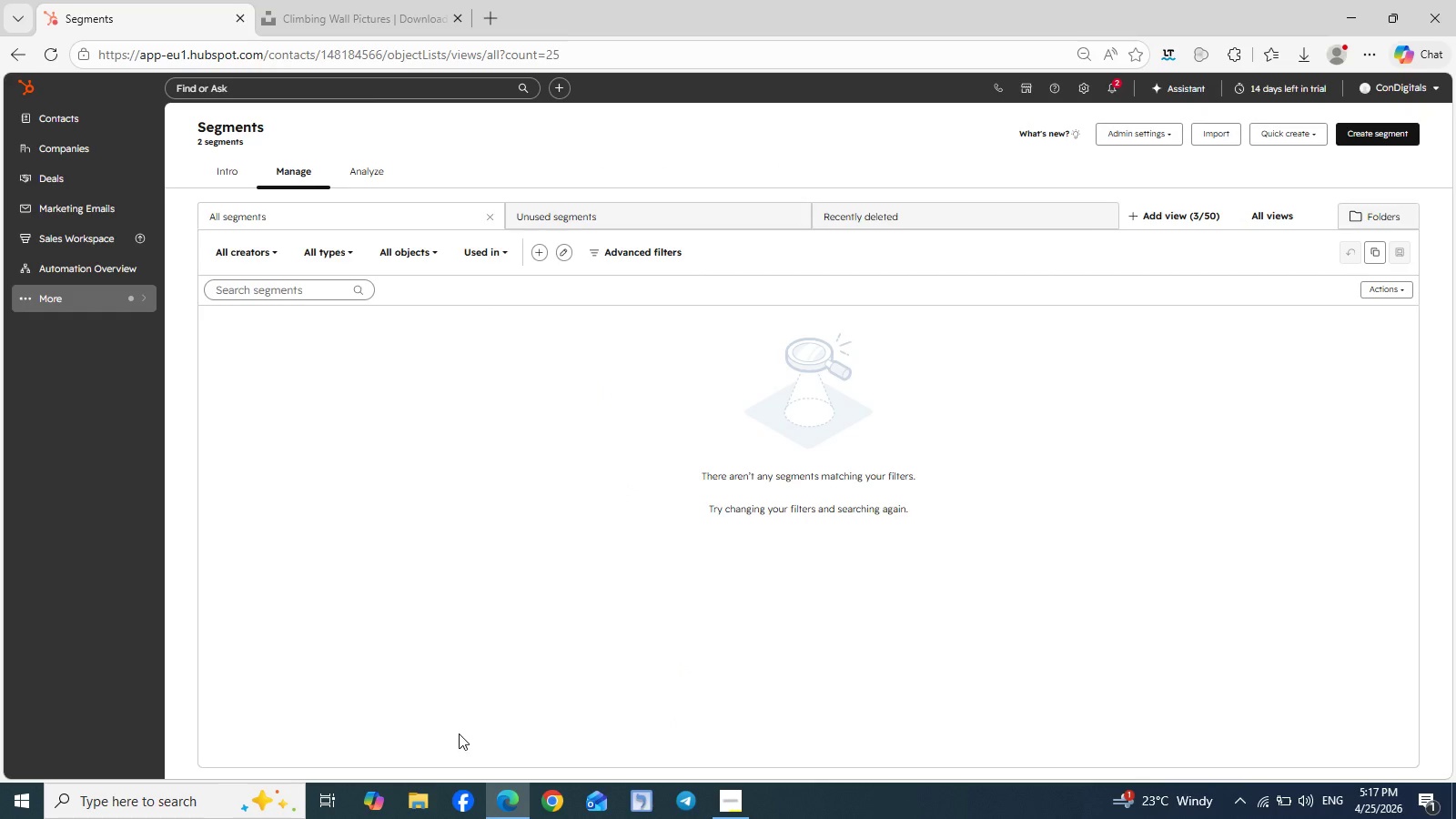 
wait(5.03)
 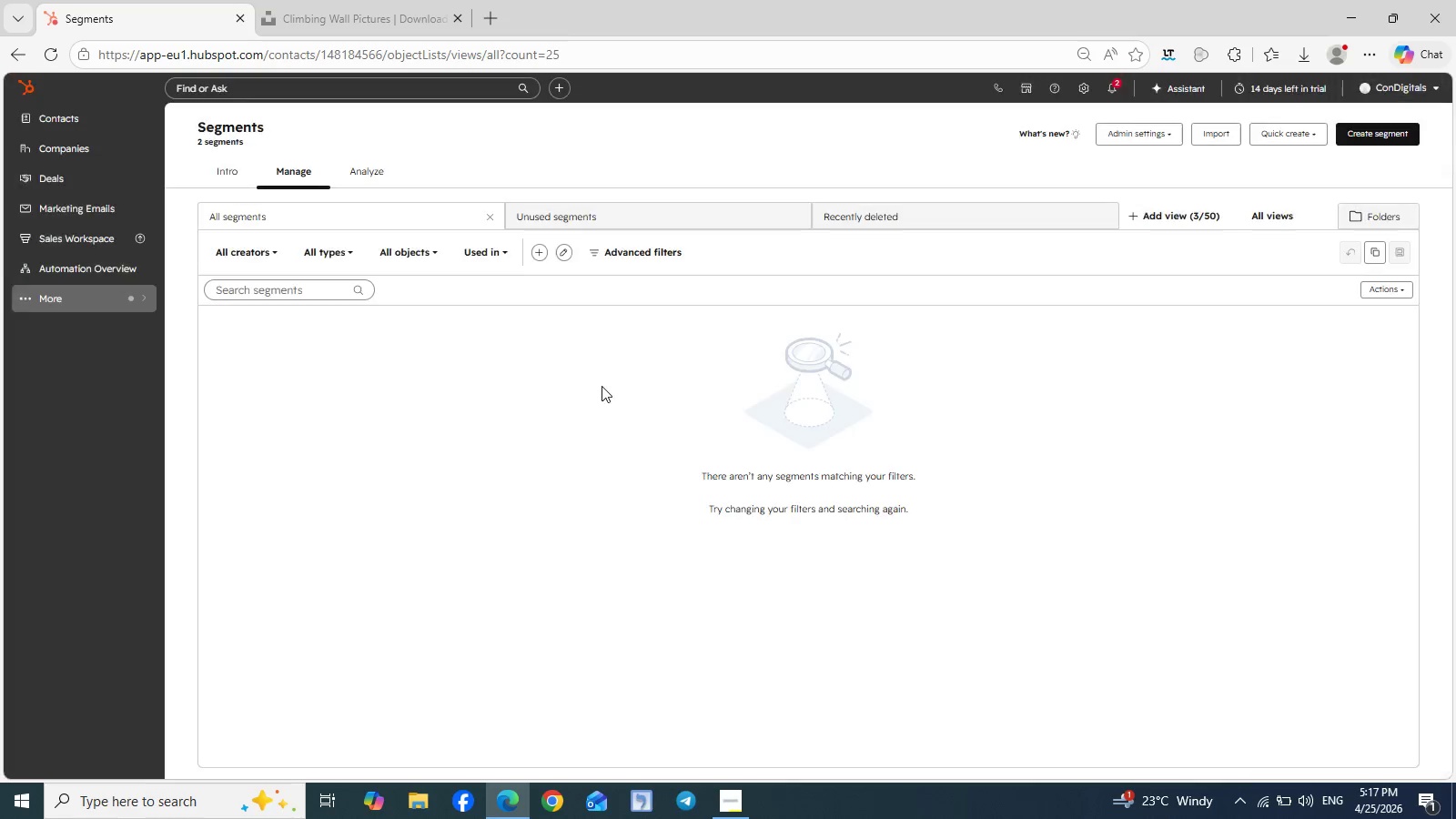 
key(Meta+E)
 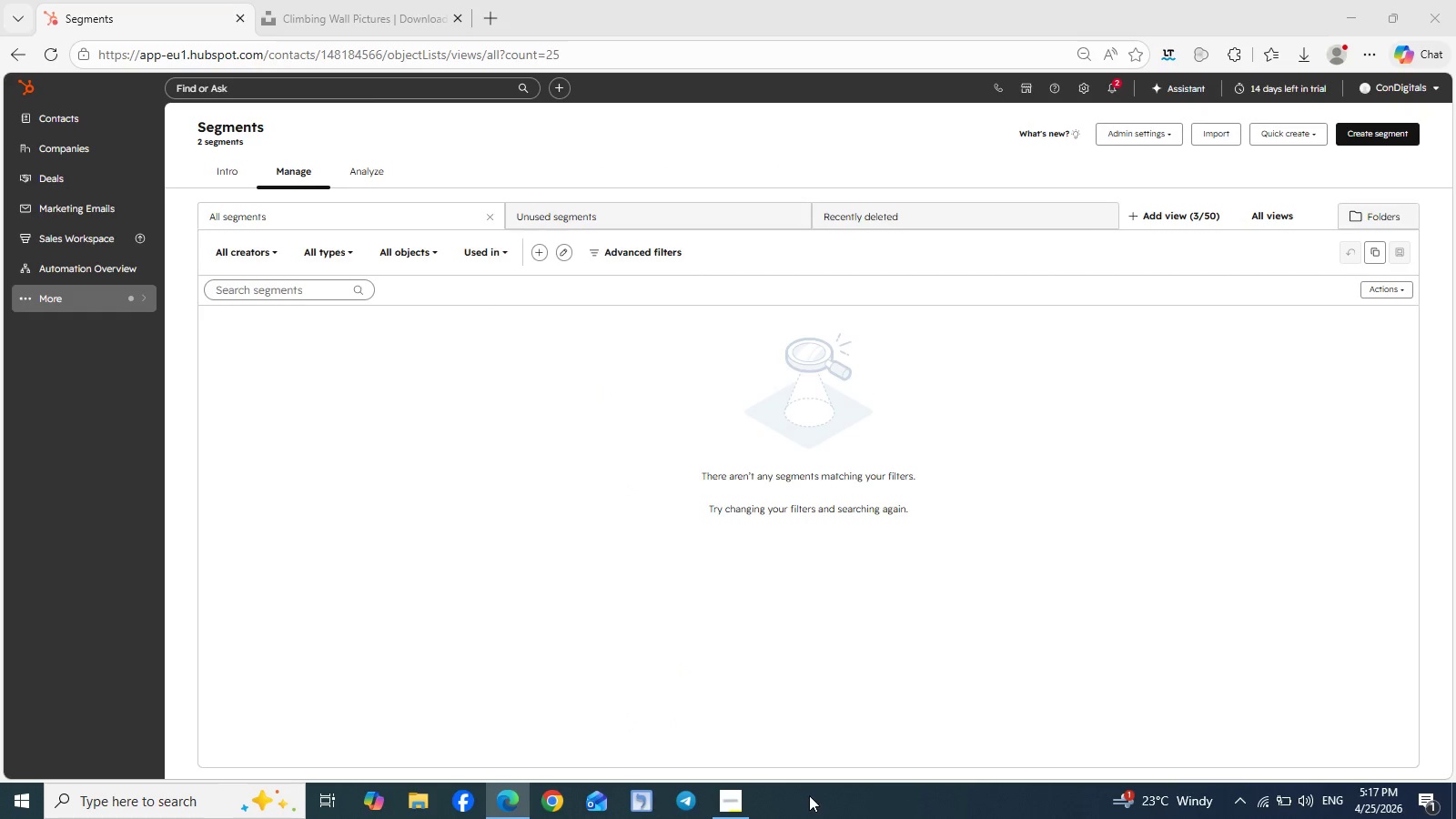 
left_click([733, 798])
 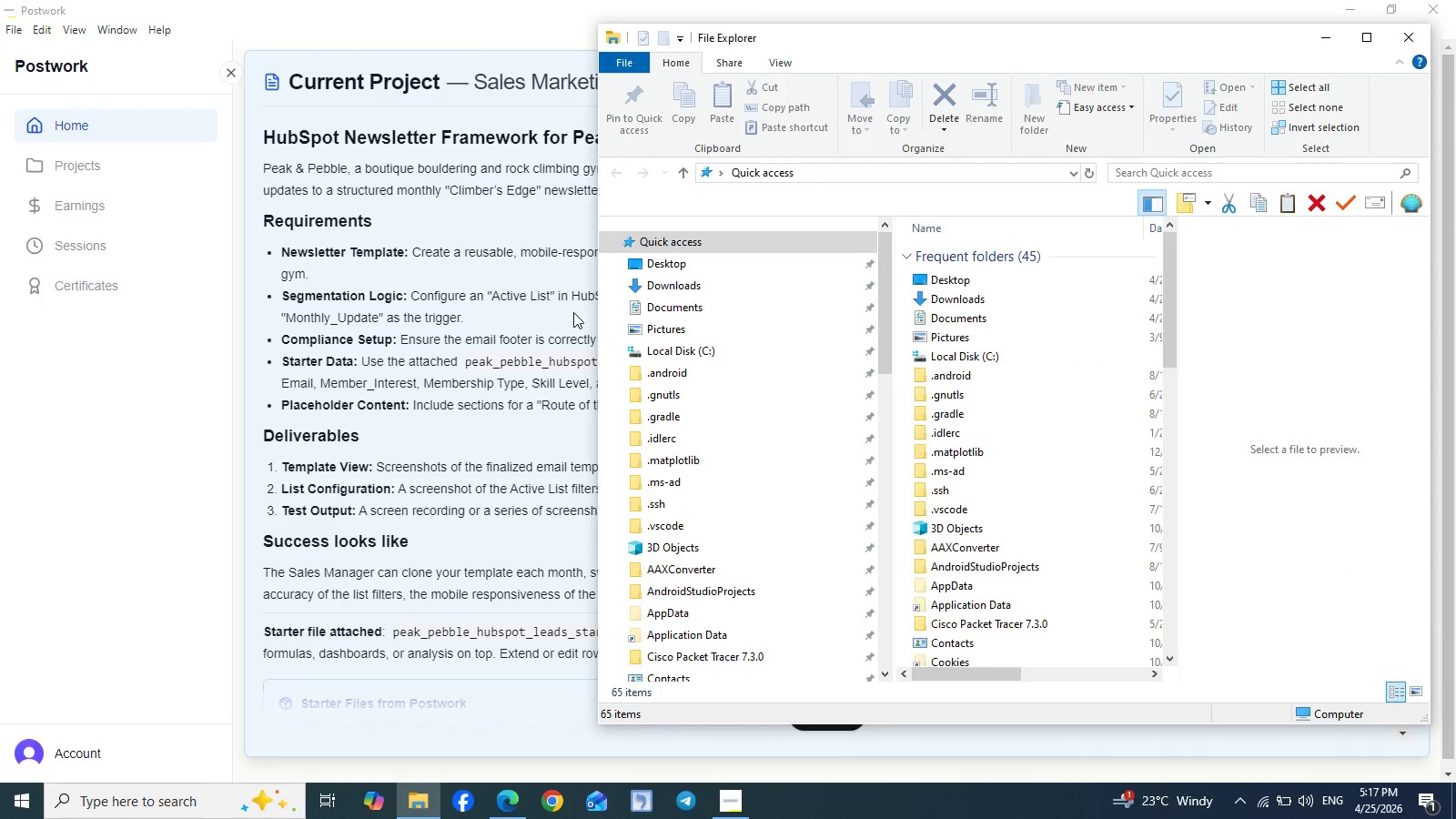 
left_click([710, 294])
 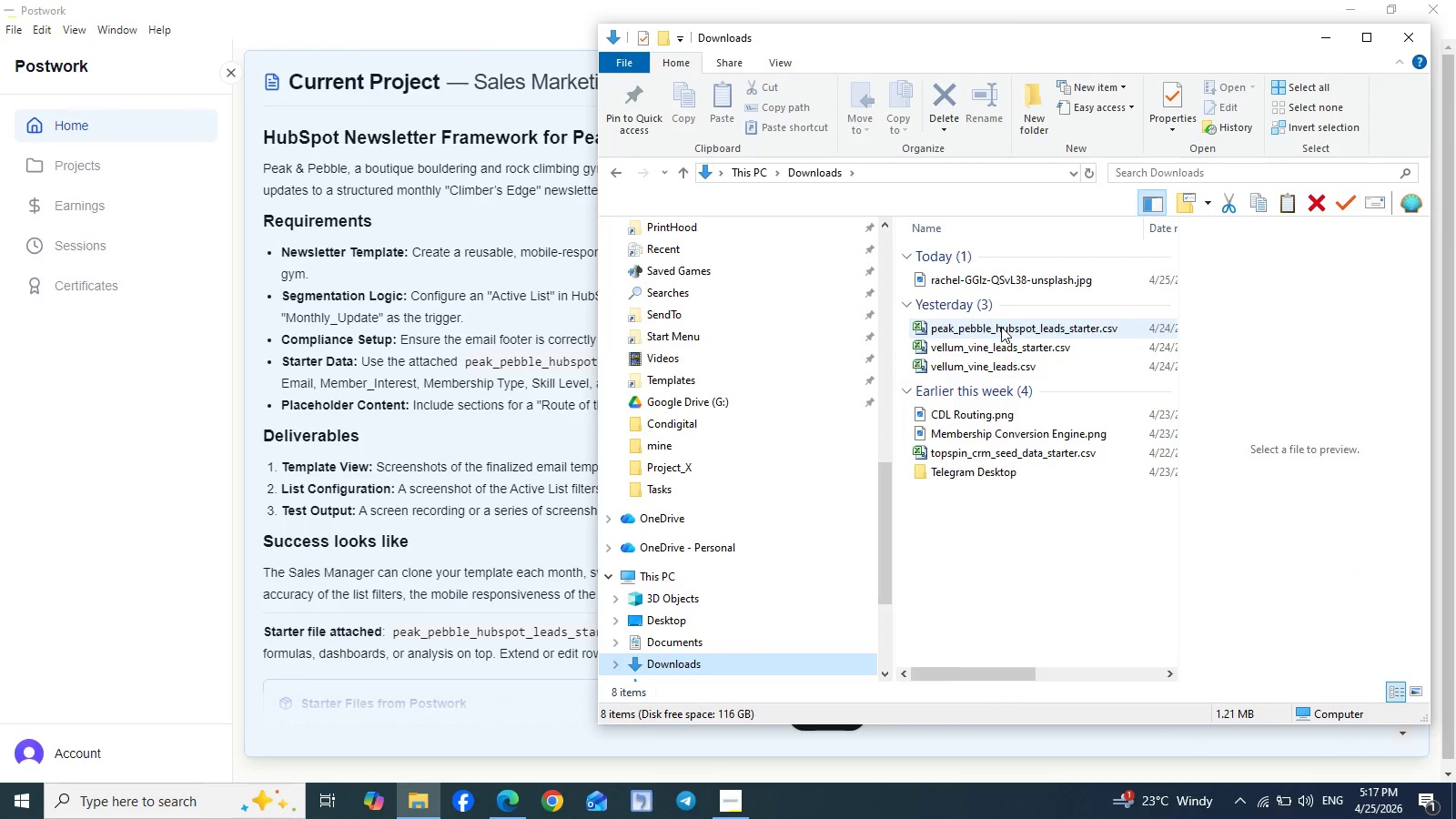 
double_click([999, 330])
 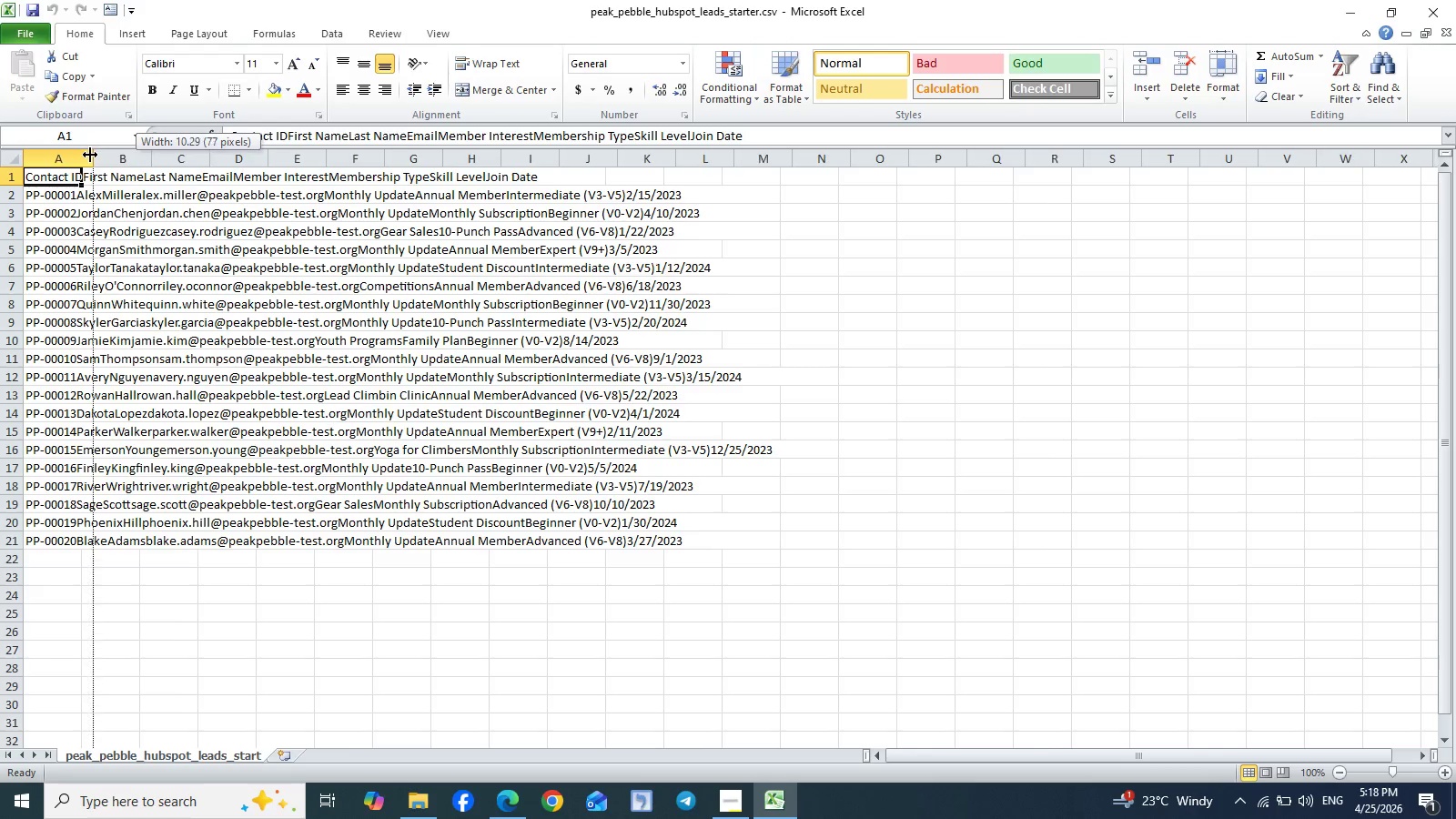 
wait(32.55)
 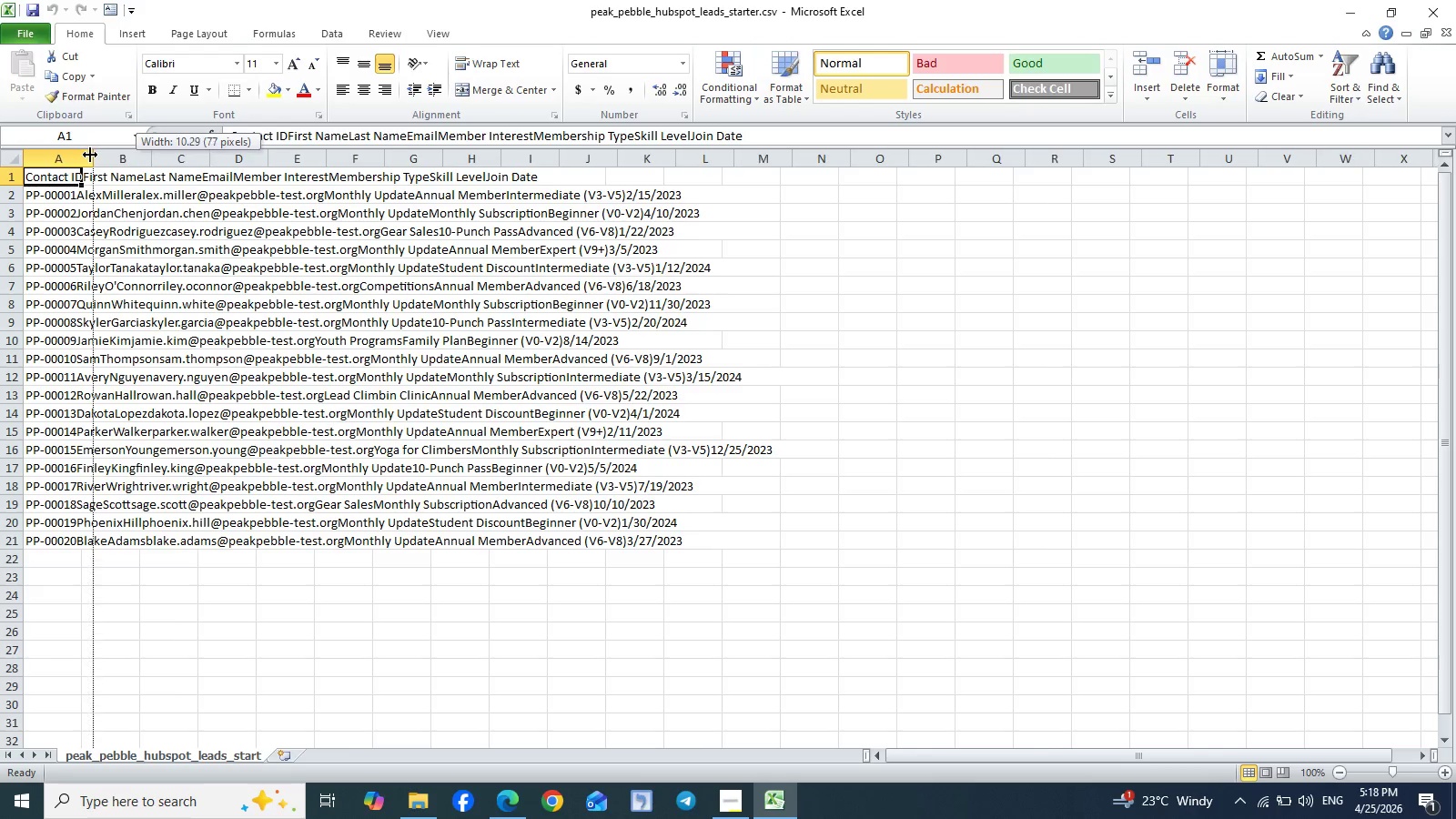 
left_click_drag(start_coordinate=[64, 151], to_coordinate=[510, 128])
 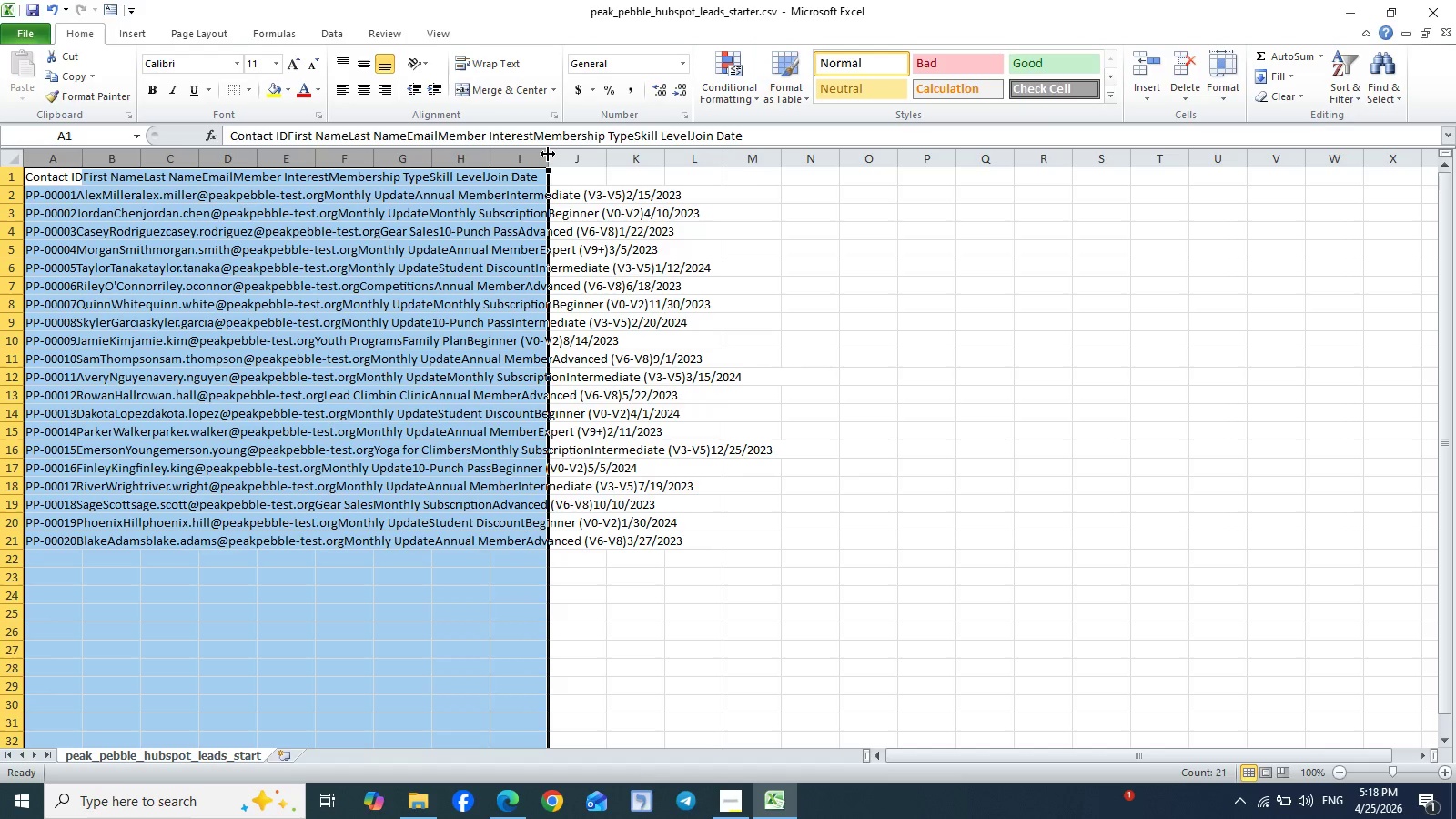 
left_click_drag(start_coordinate=[548, 154], to_coordinate=[635, 164])
 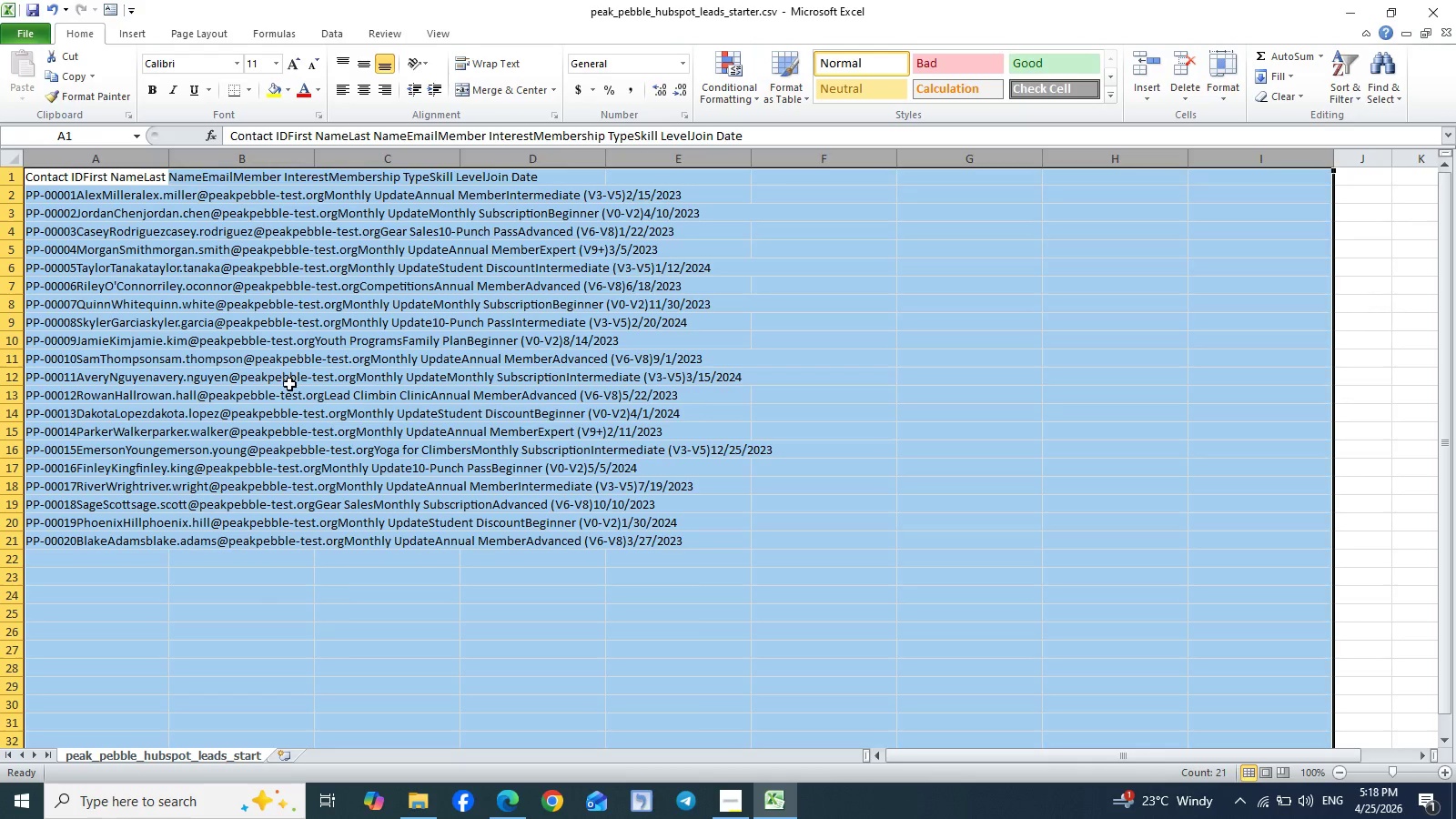 
left_click([289, 384])
 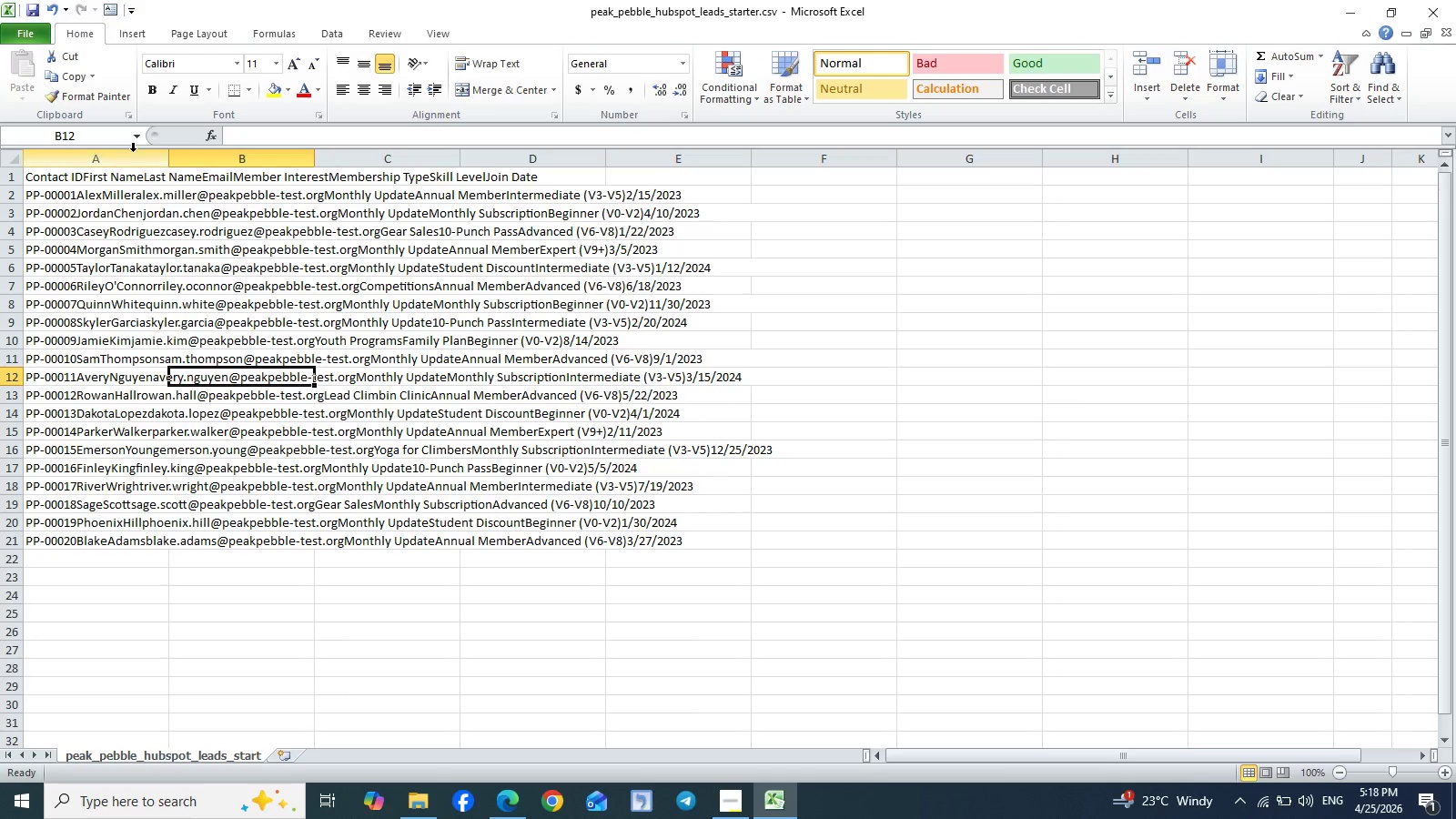 
left_click([133, 152])
 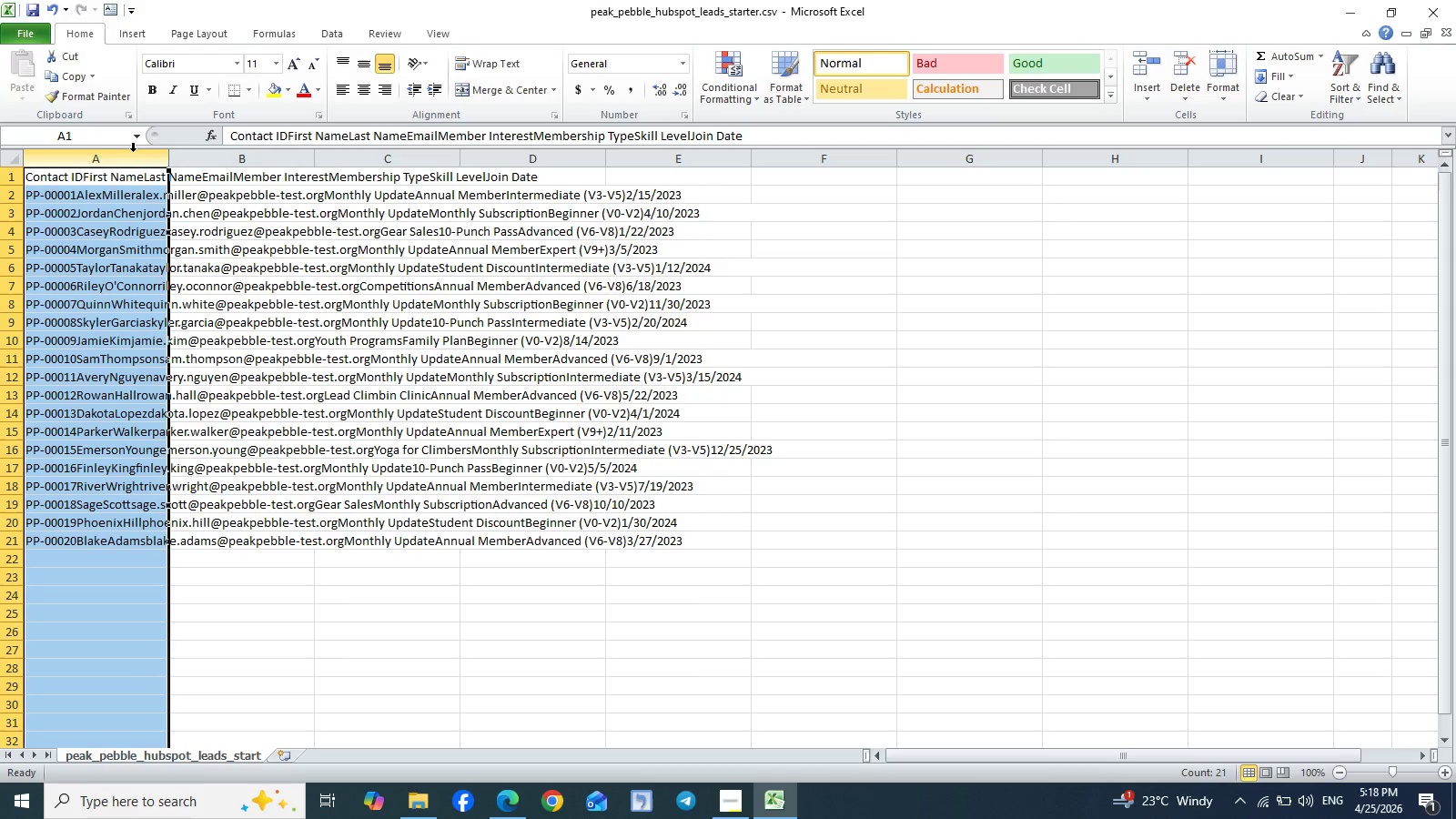 
left_click([133, 152])
 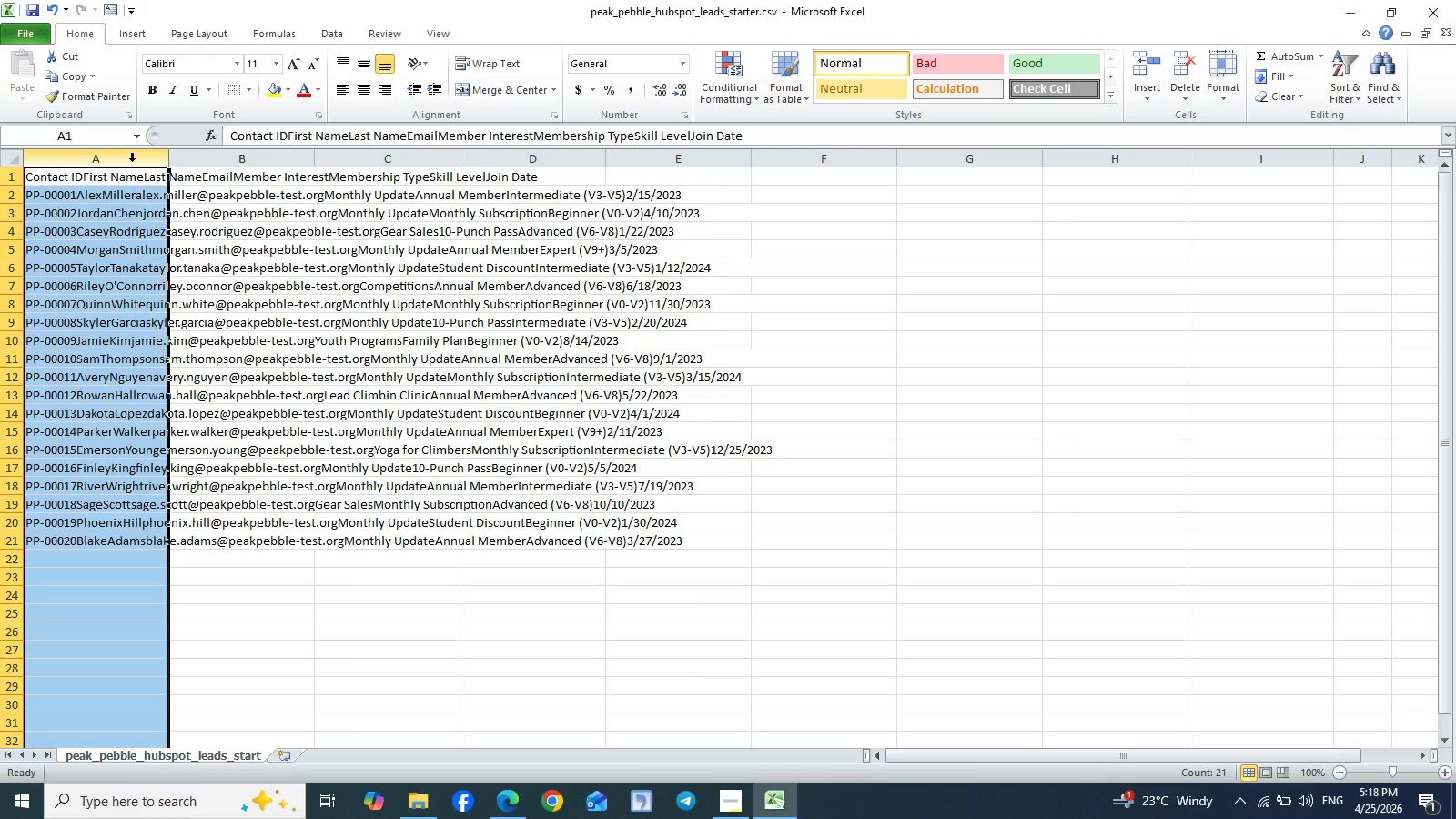 
left_click([132, 162])
 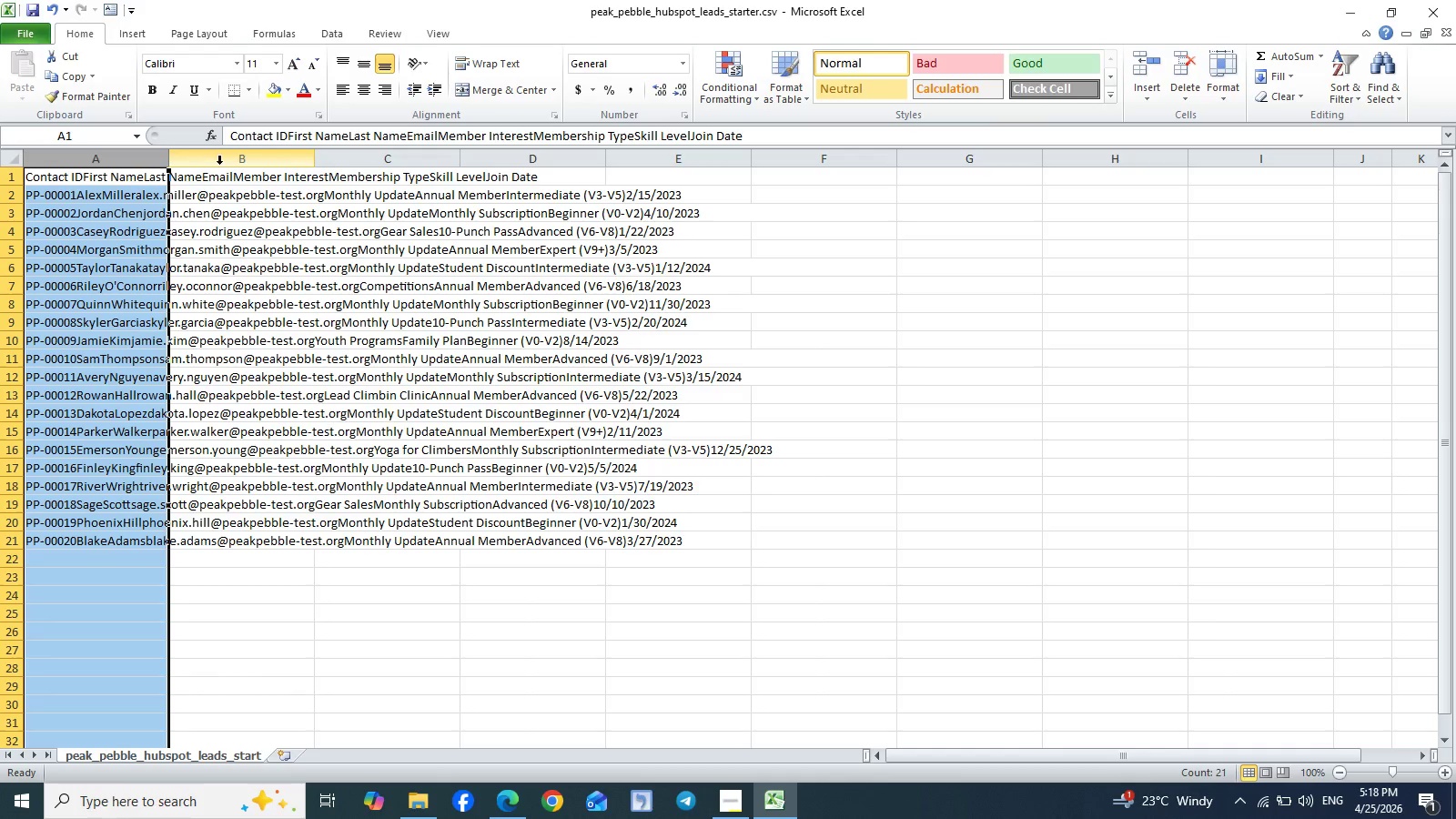 
left_click([224, 167])
 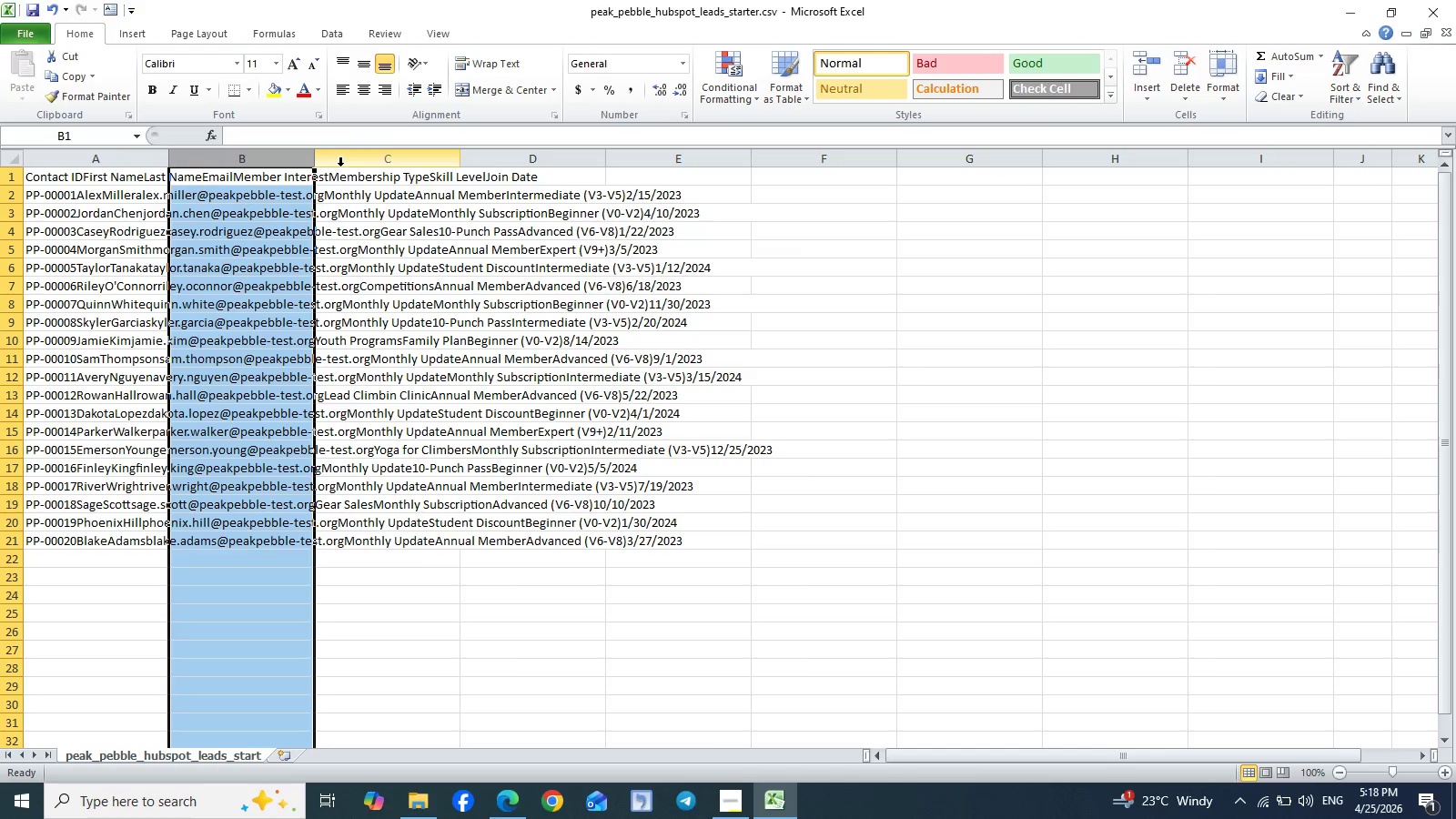 
left_click([366, 165])
 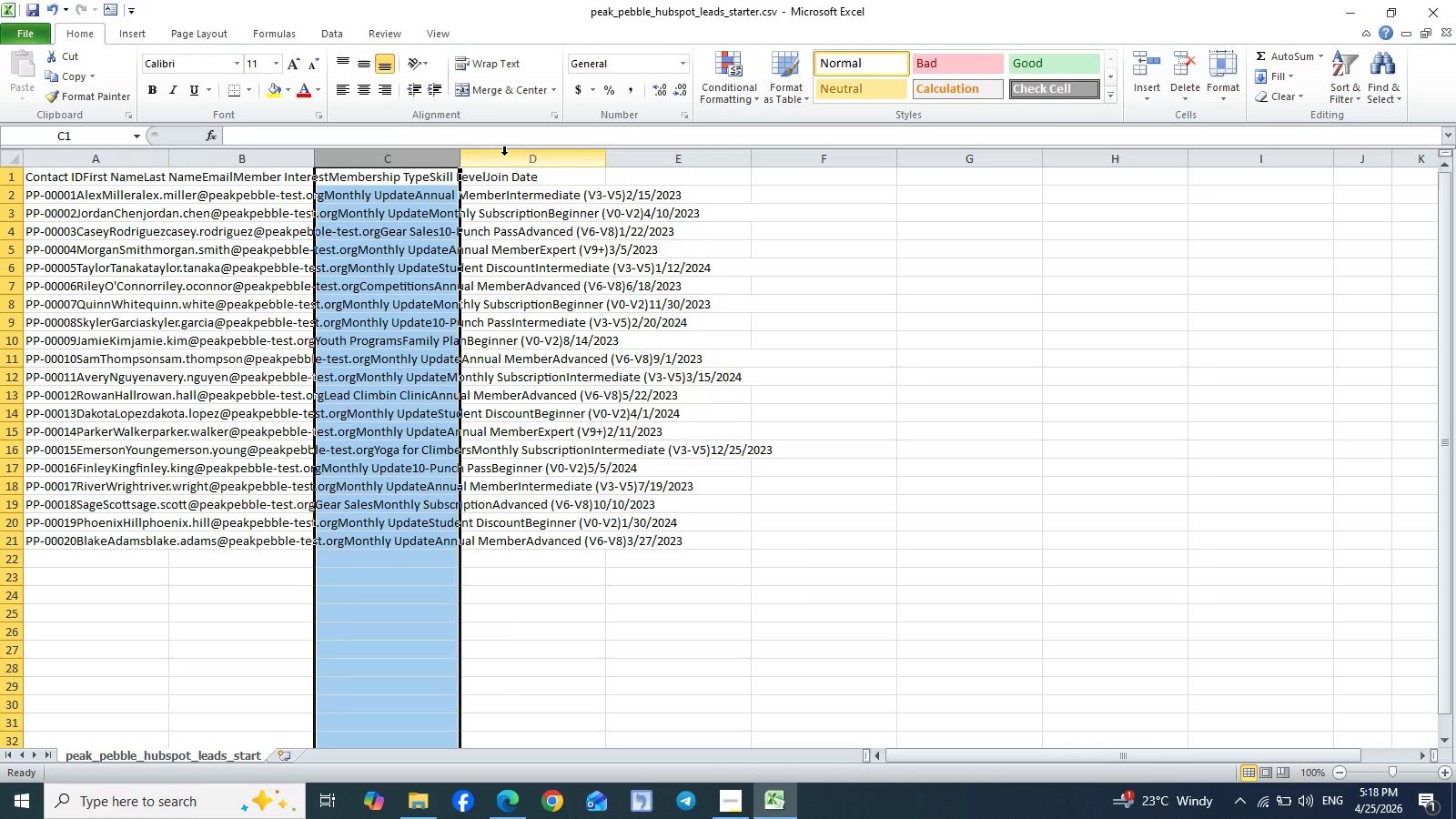 
left_click([508, 157])
 